 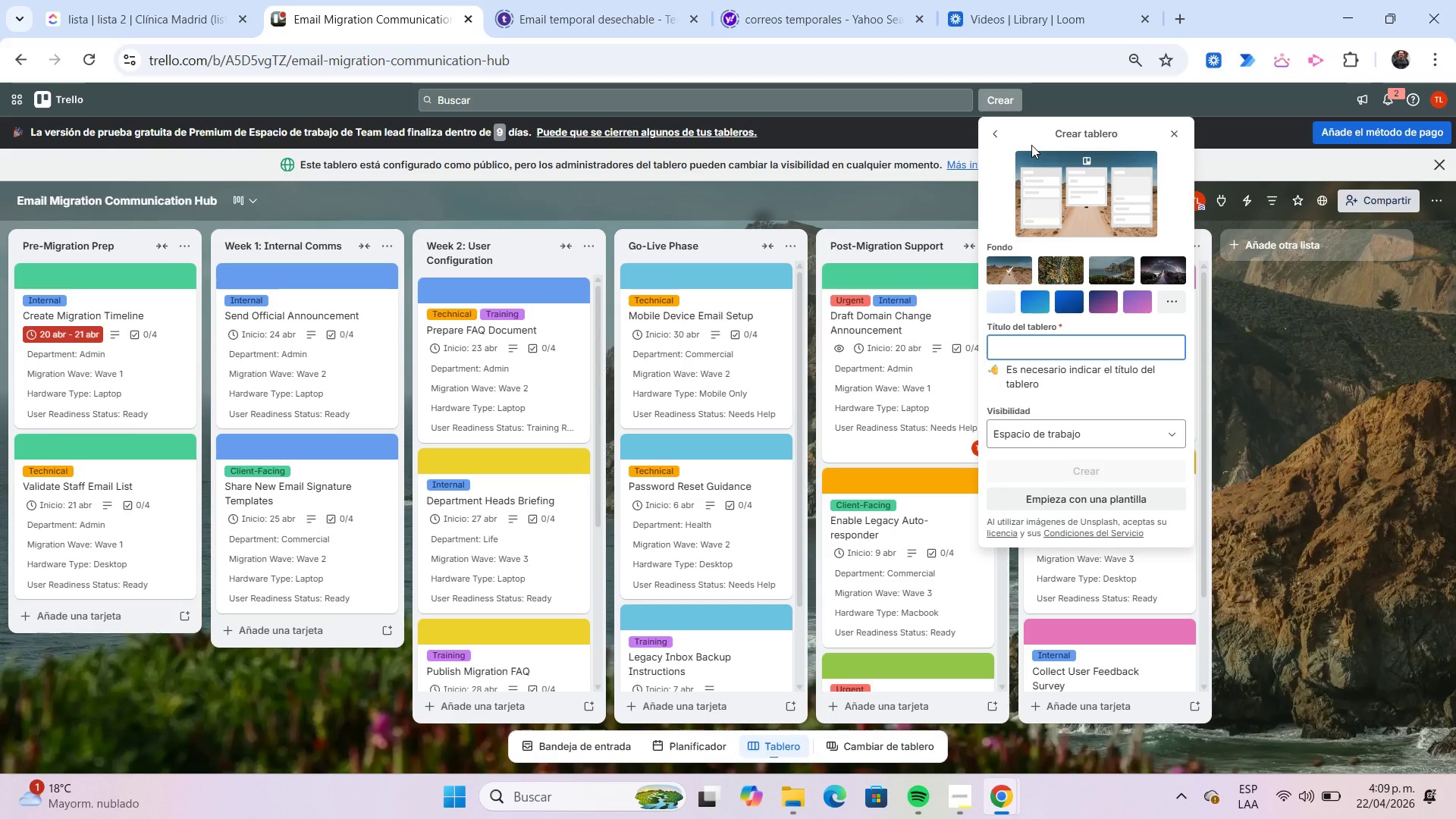 
left_click([1006, 273])
 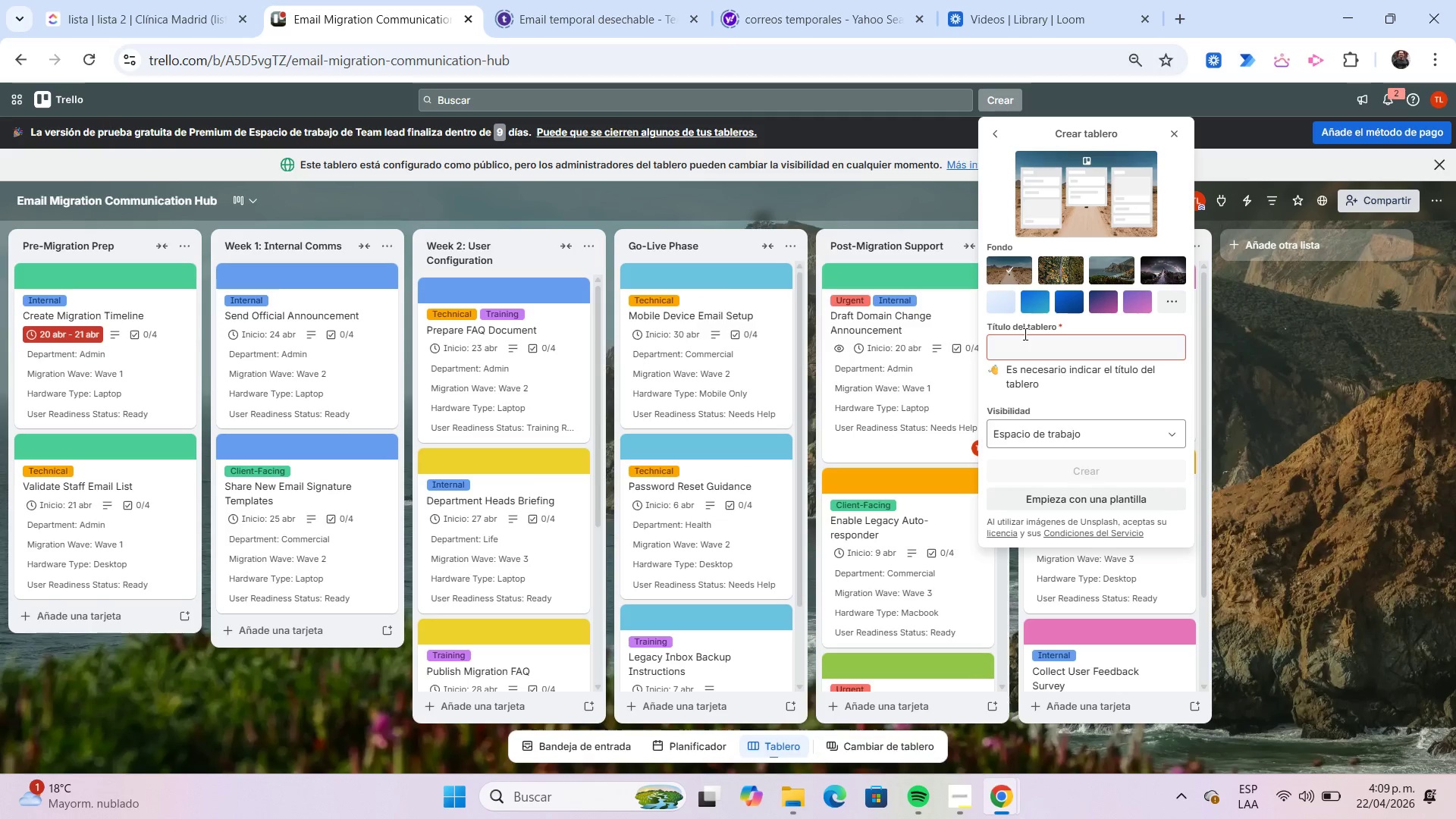 
left_click([1025, 340])
 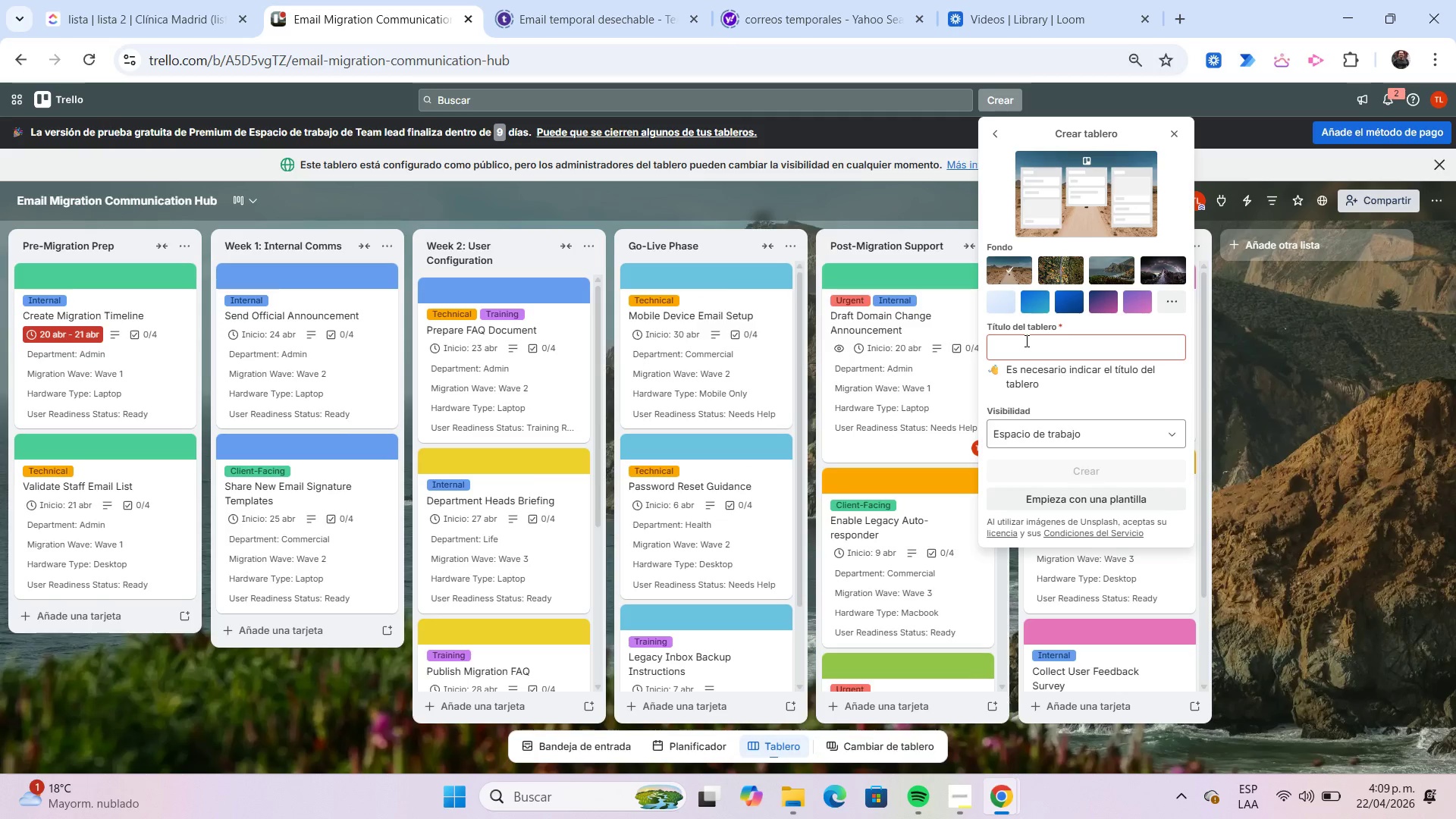 
type(Wildwood Retreats - Visual Dispatch Hub)
 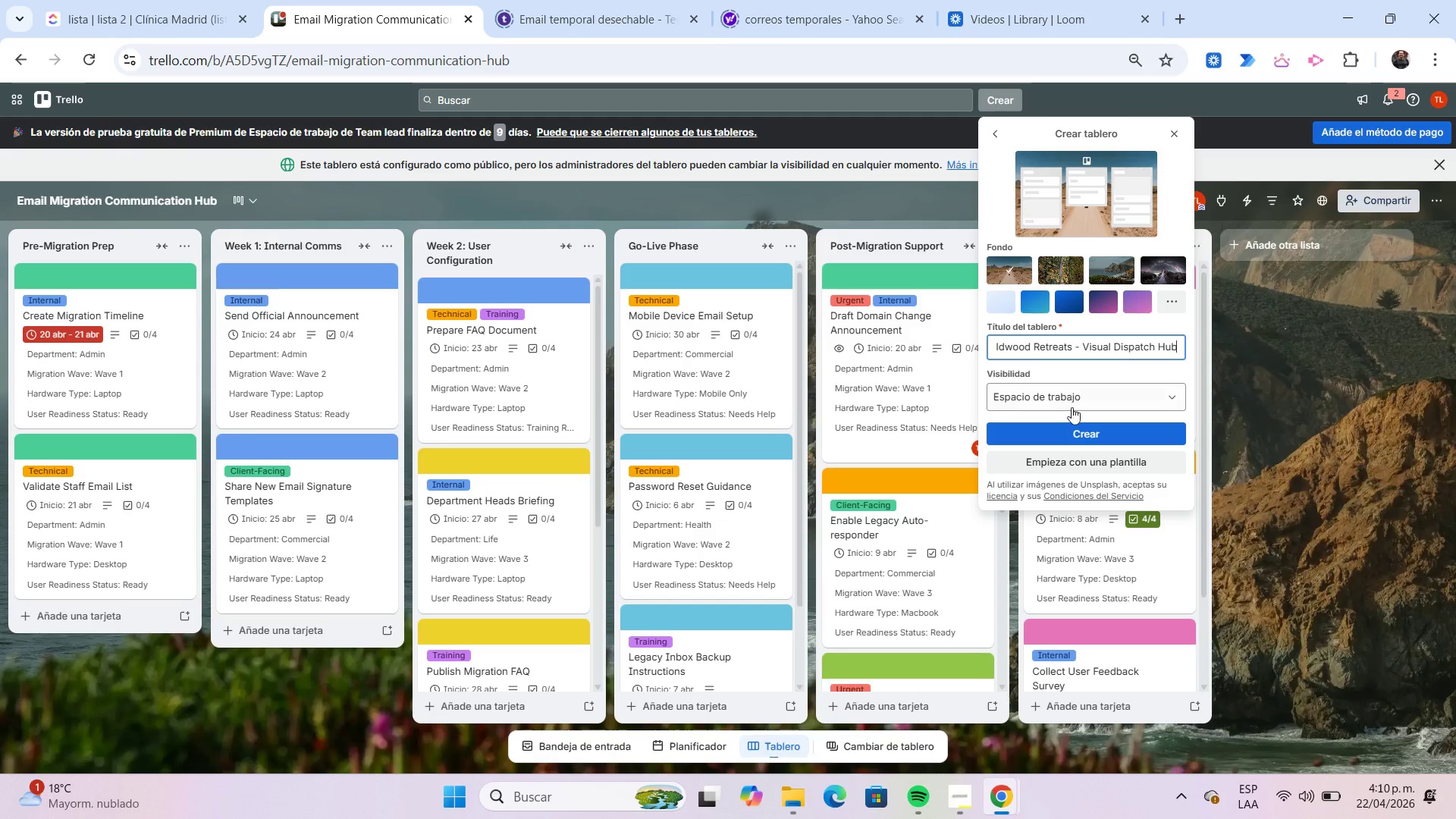 
left_click([1077, 399])
 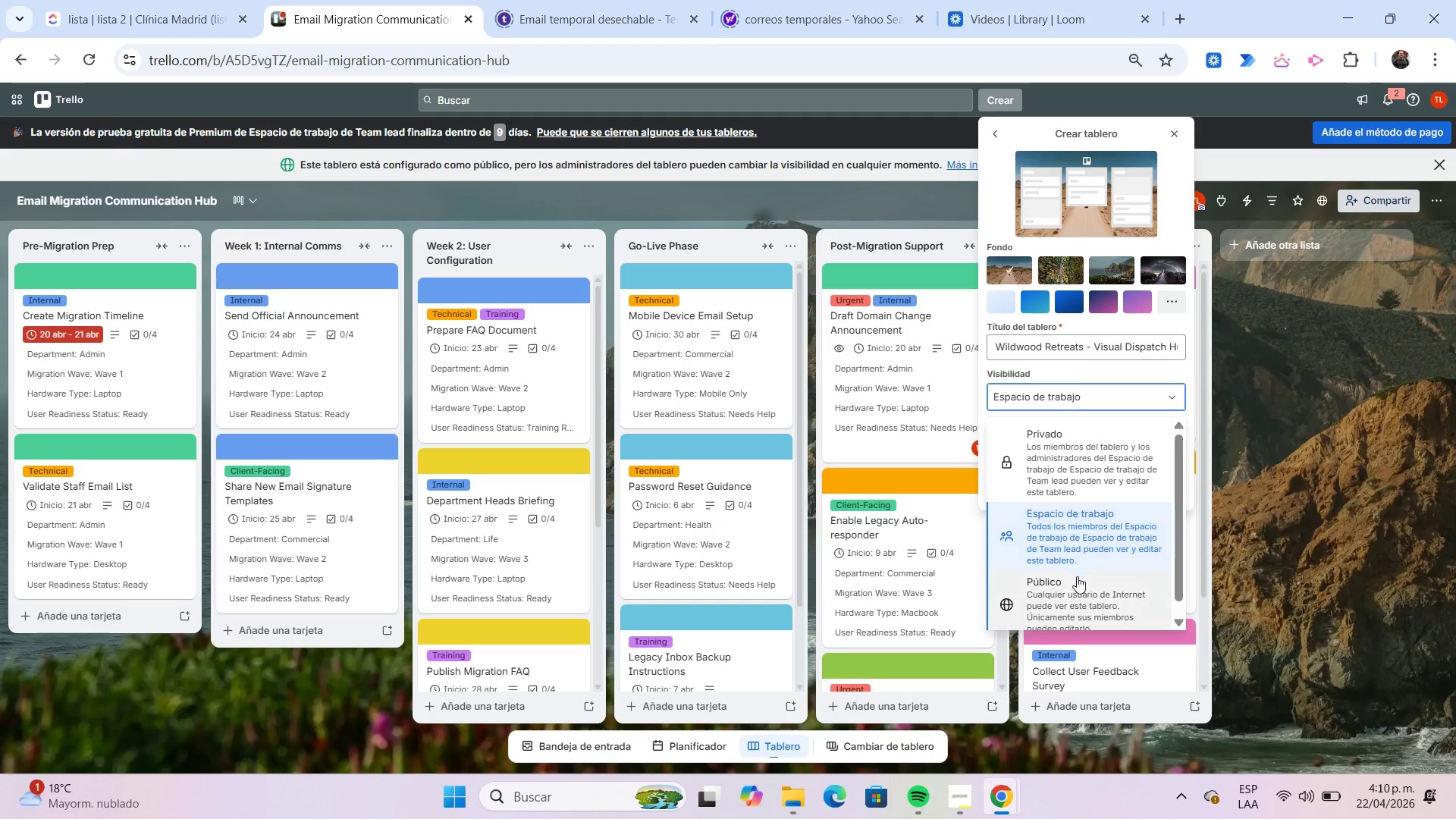 
left_click([1079, 582])
 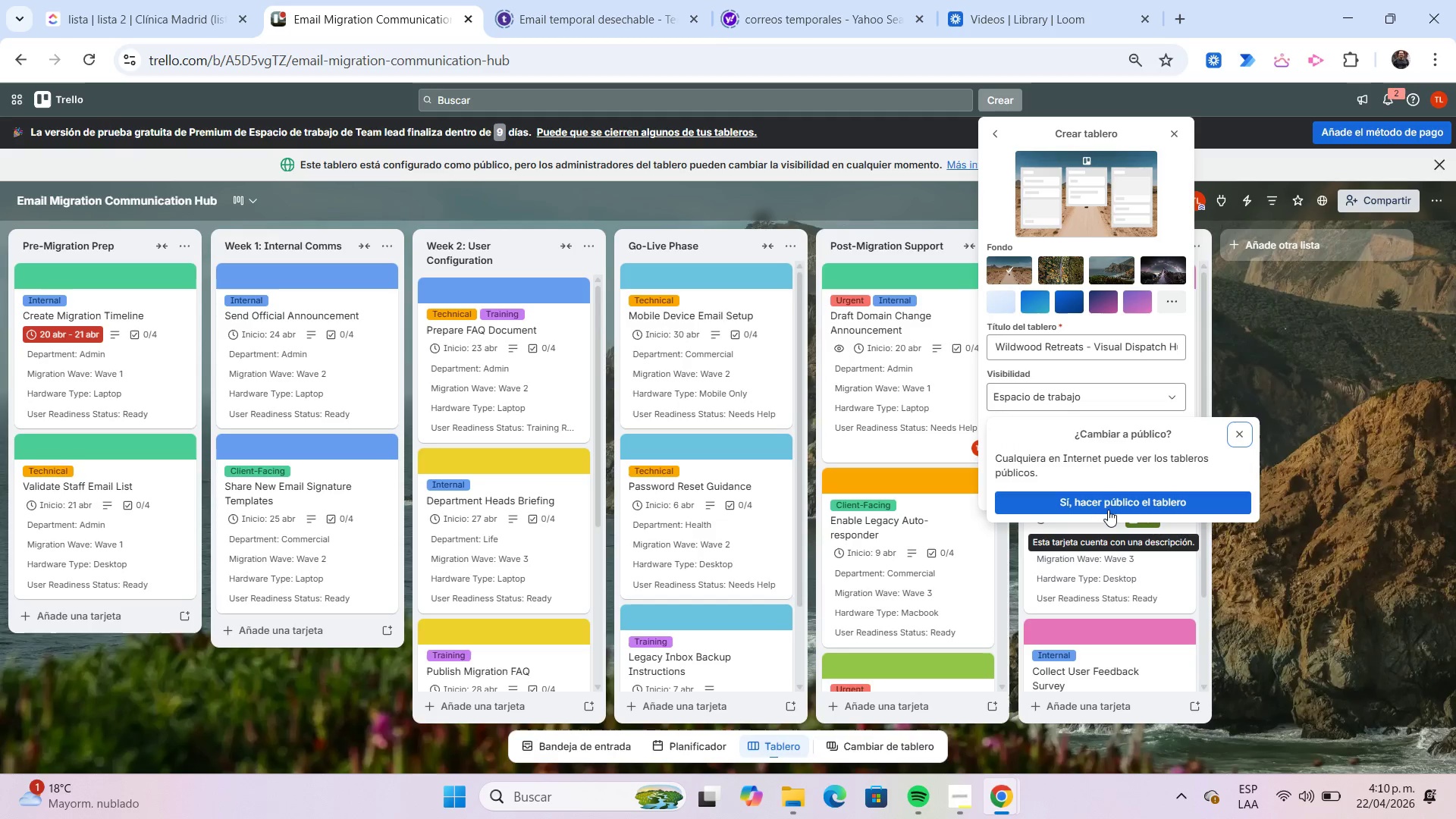 
left_click([1112, 504])
 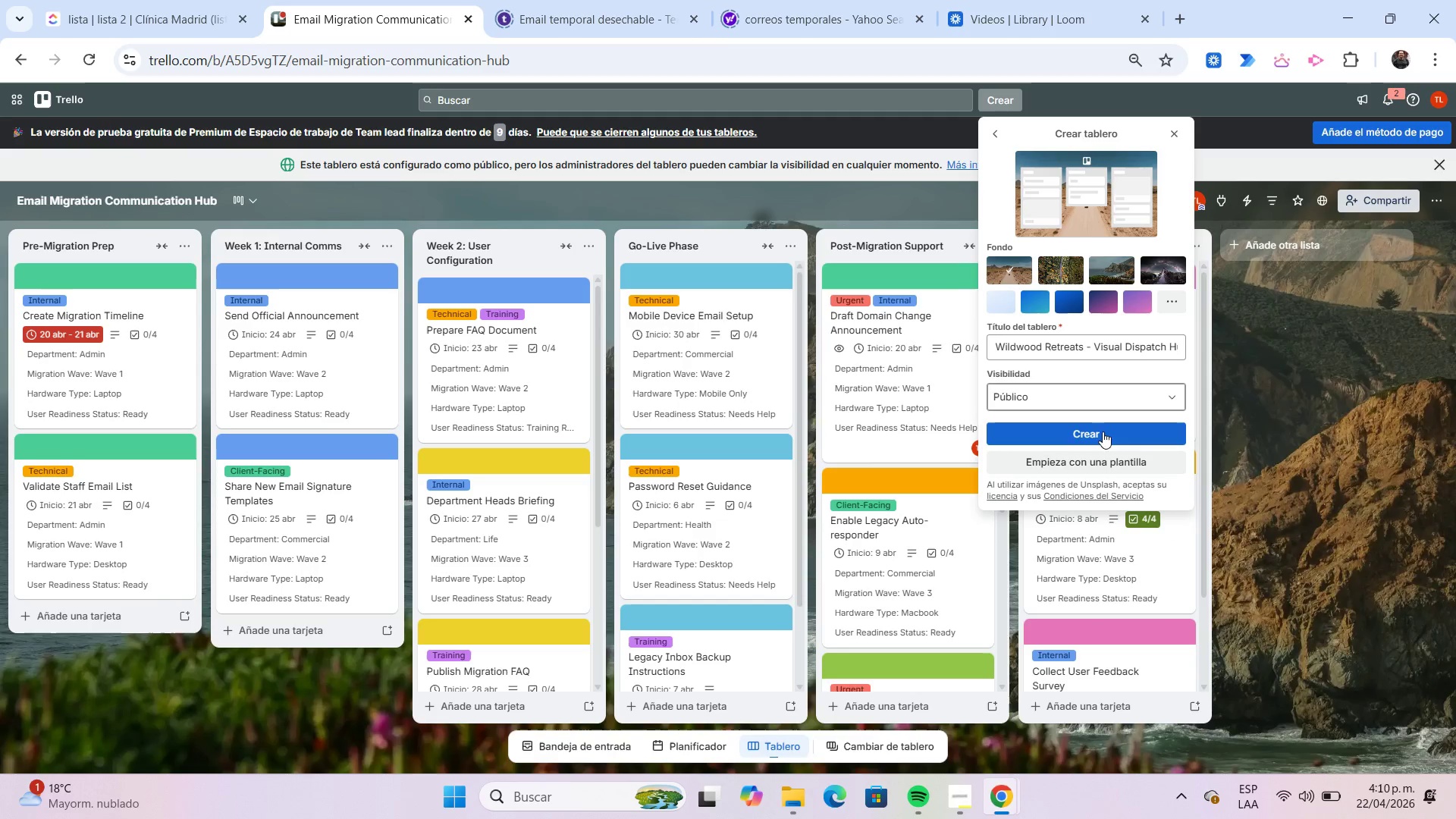 
left_click([1103, 428])
 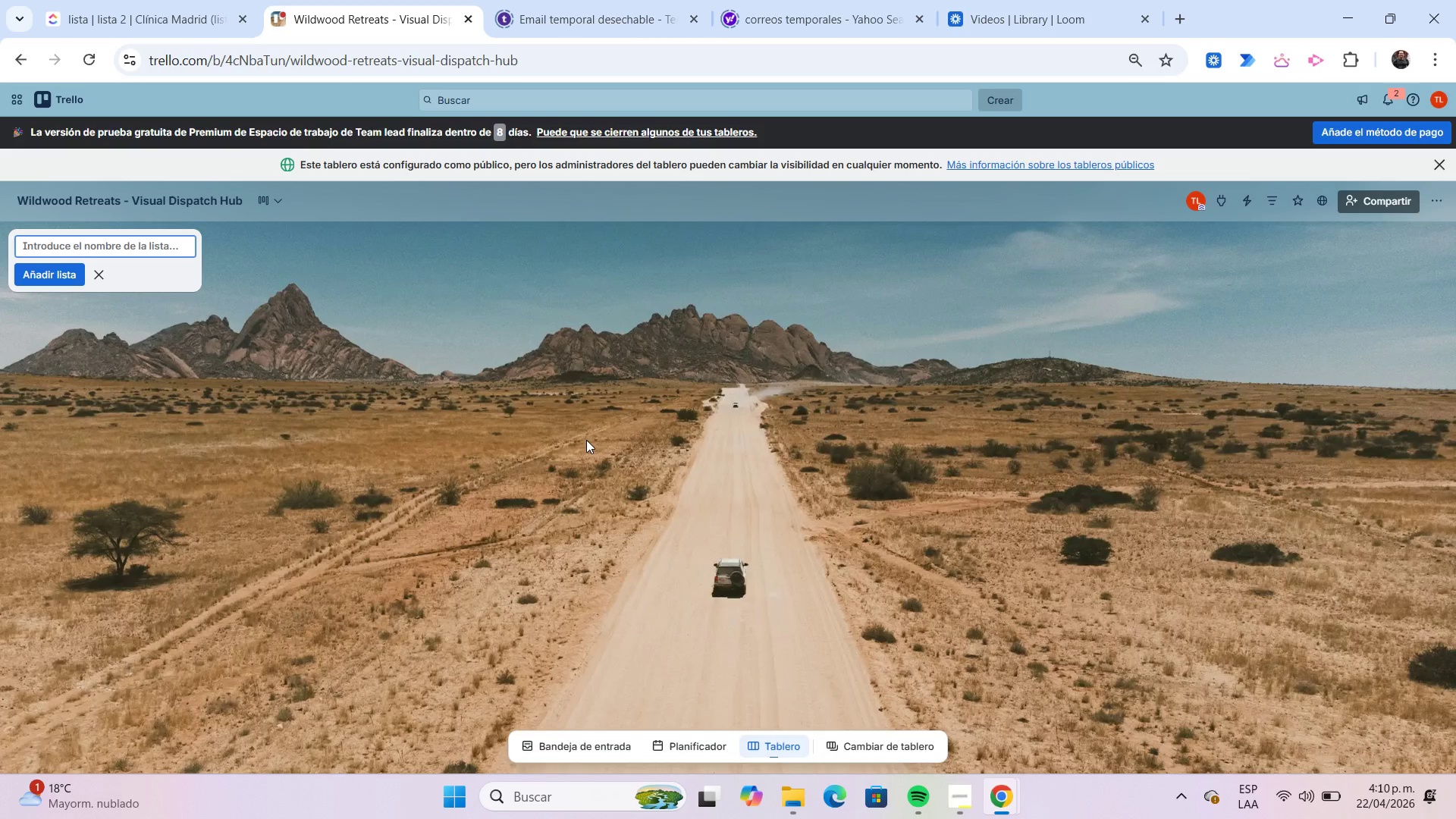 
wait(16.3)
 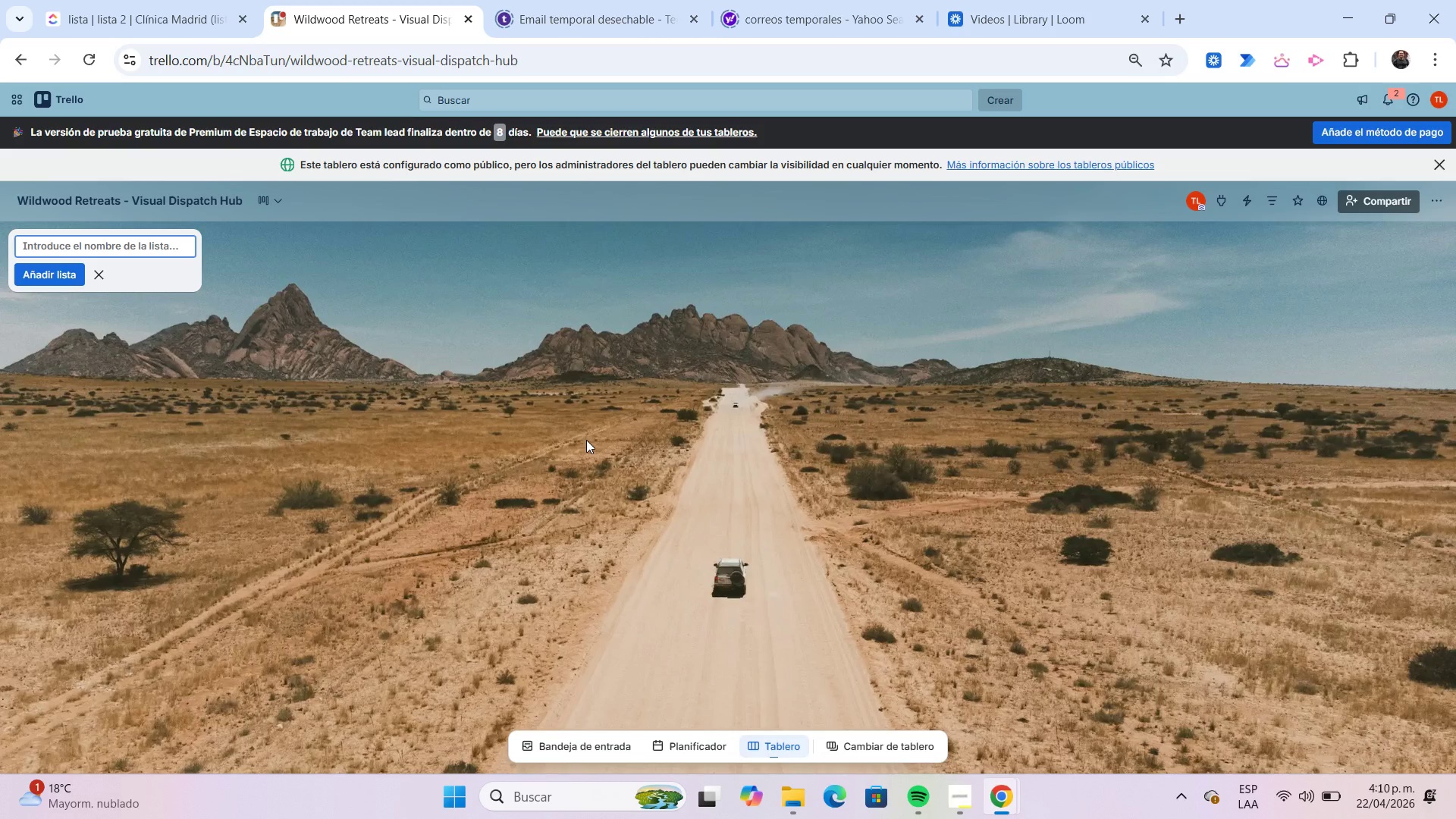 
type(Guest Requests)
 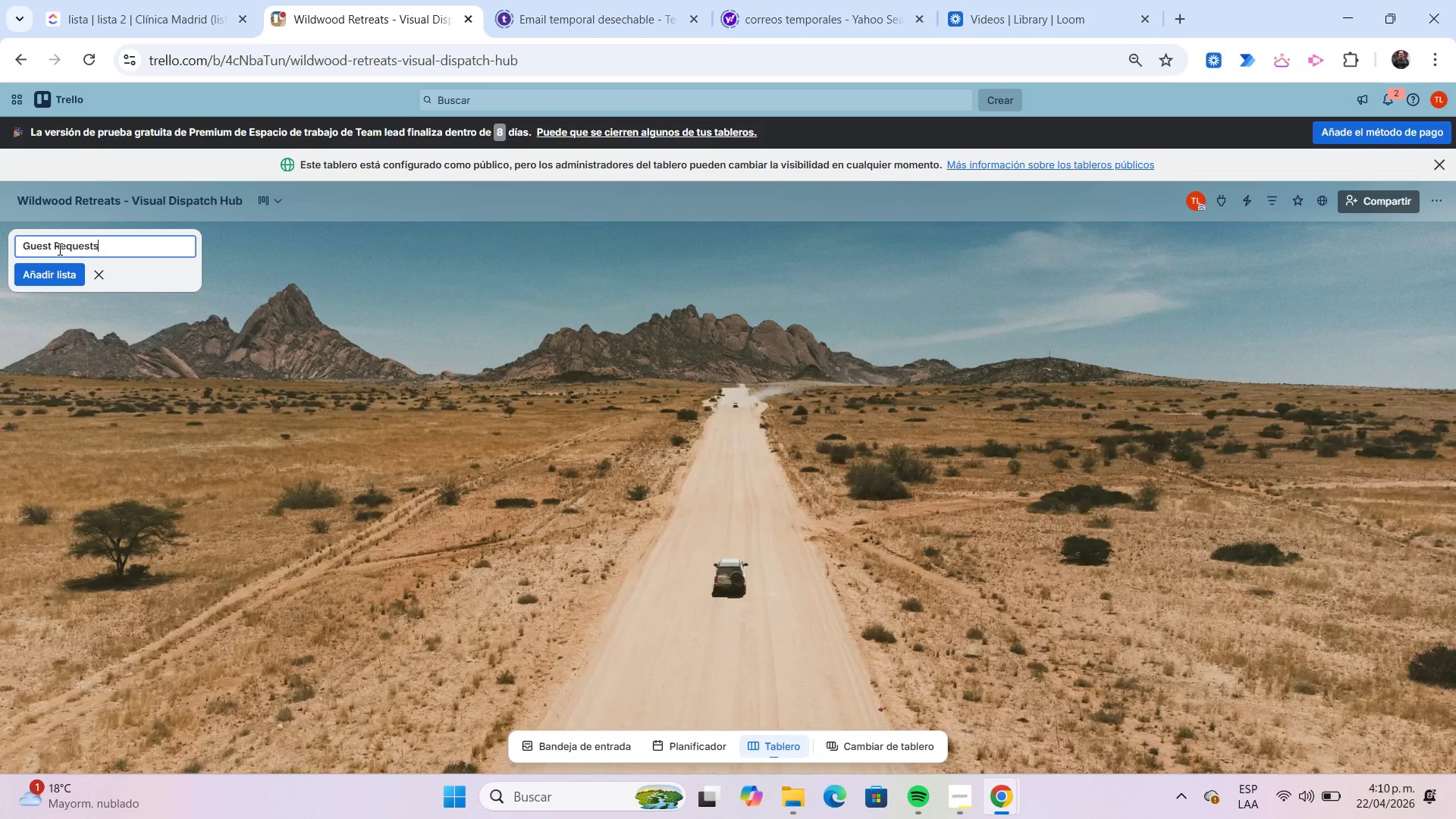 
key(Enter)
 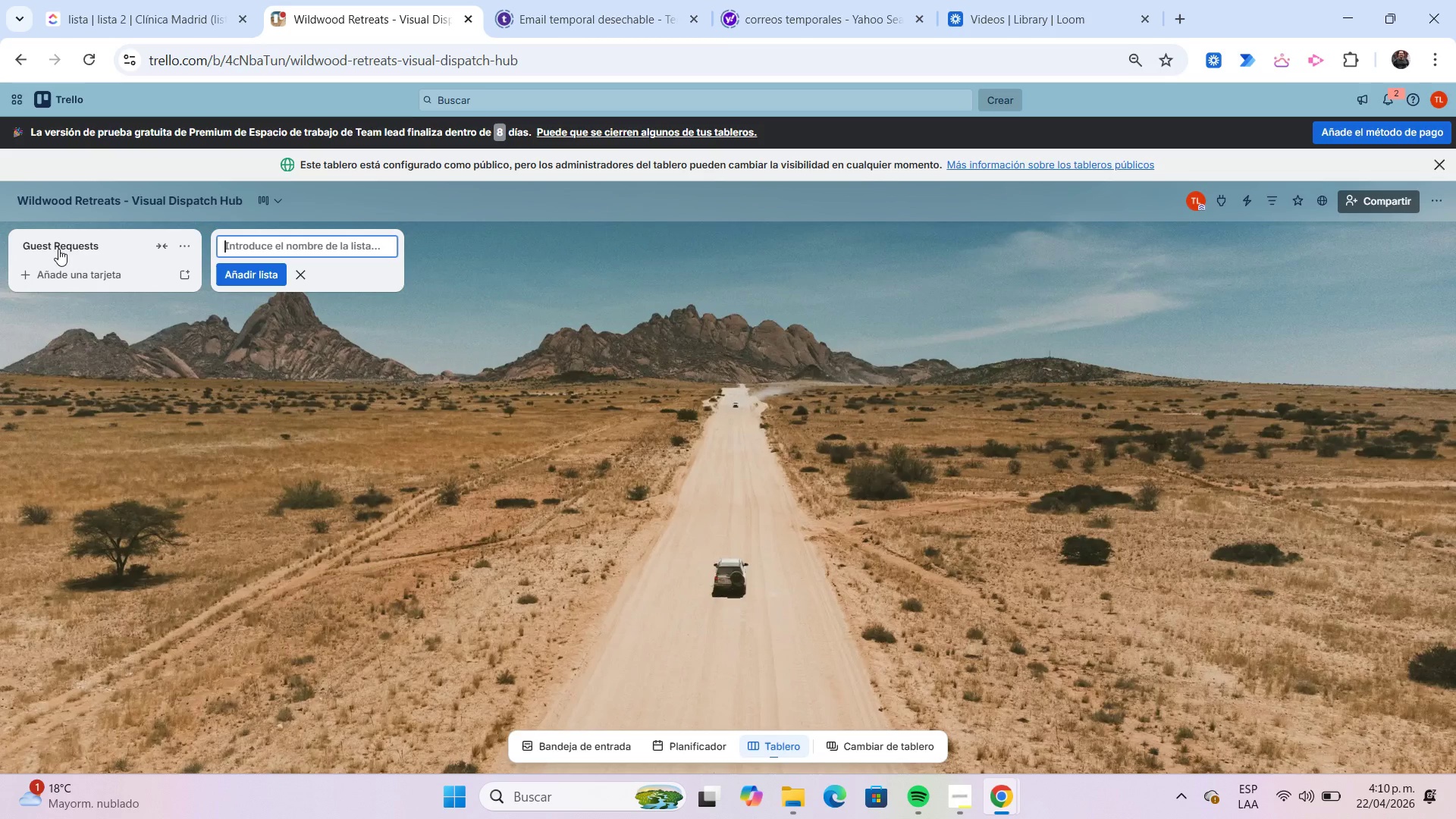 
type(Staff Dispatch)
 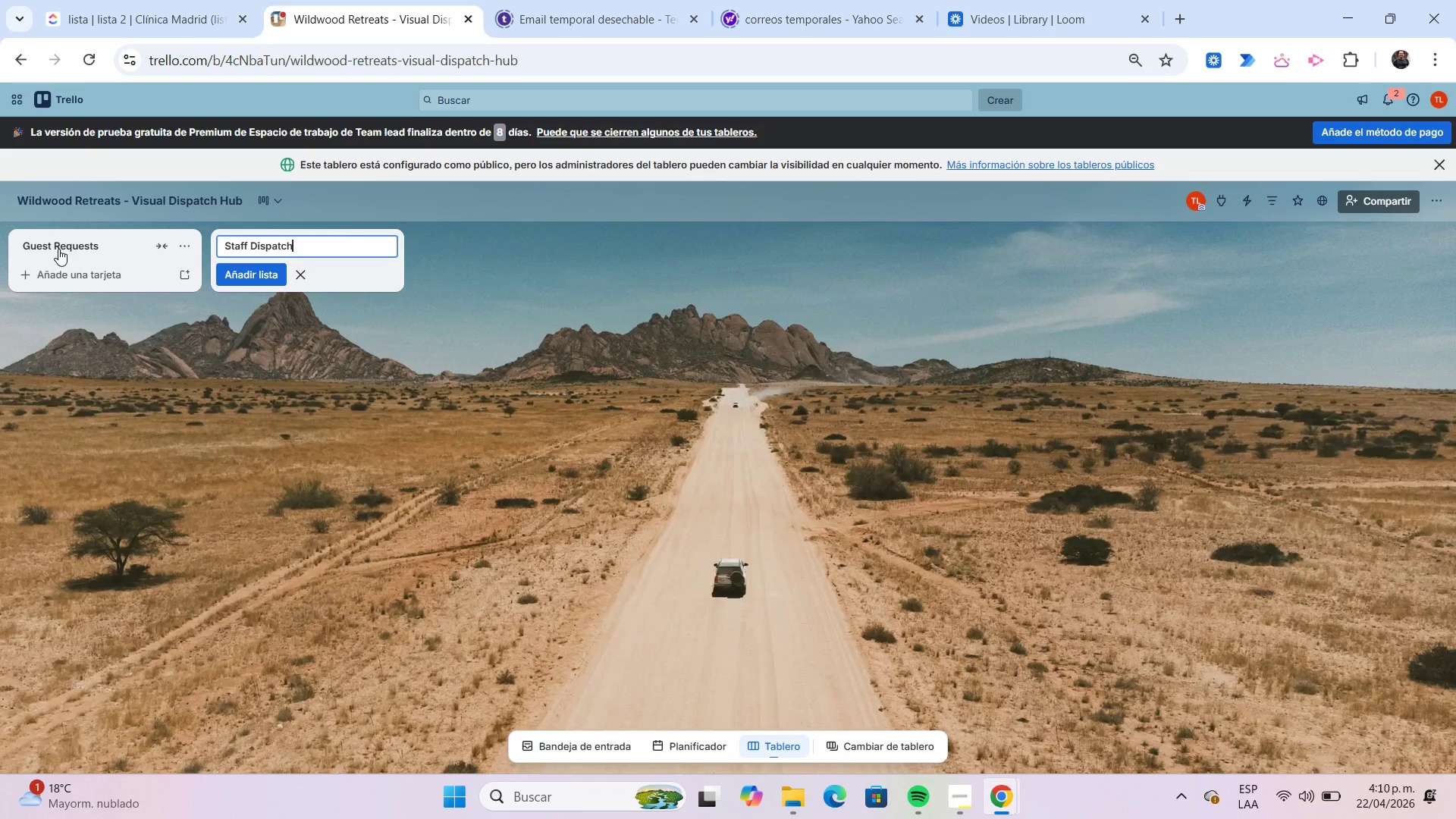 
key(Enter)
 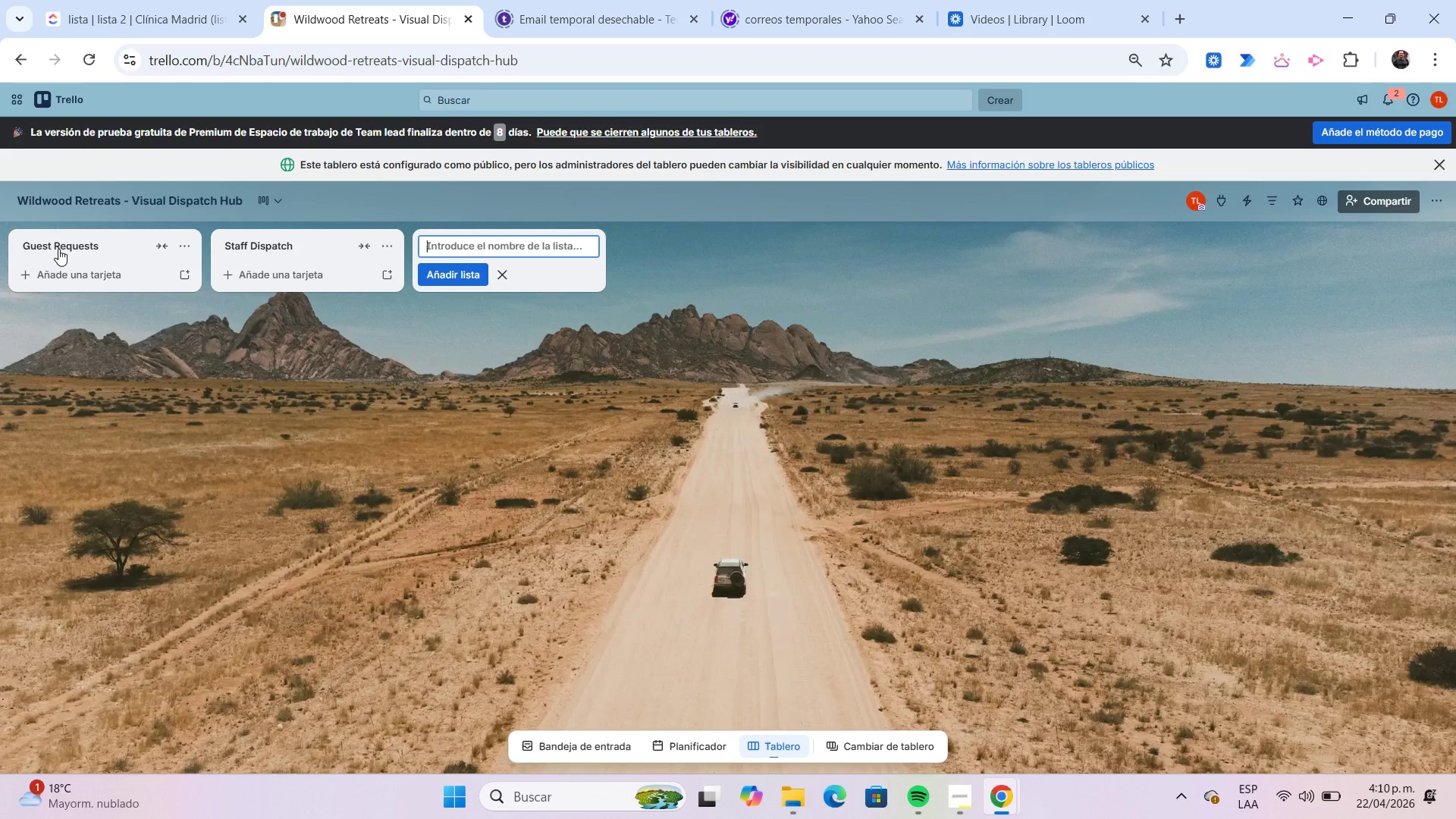 
type(Maintenance Pending)
 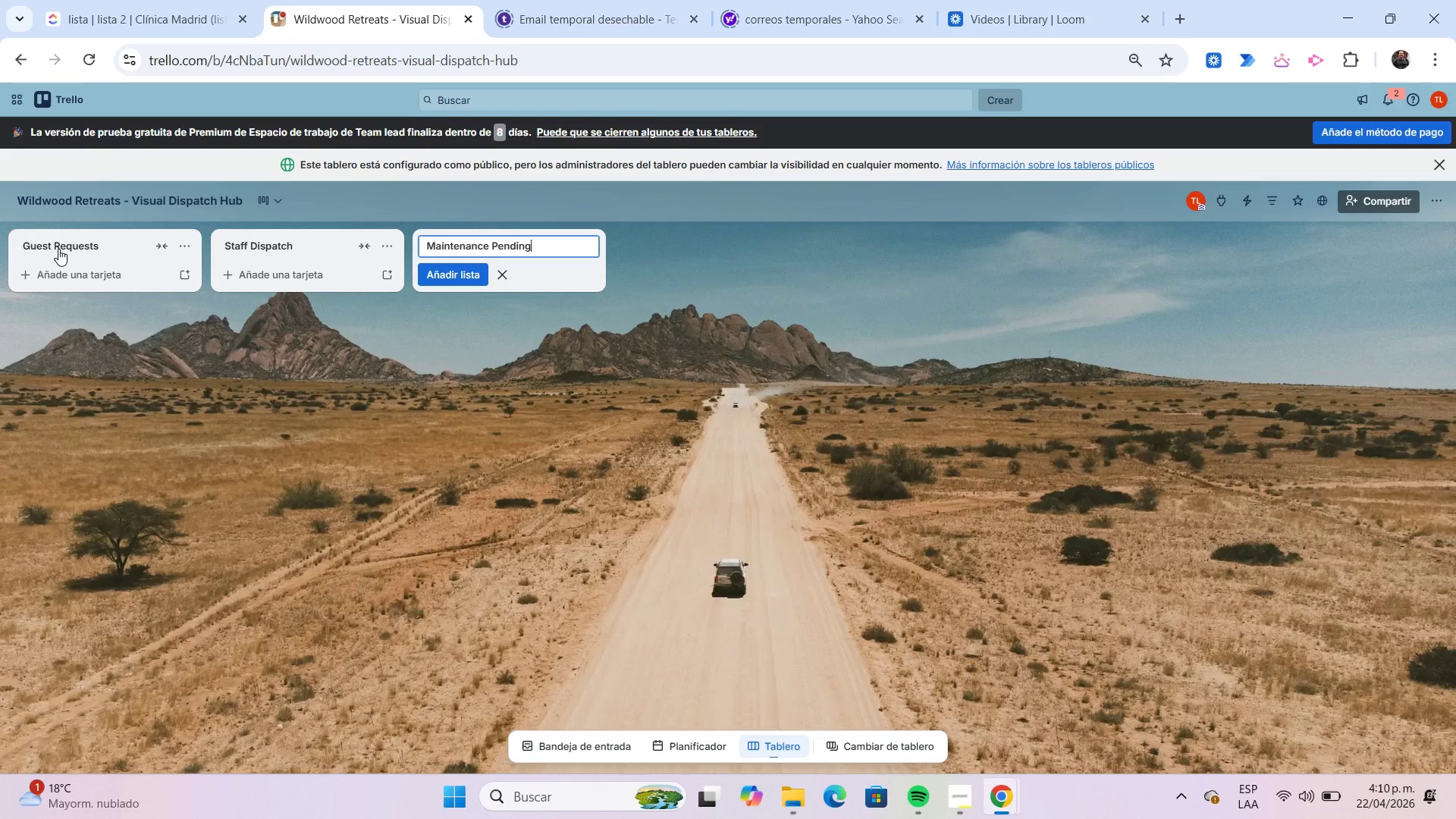 
key(Enter)
 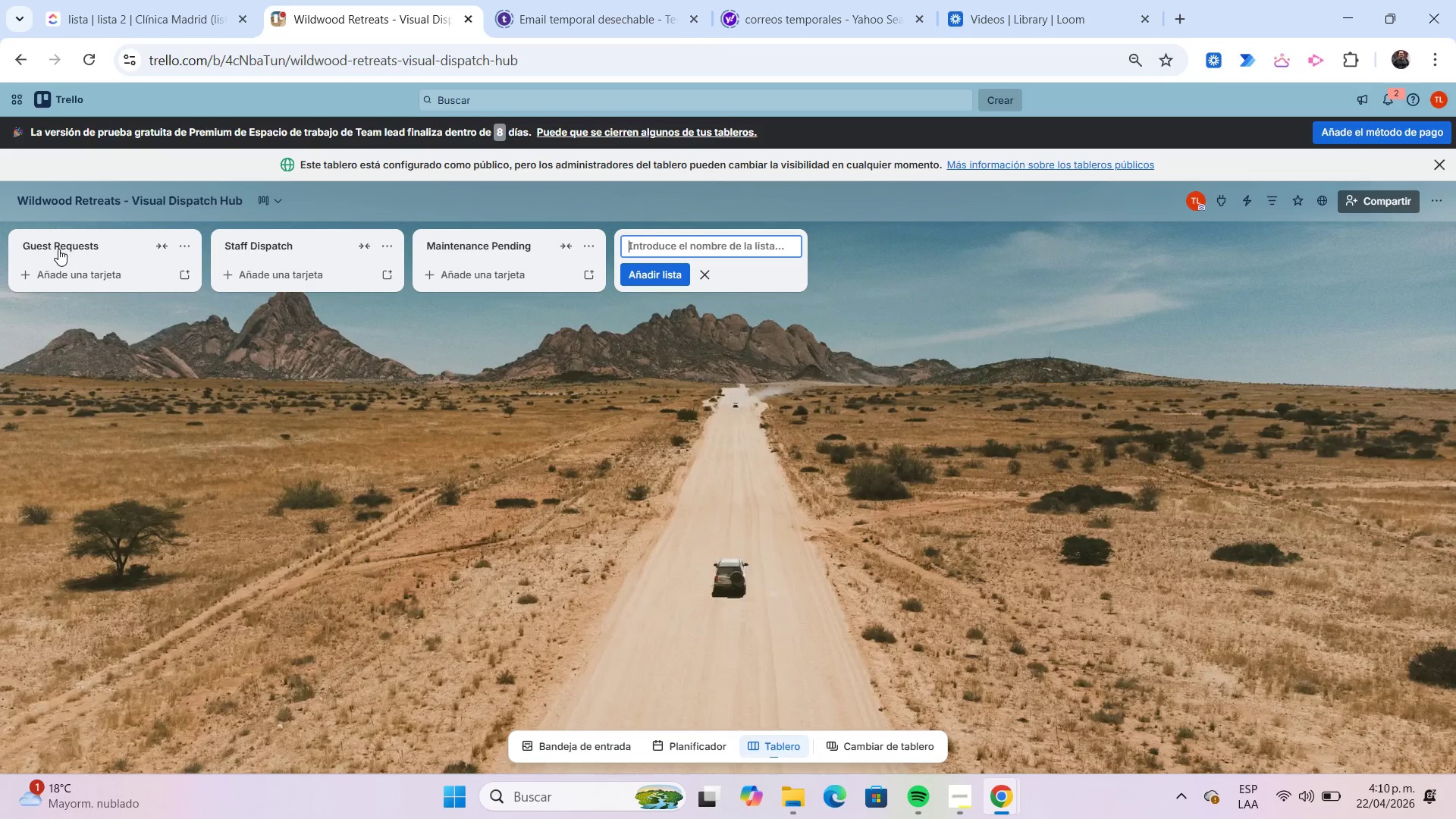 
type(Housekeeping Active)
 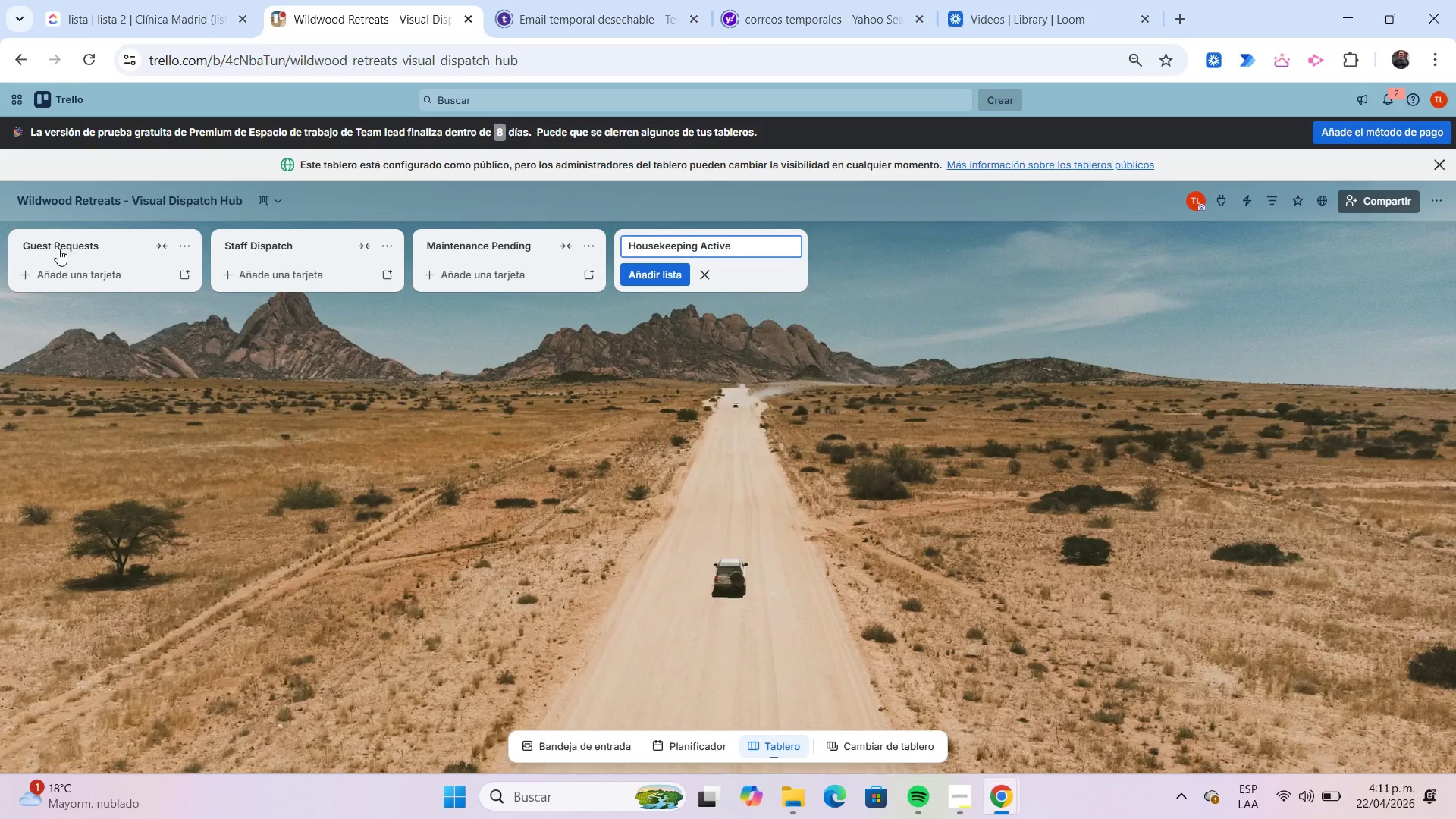 
key(Enter)
 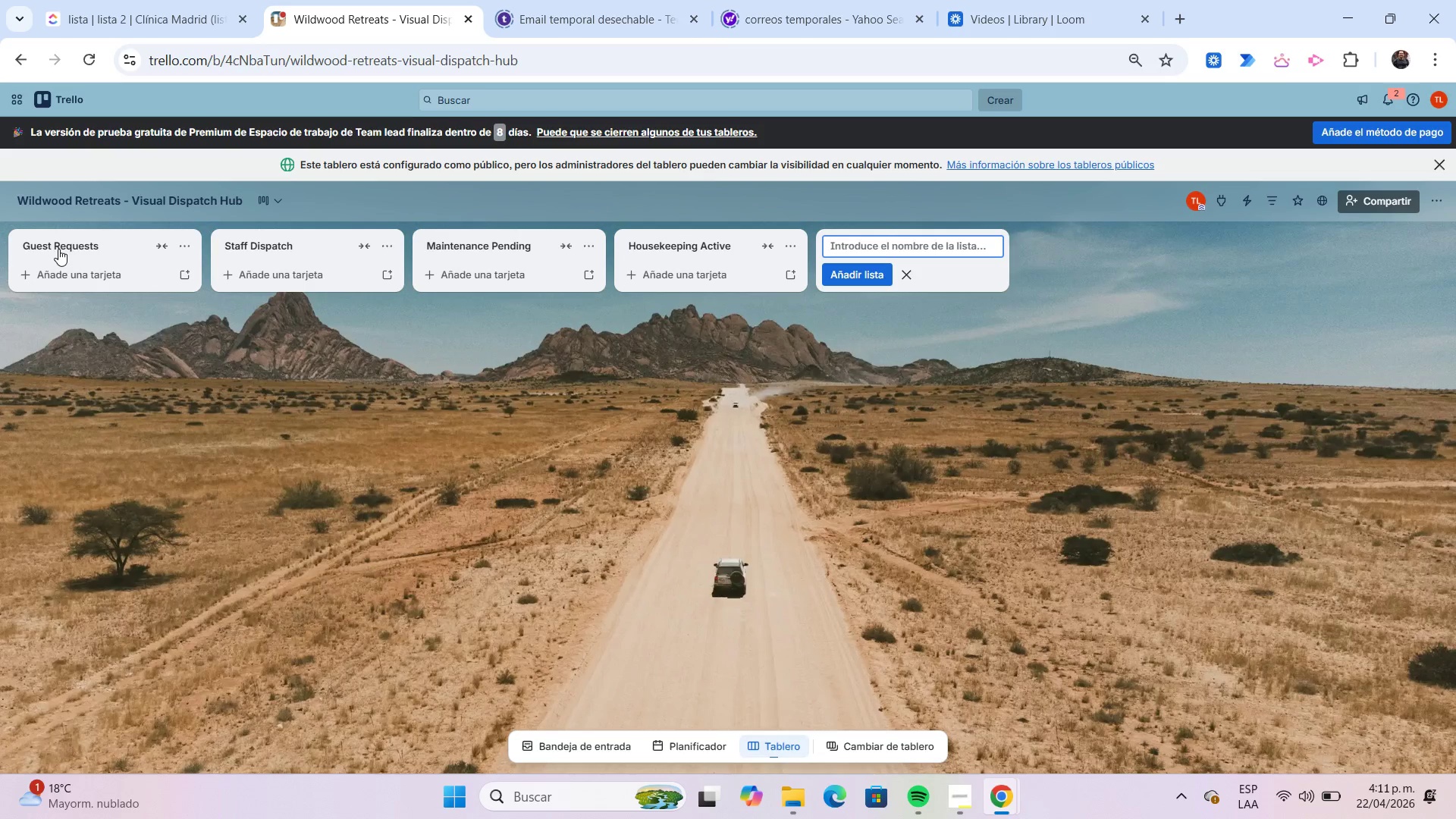 
type(Quality Check)
 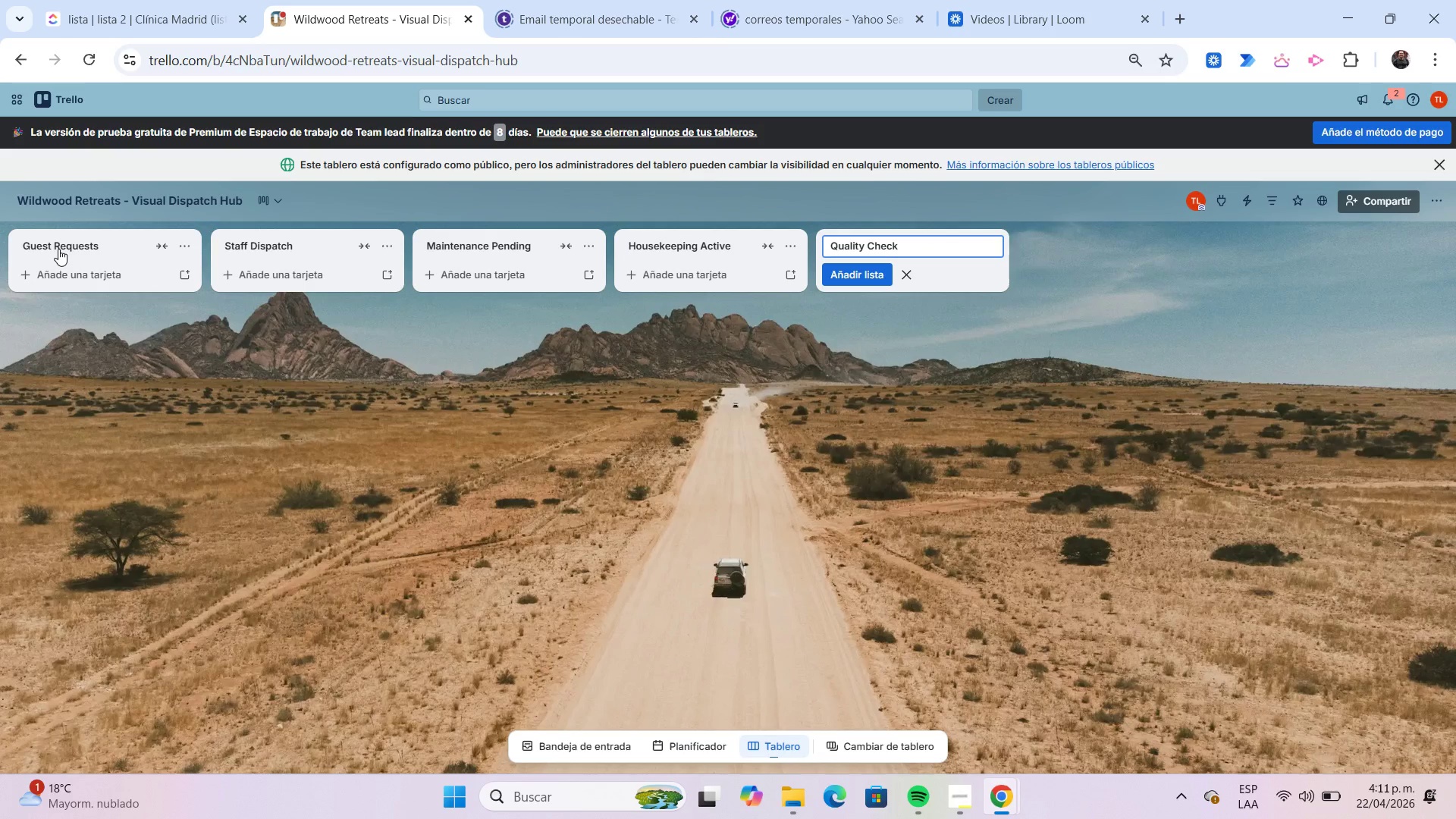 
key(Enter)
 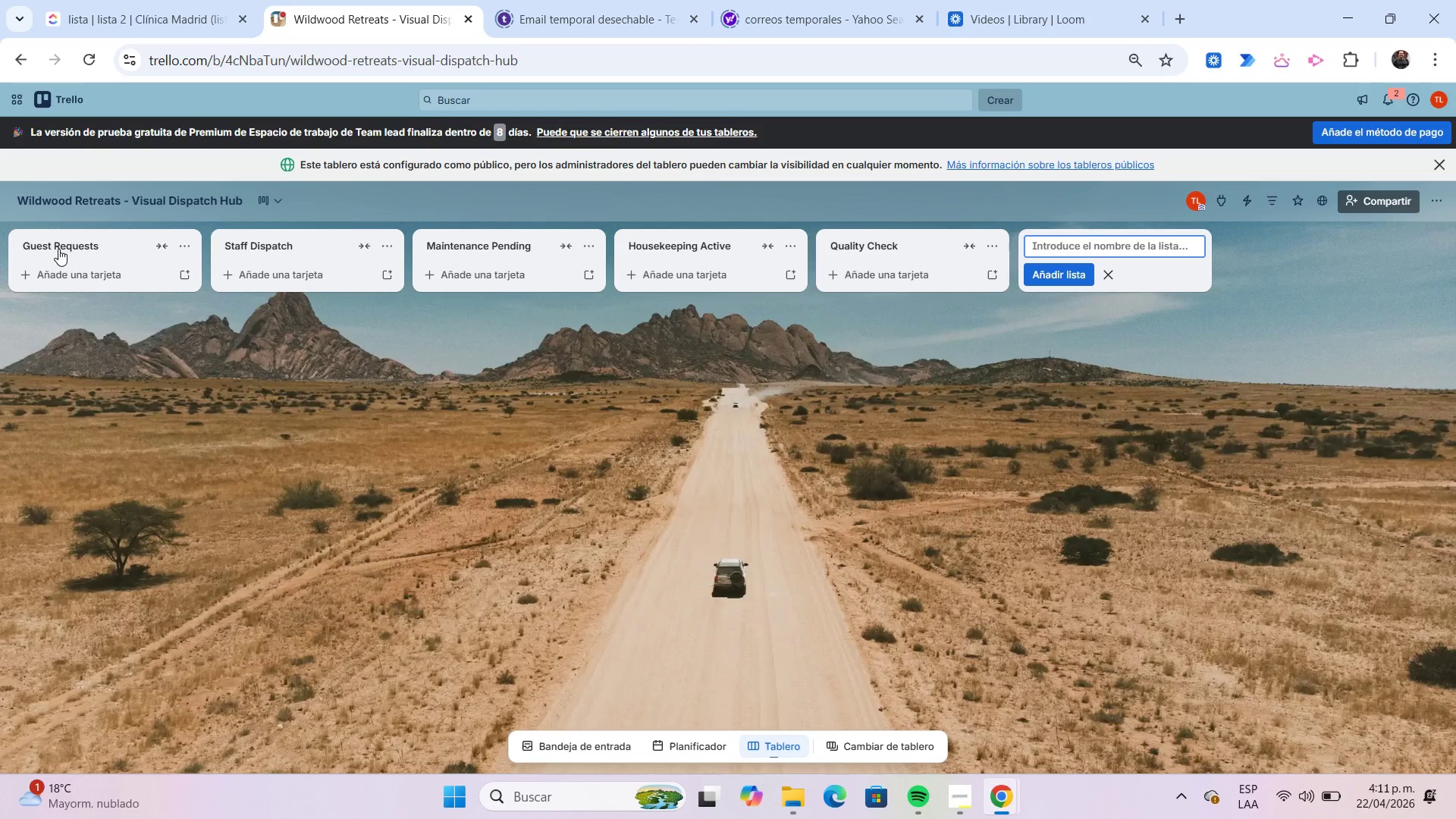 
type(Archived / Resolved)
 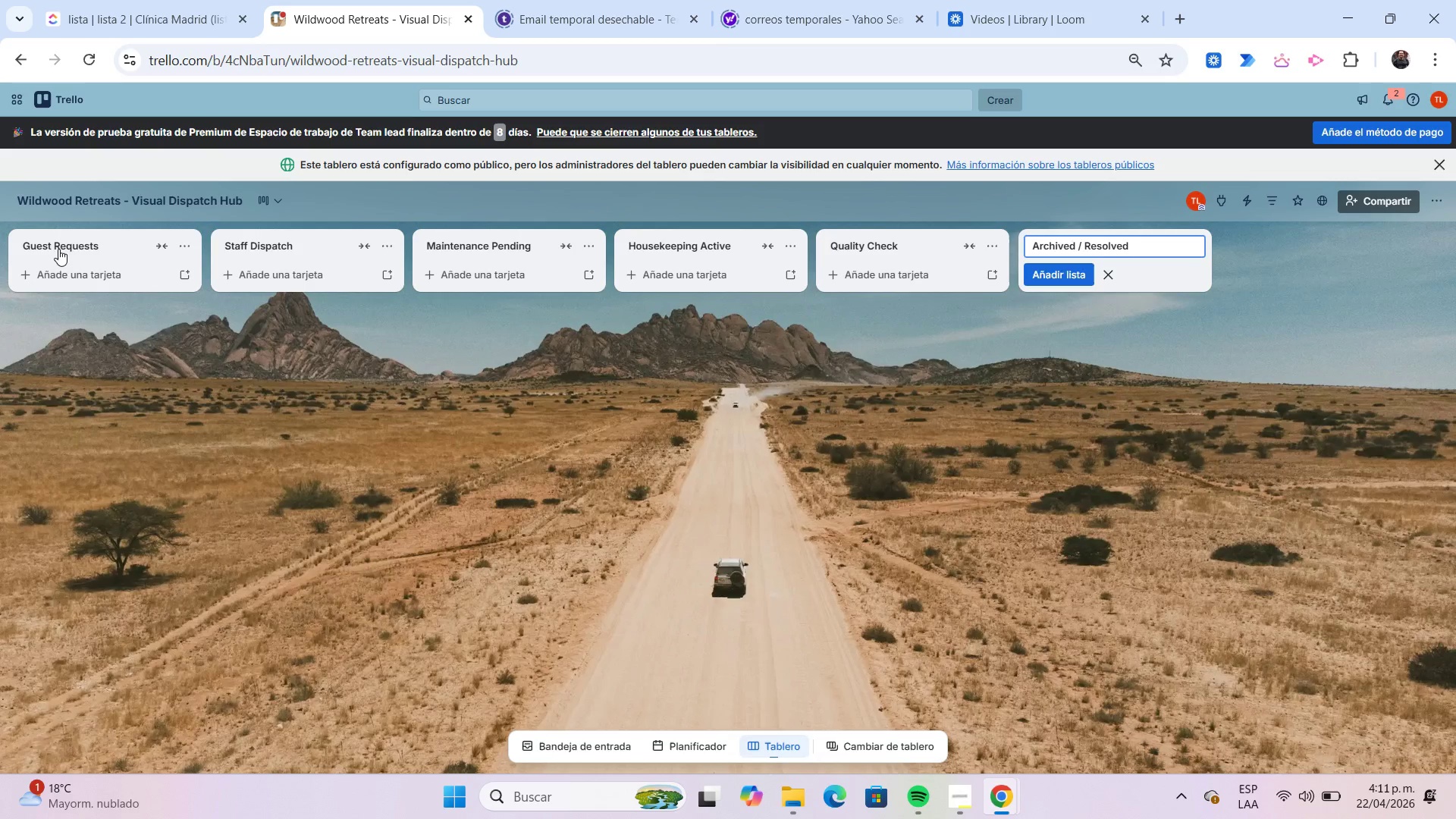 
key(Enter)
 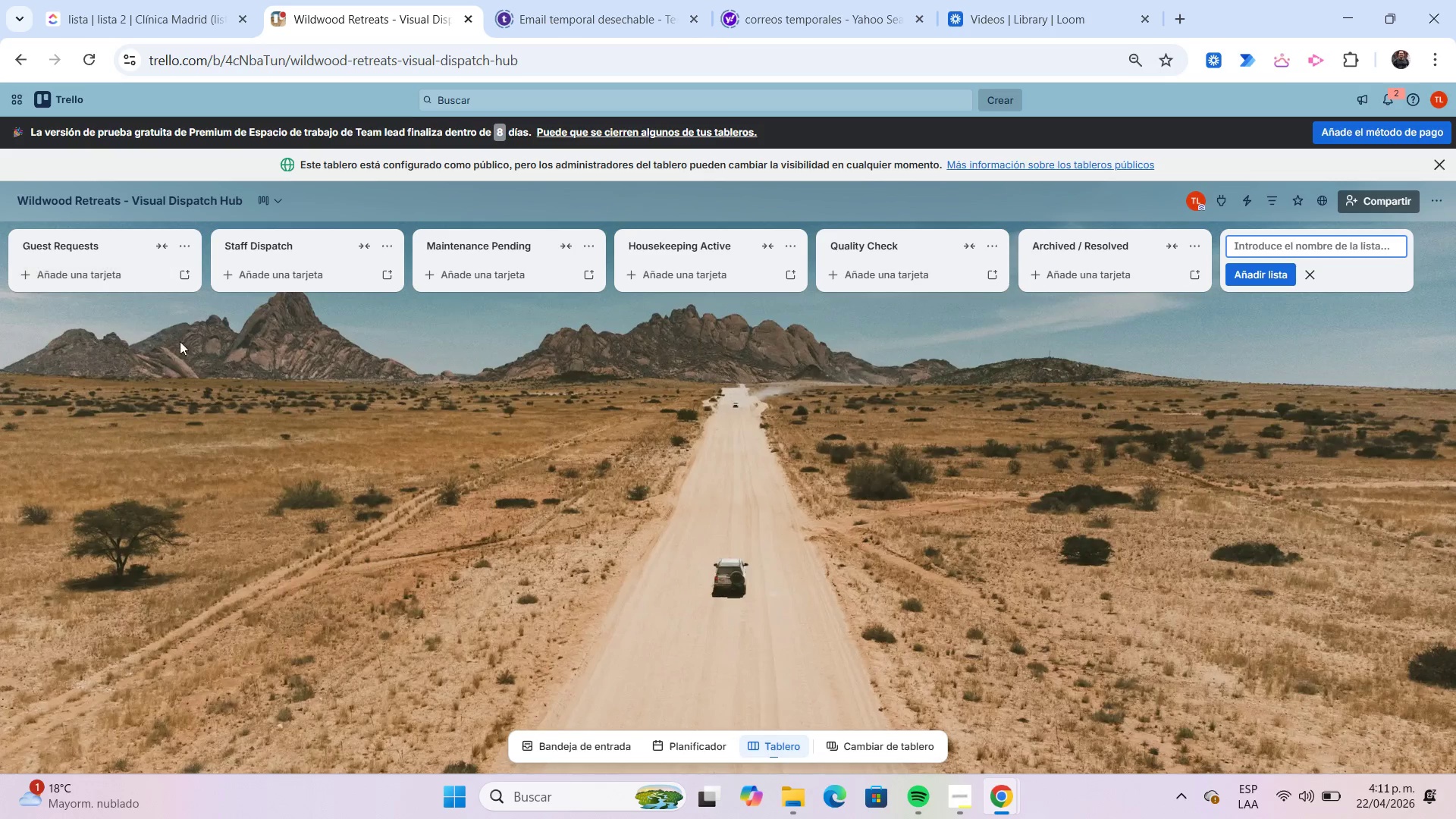 
left_click([378, 334])
 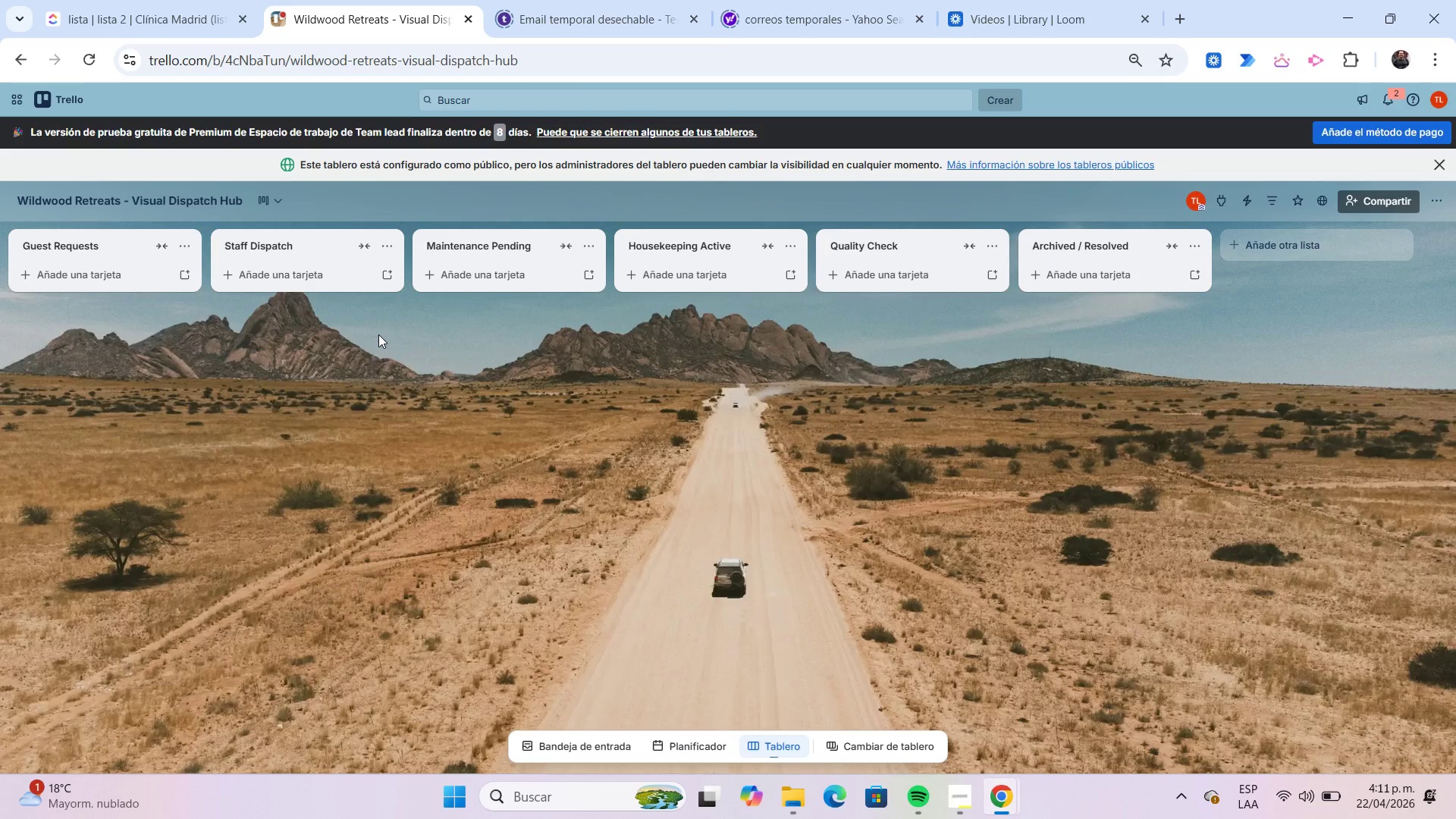 
wait(8.59)
 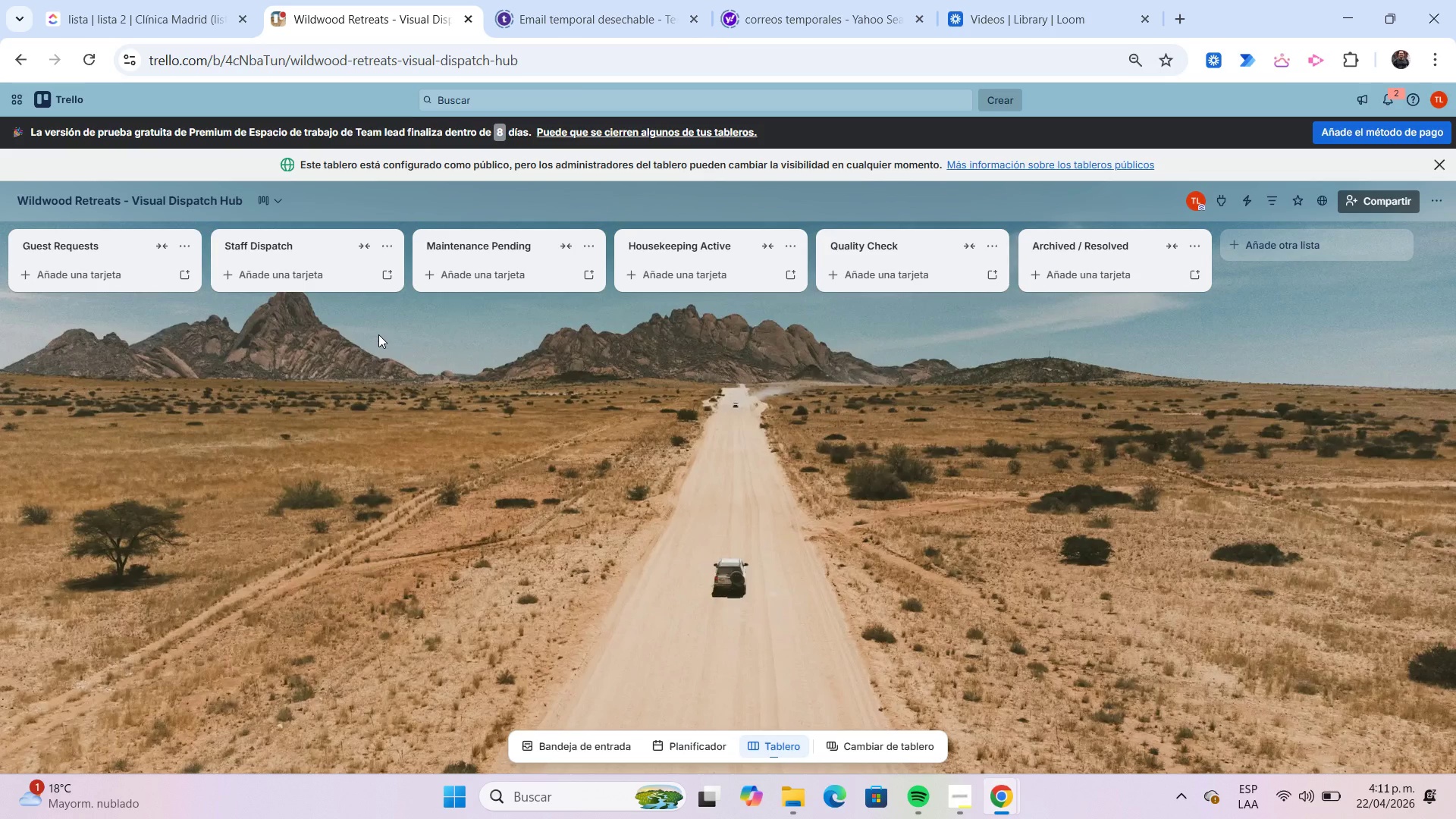 
left_click([87, 249])
 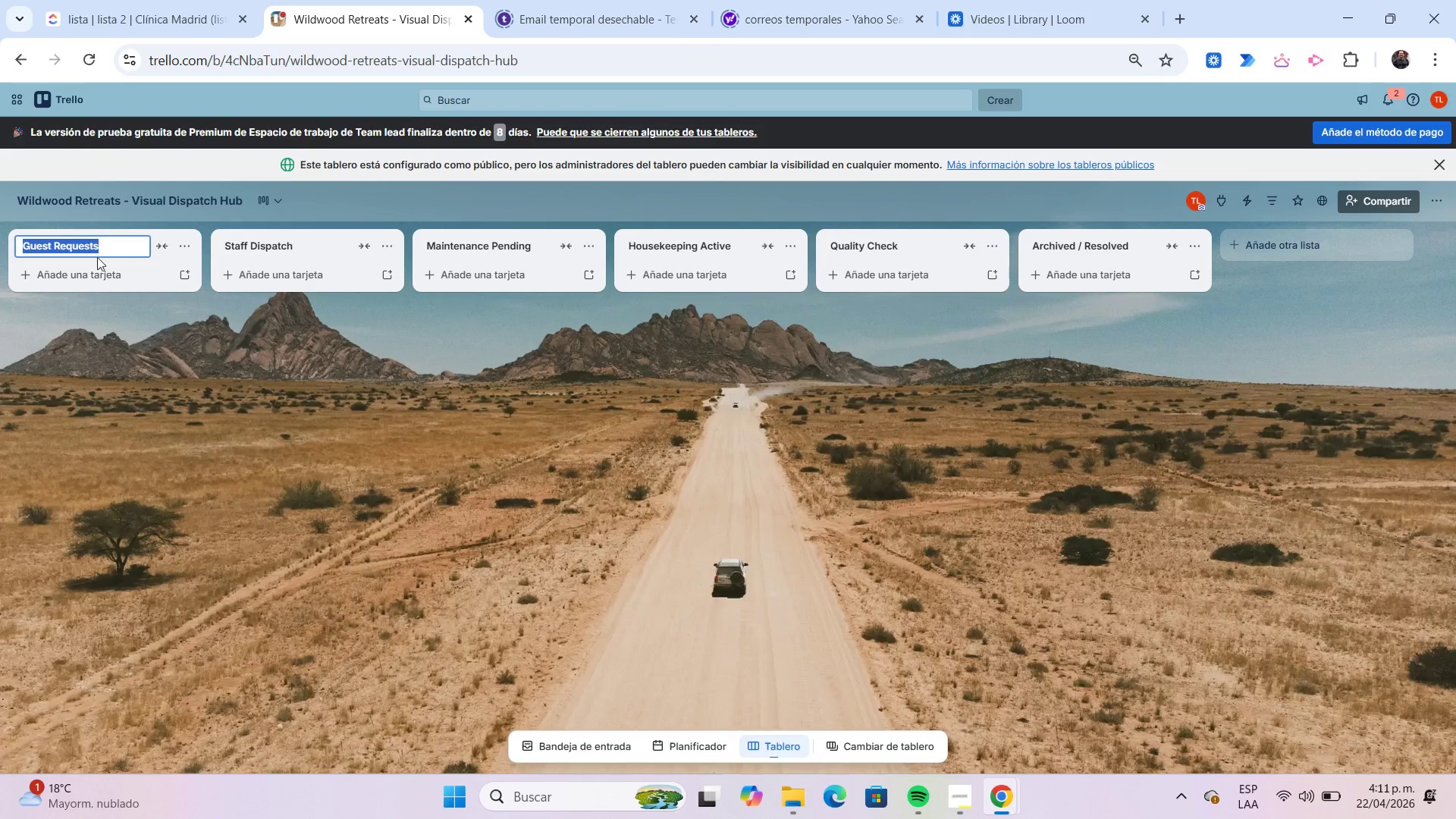 
left_click([100, 271])
 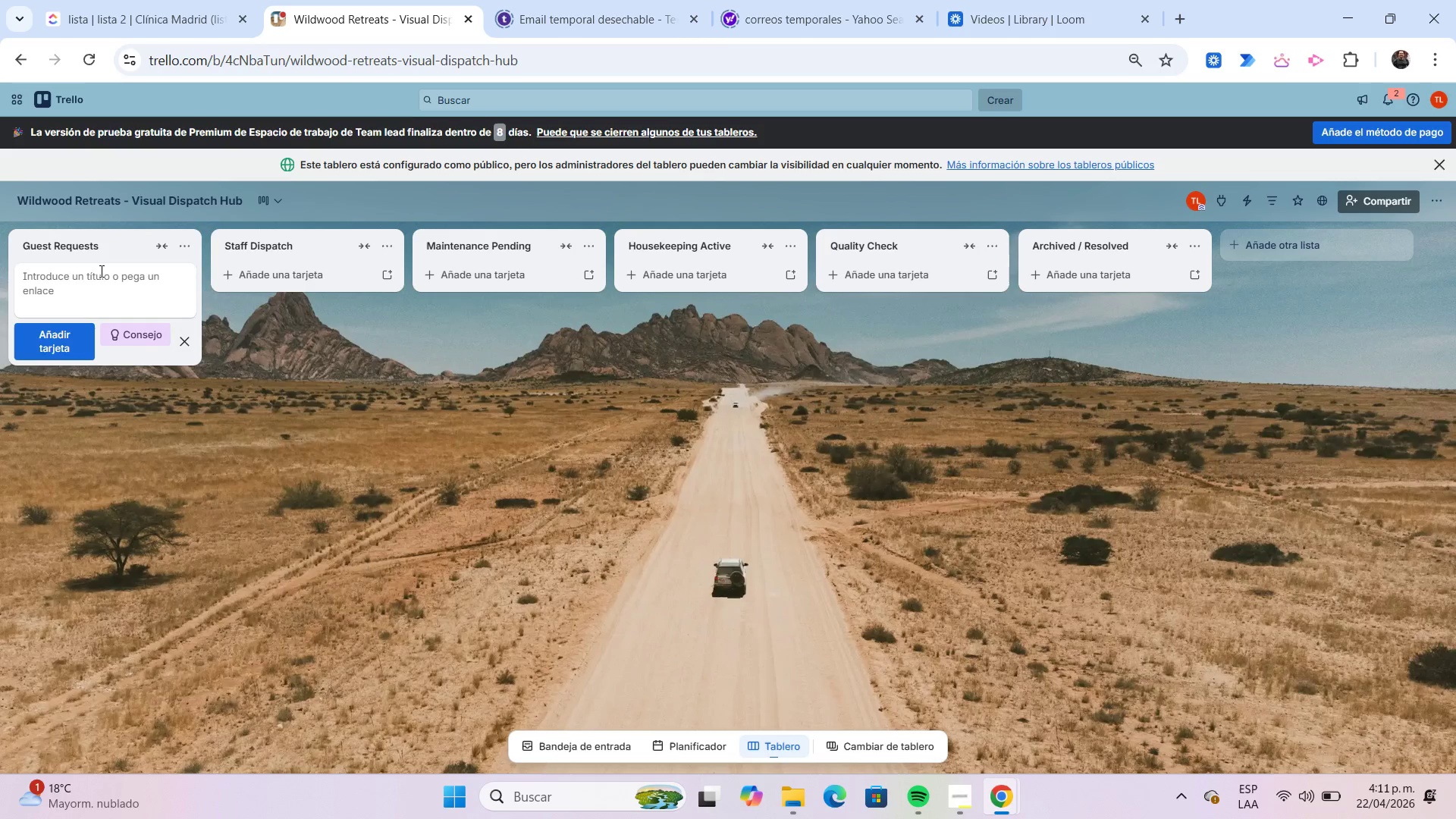 
type(tt)
 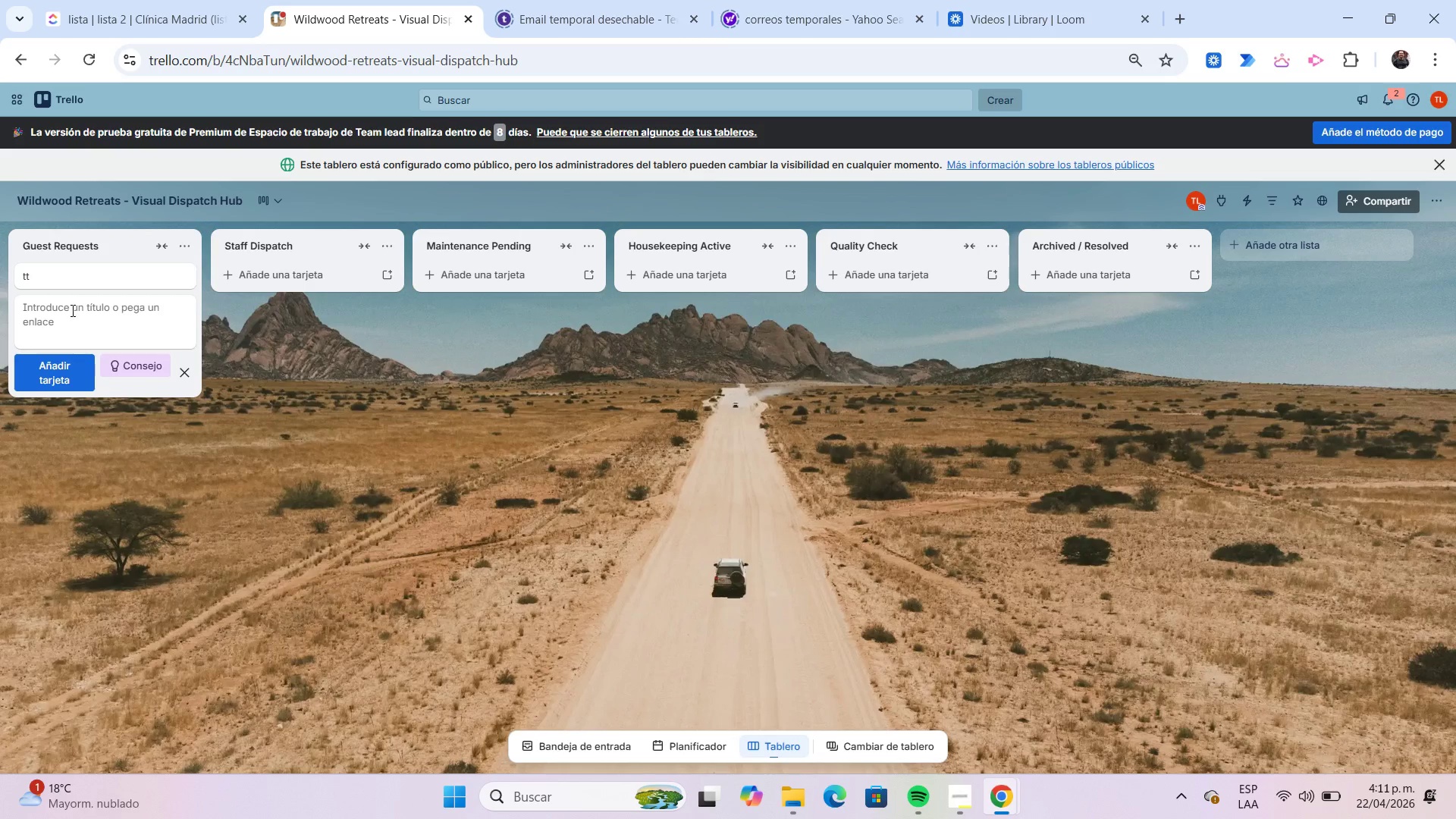 
left_click([64, 280])
 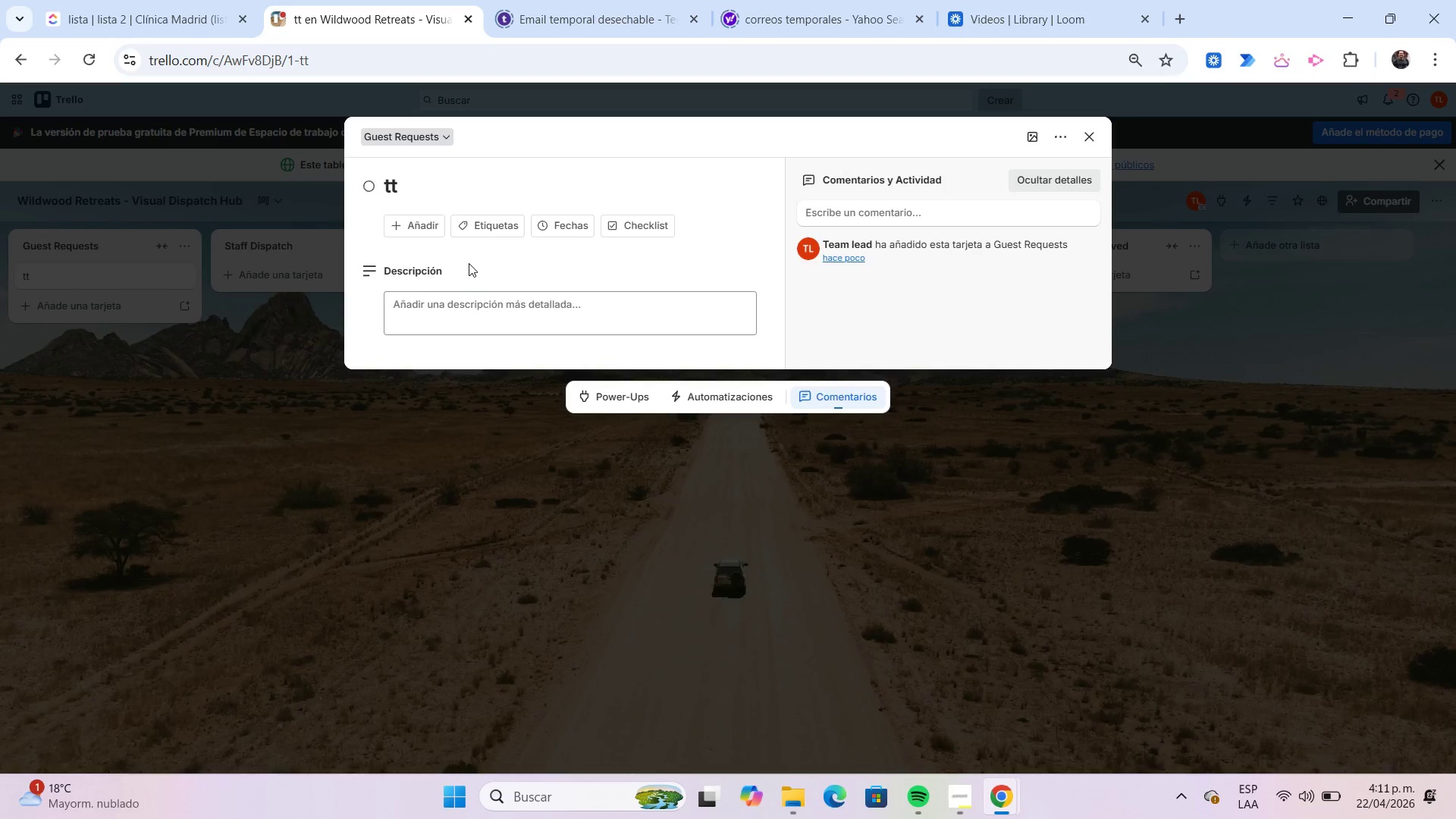 
left_click([499, 228])
 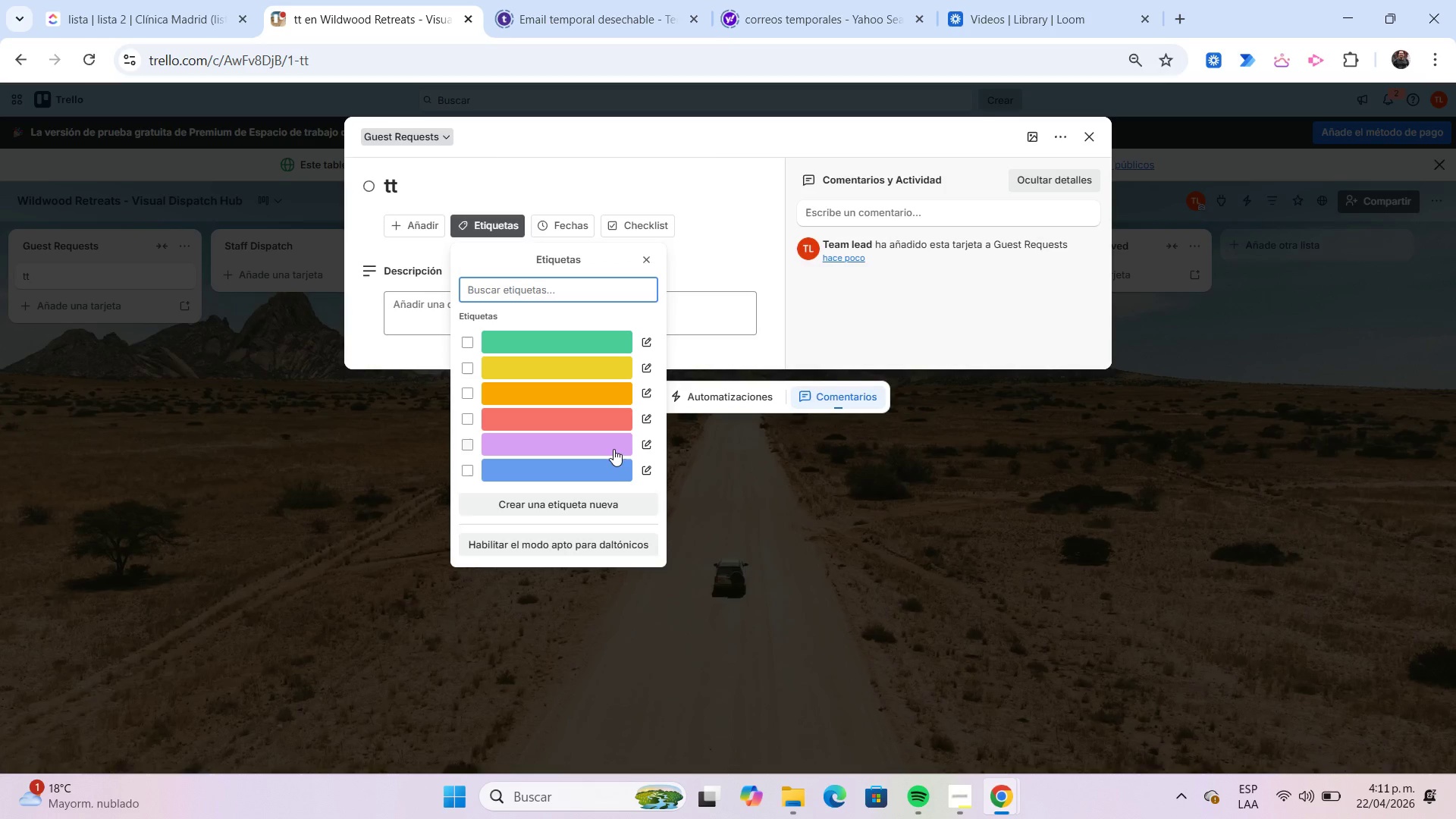 
left_click([652, 418])
 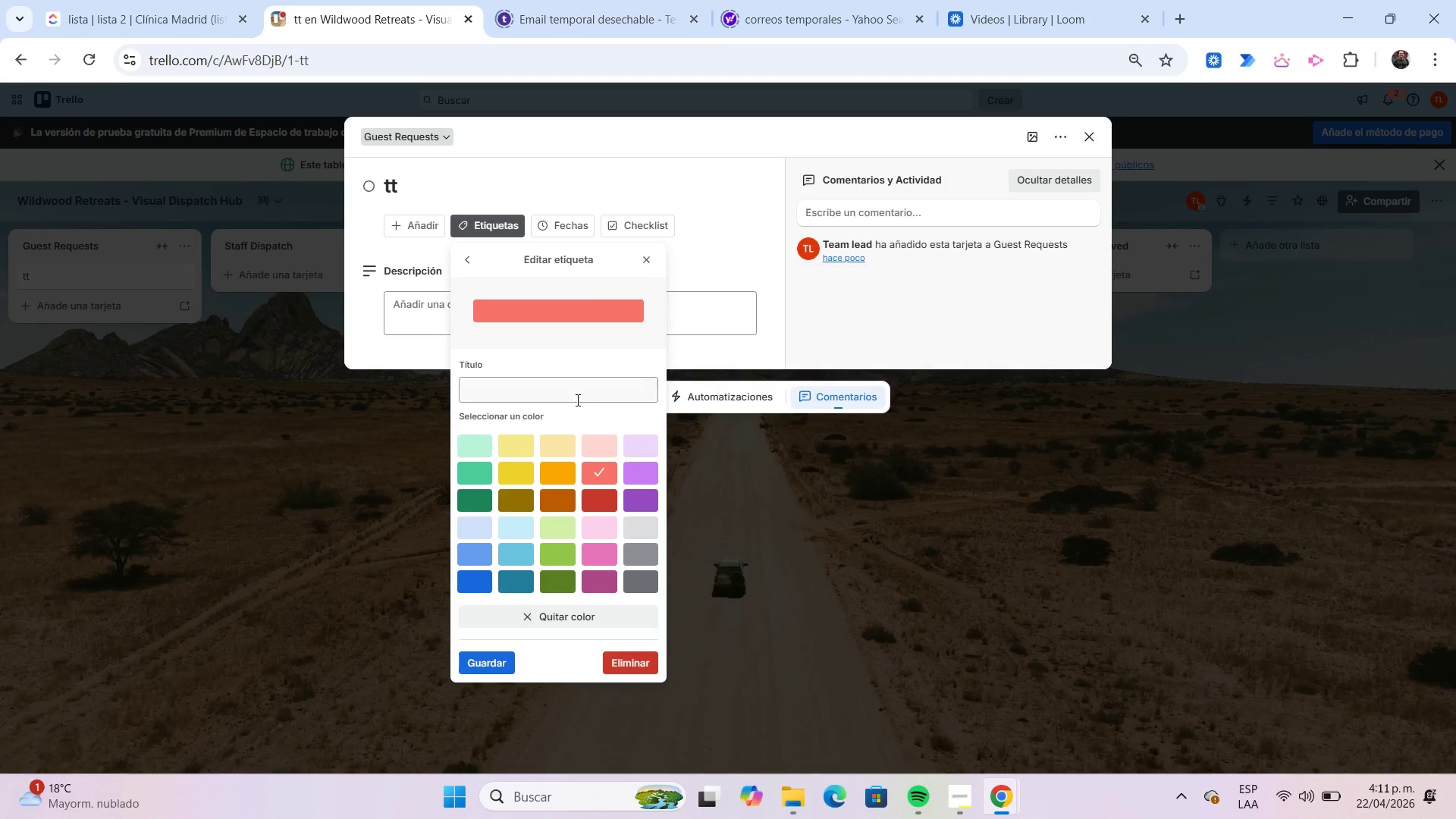 
left_click([574, 398])
 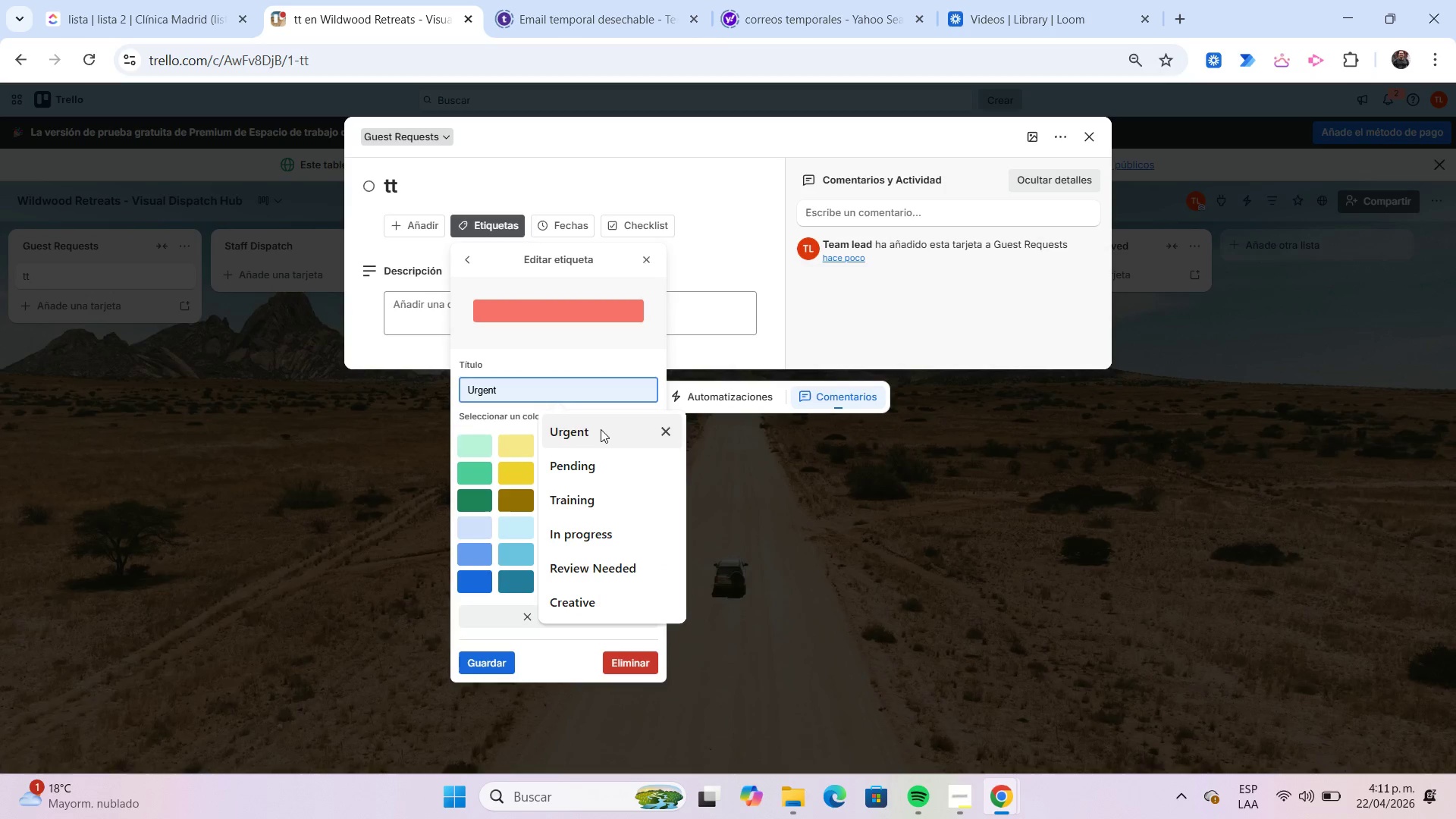 
left_click([601, 431])
 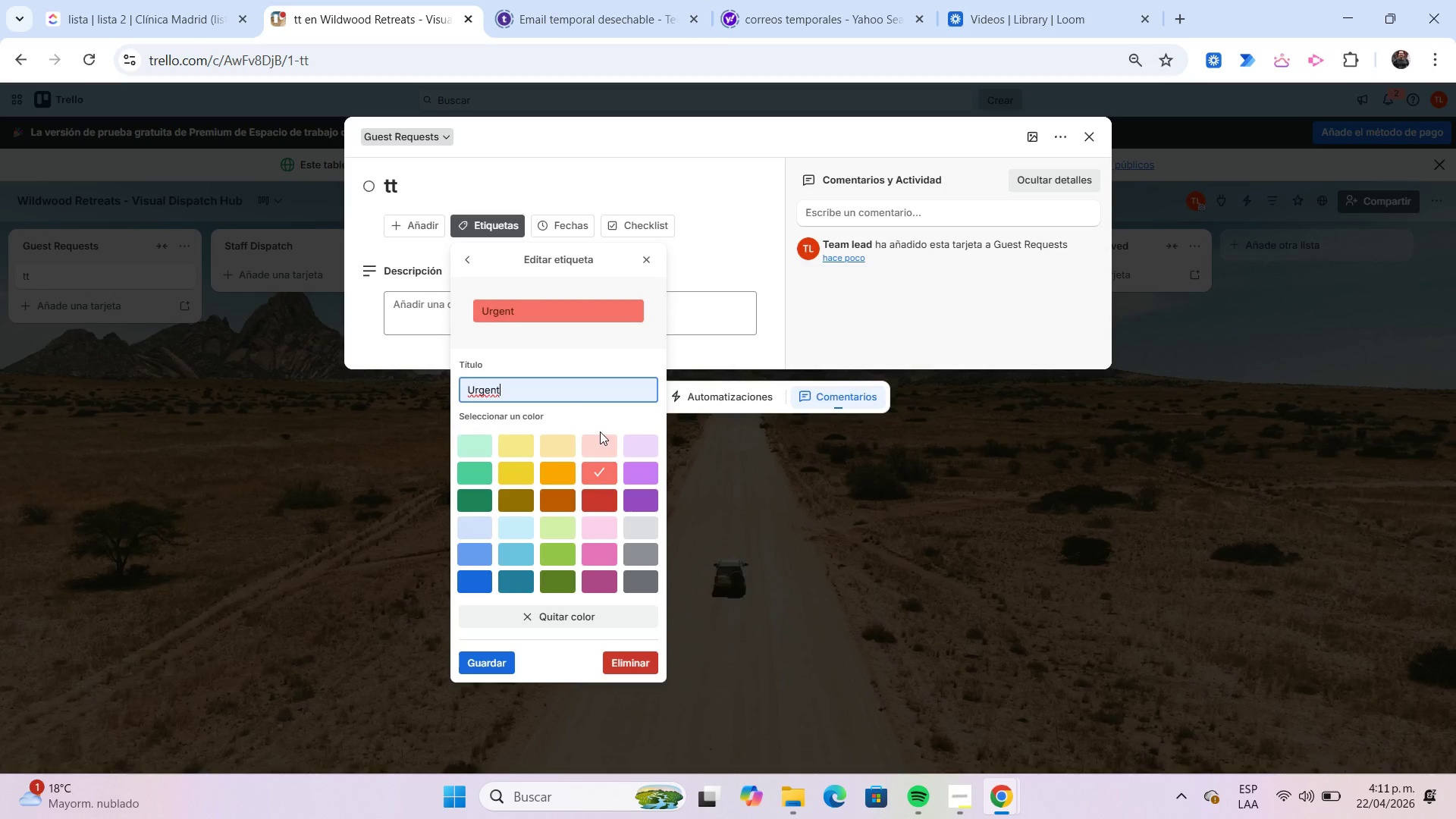 
key(Enter)
 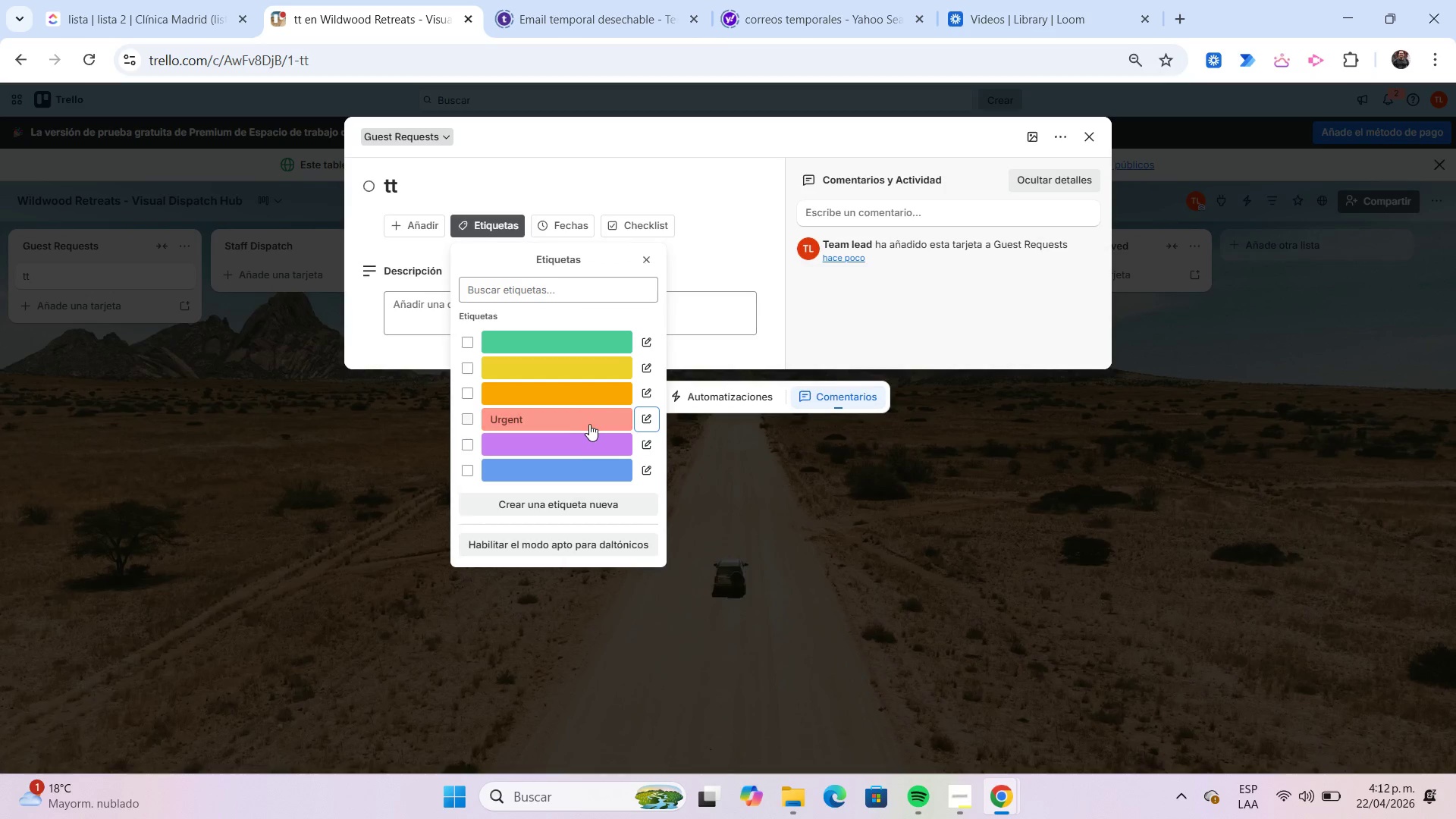 
left_click([651, 391])
 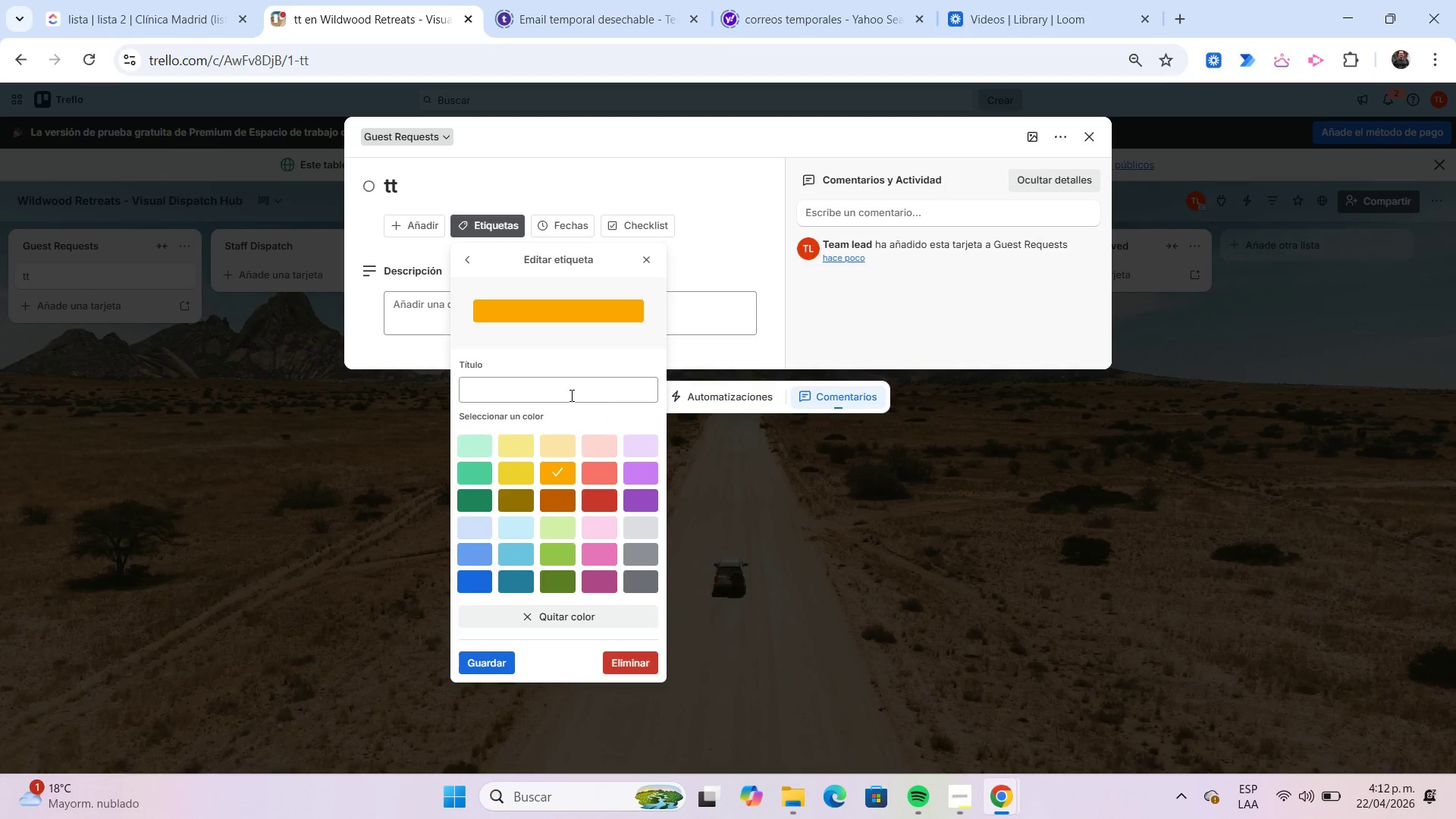 
left_click([560, 391])
 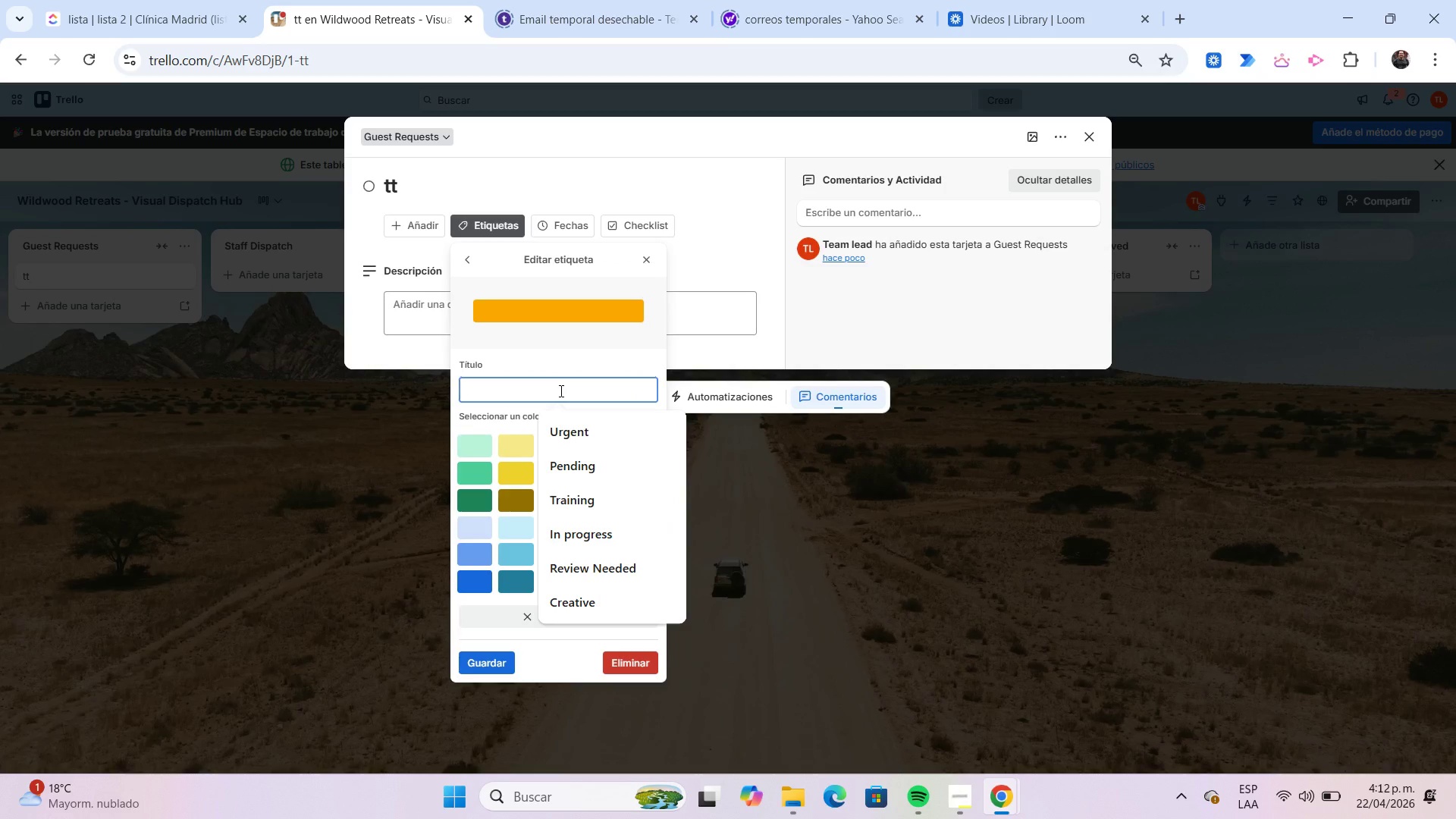 
type(hi)
 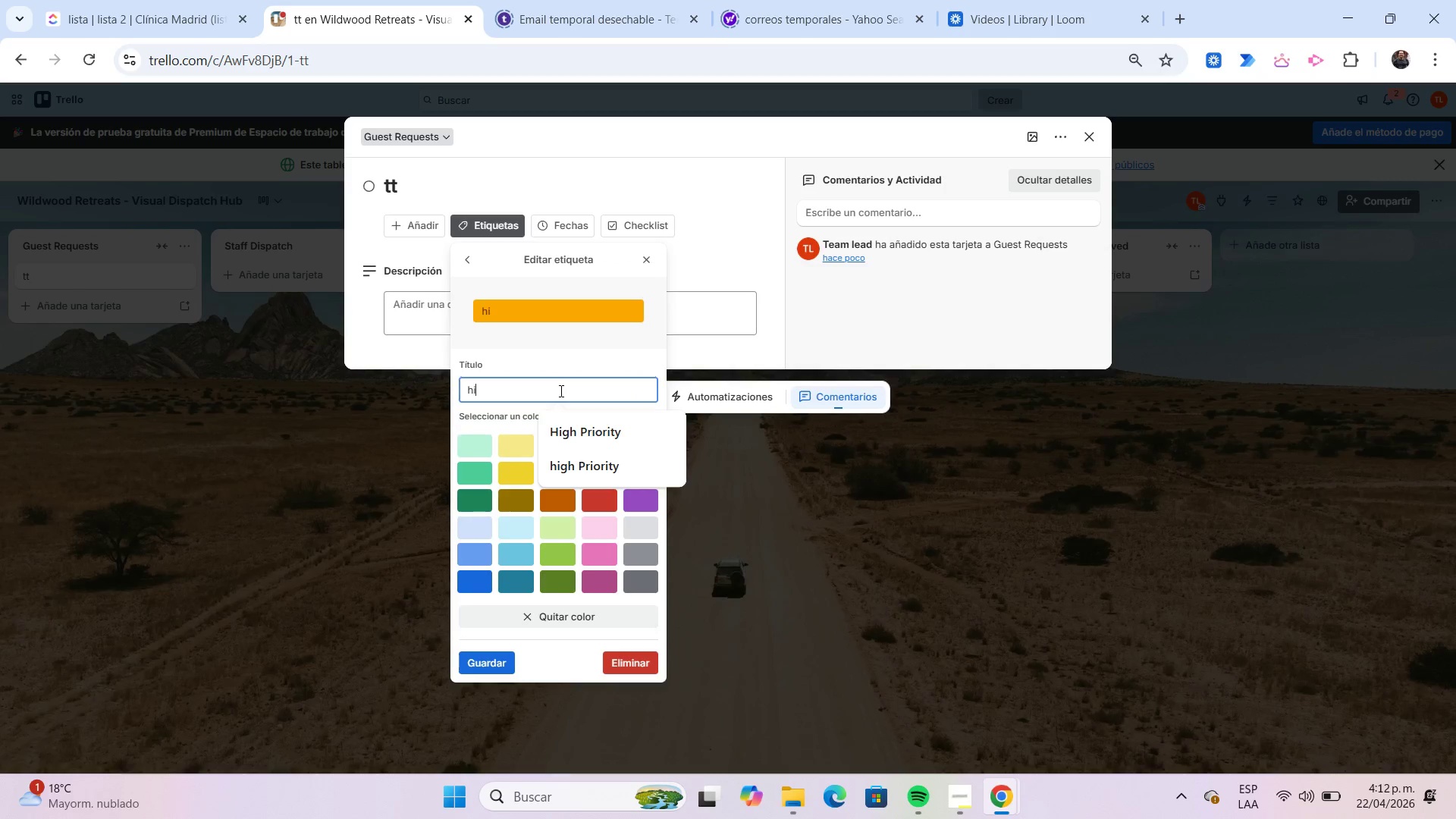 
key(Backspace)
key(Backspace)
type(High )
 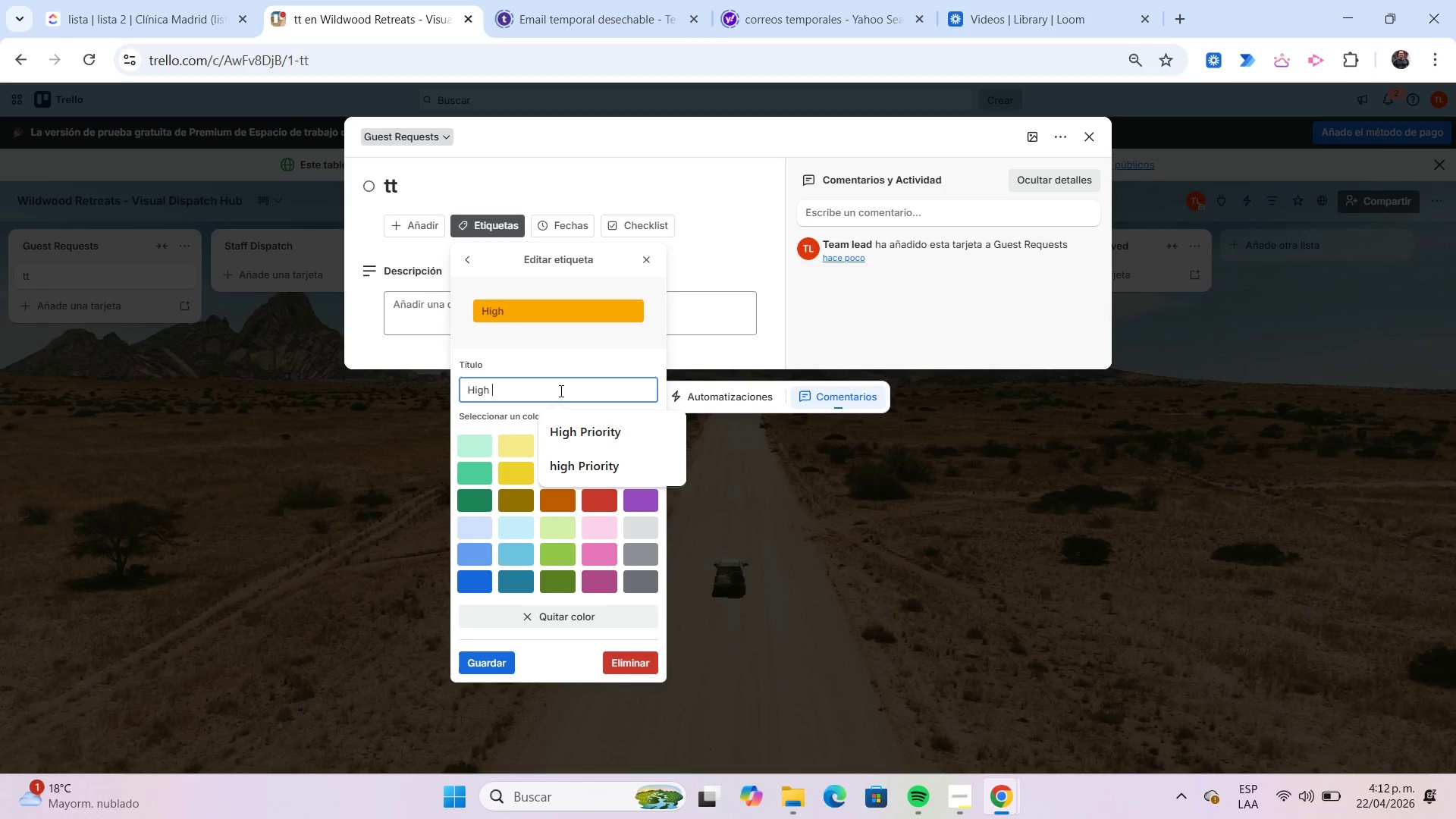 
key(Enter)
 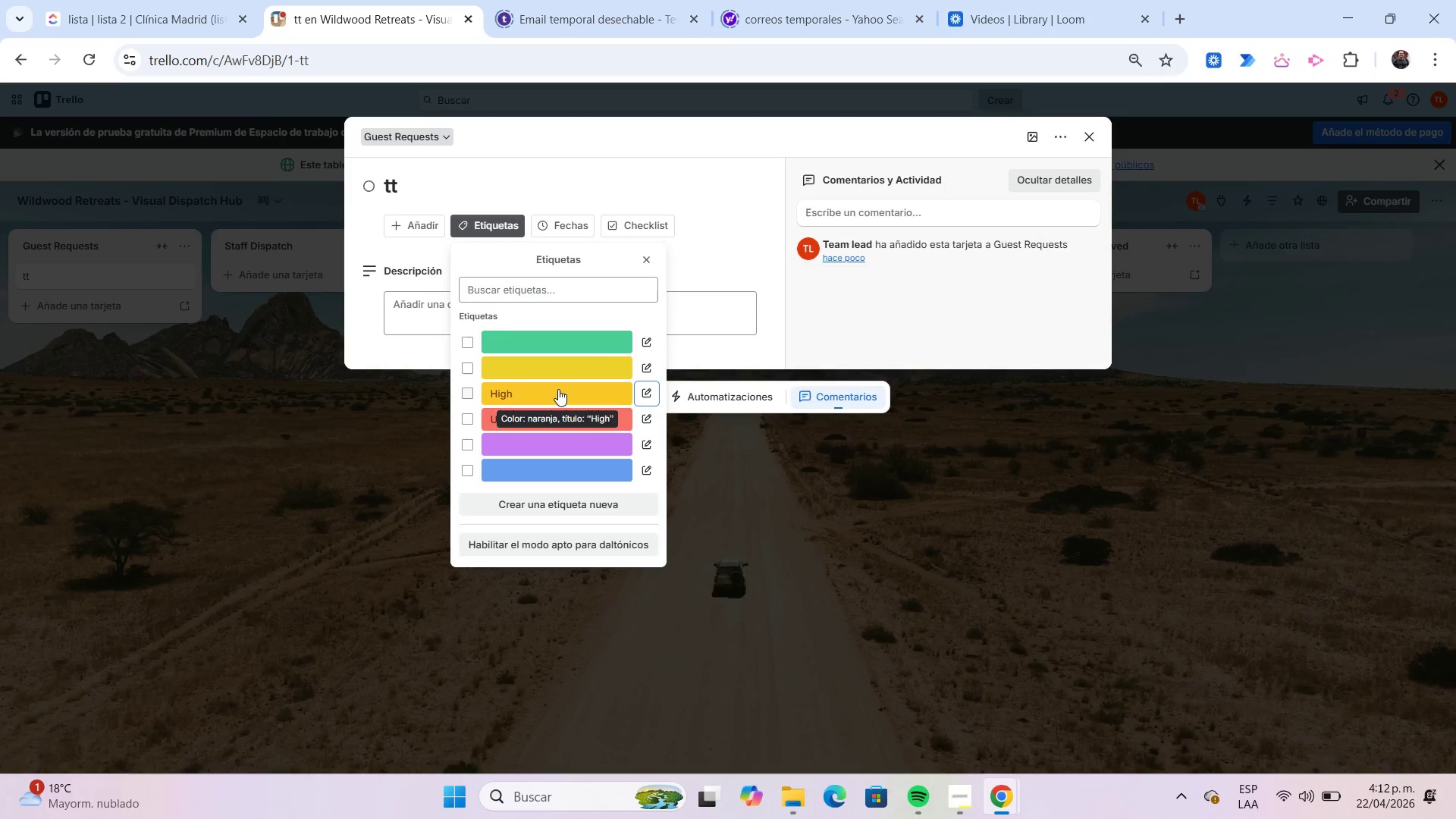 
left_click([651, 337])
 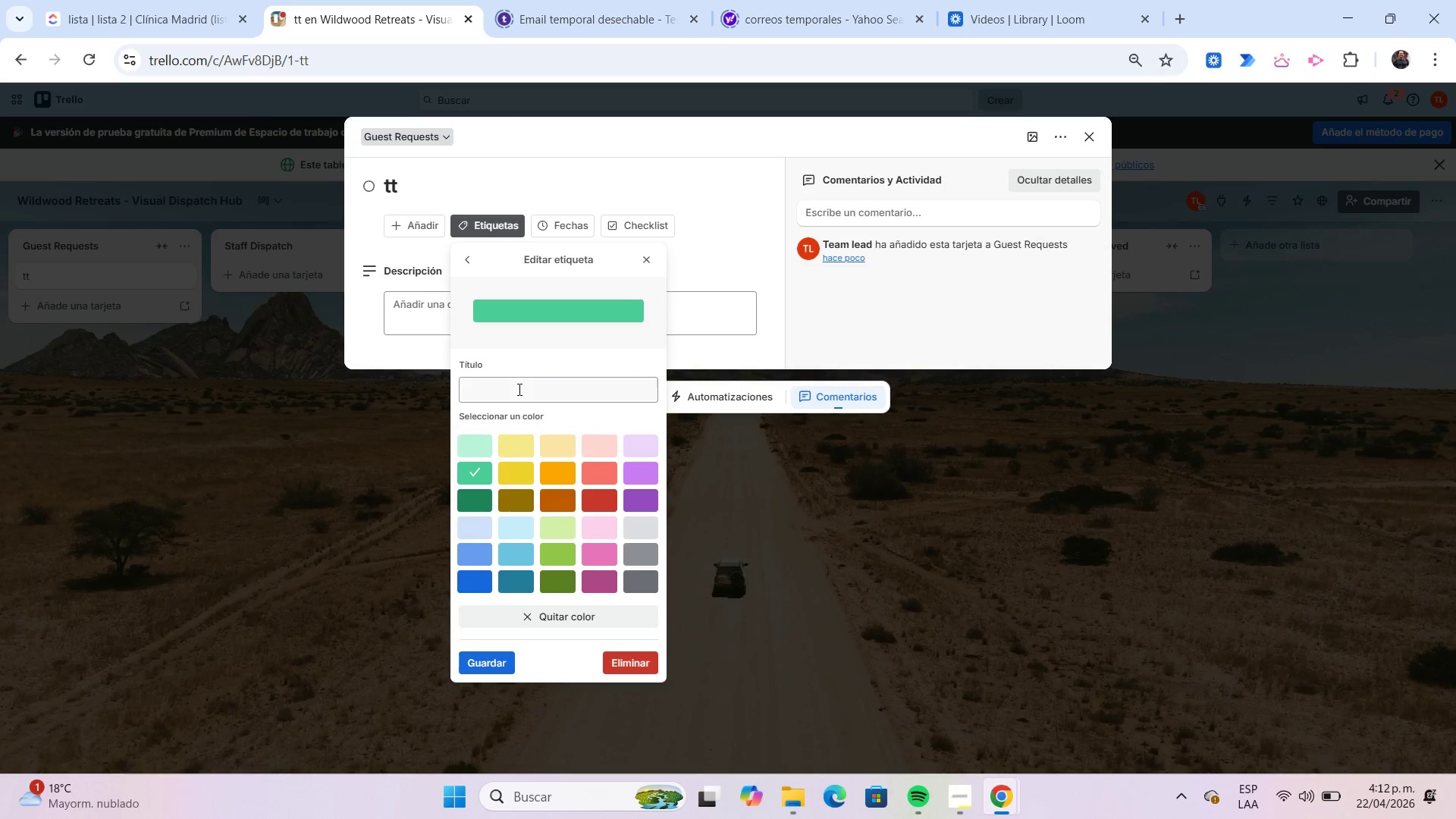 
left_click([517, 389])
 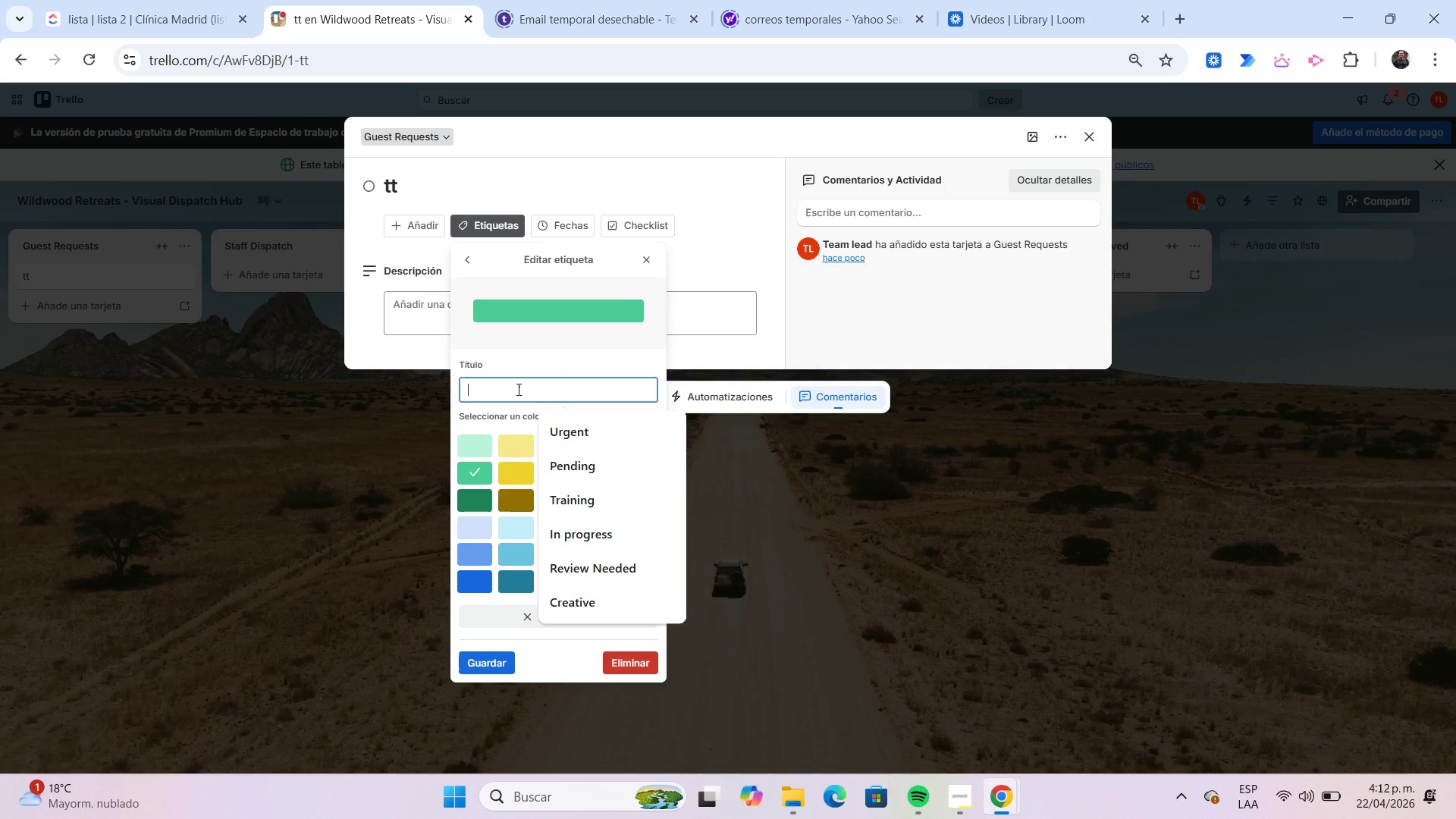 
type(Normal)
 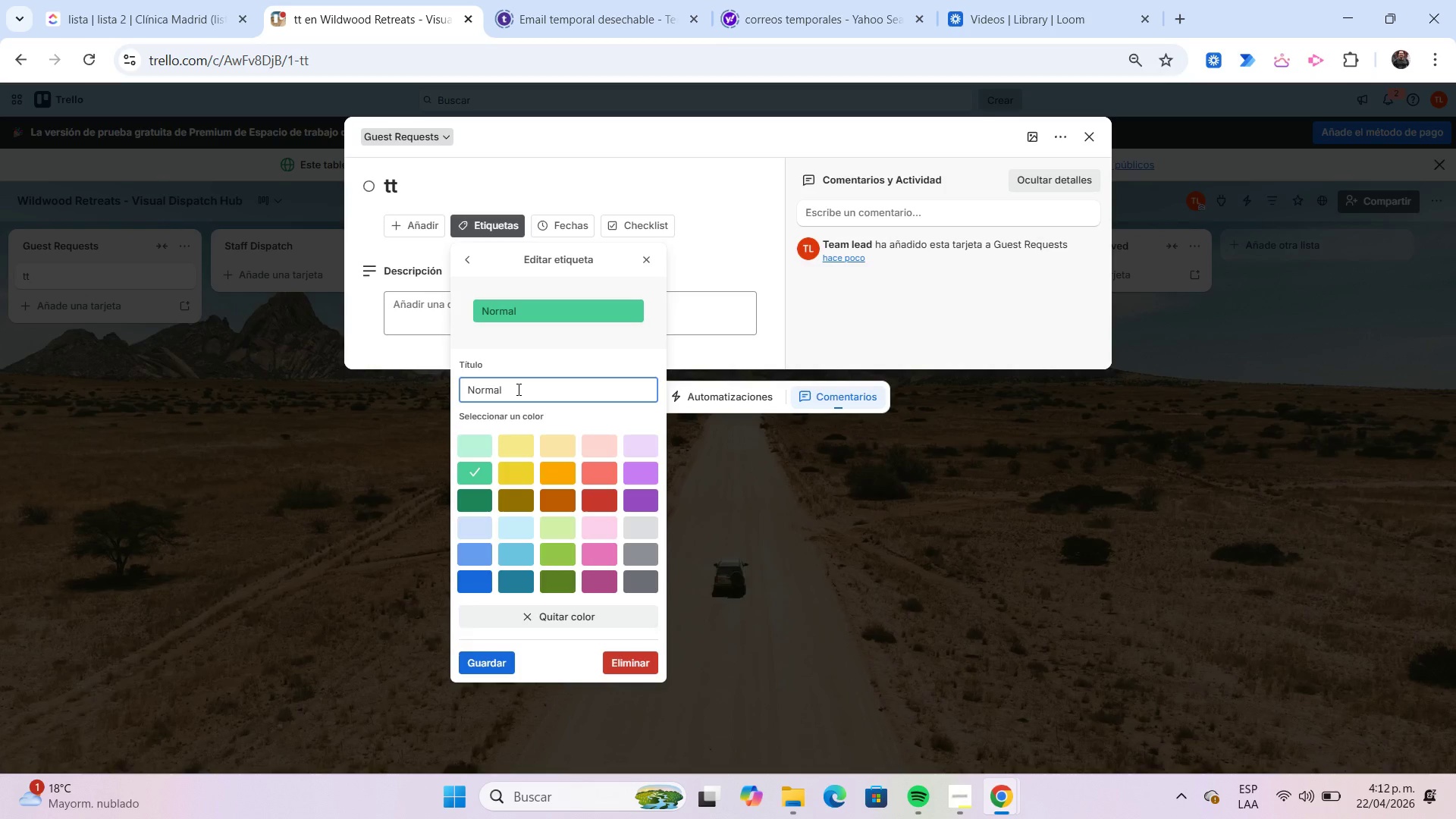 
key(Enter)
 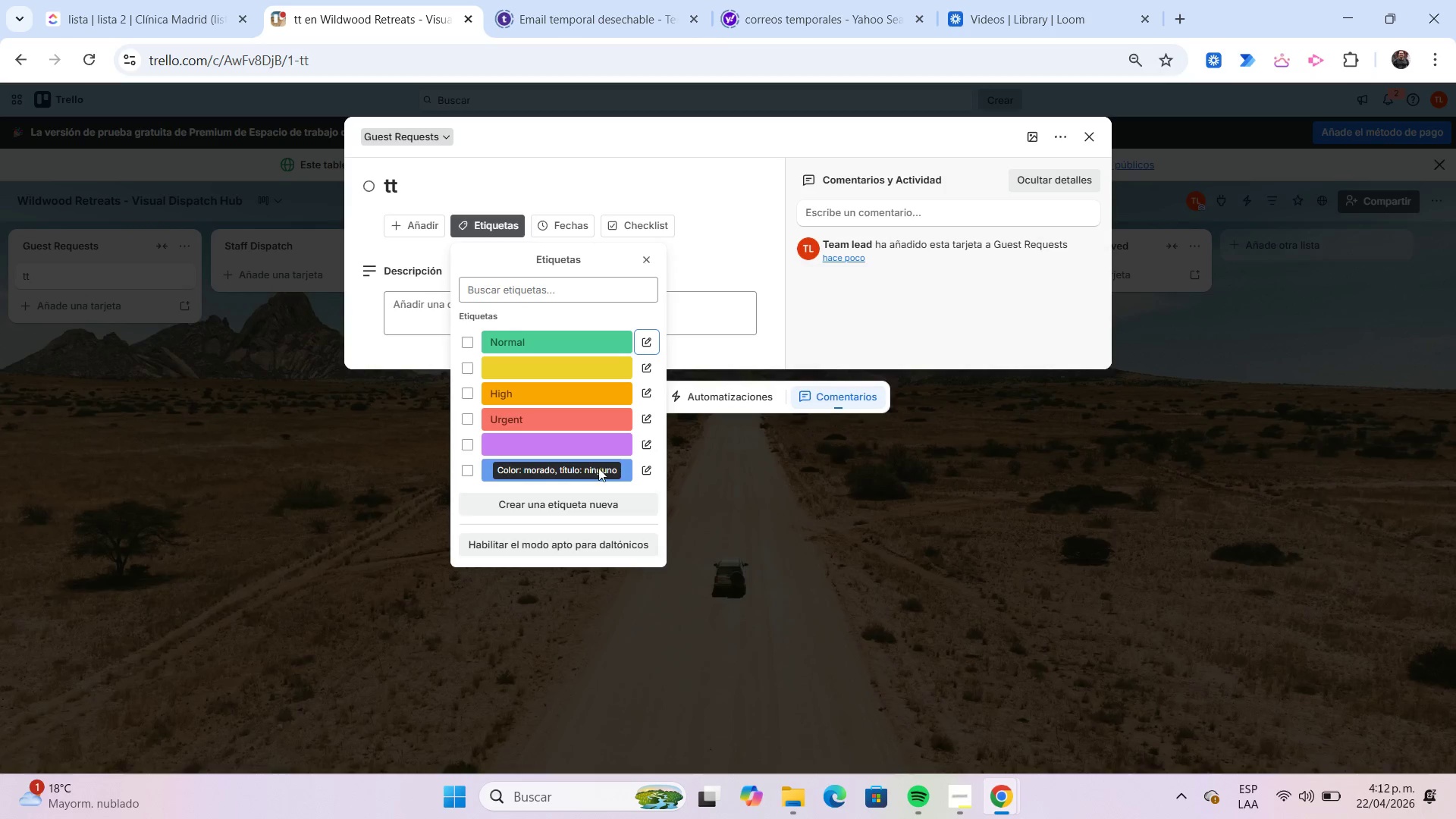 
left_click([652, 470])
 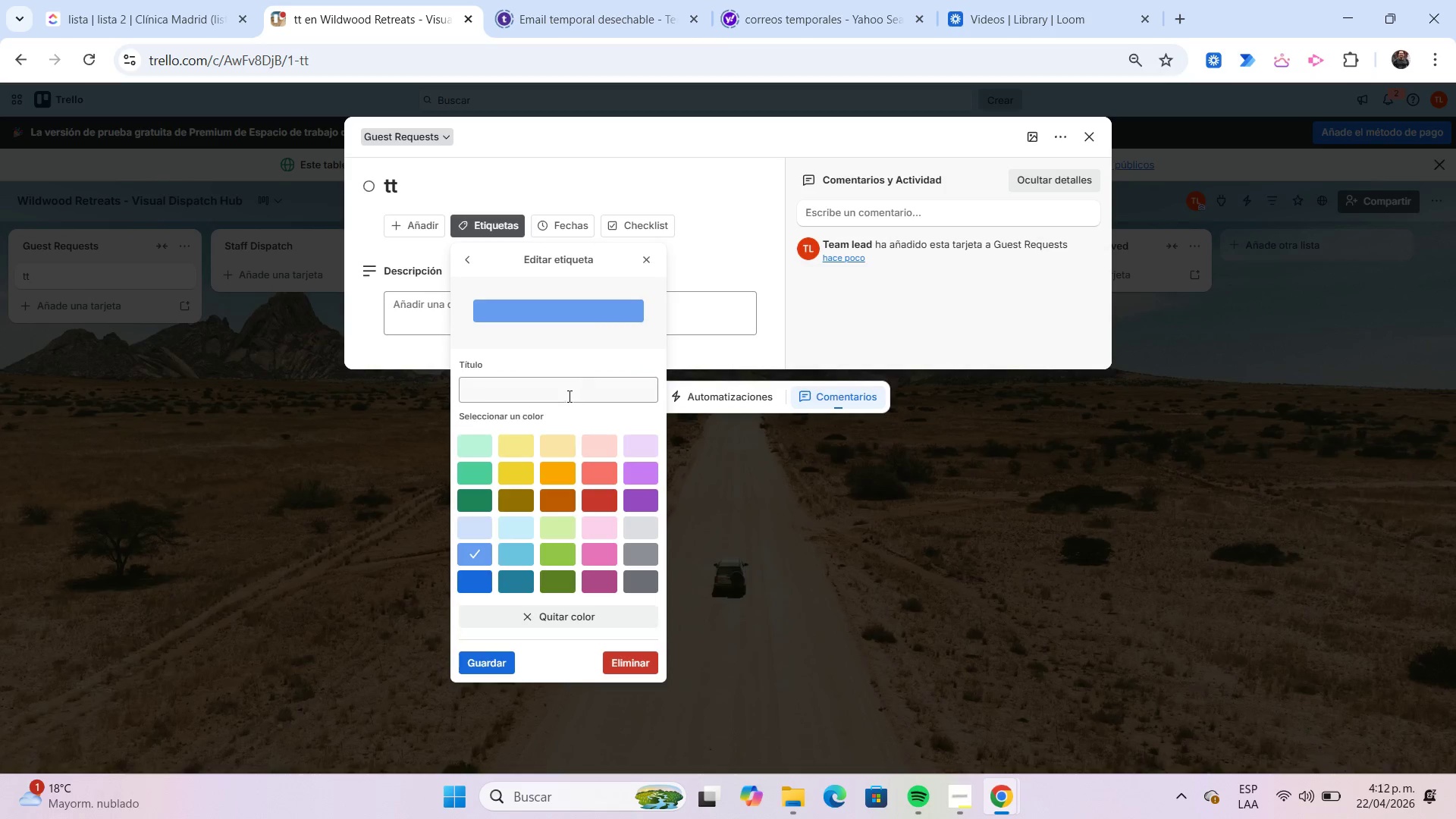 
left_click([563, 390])
 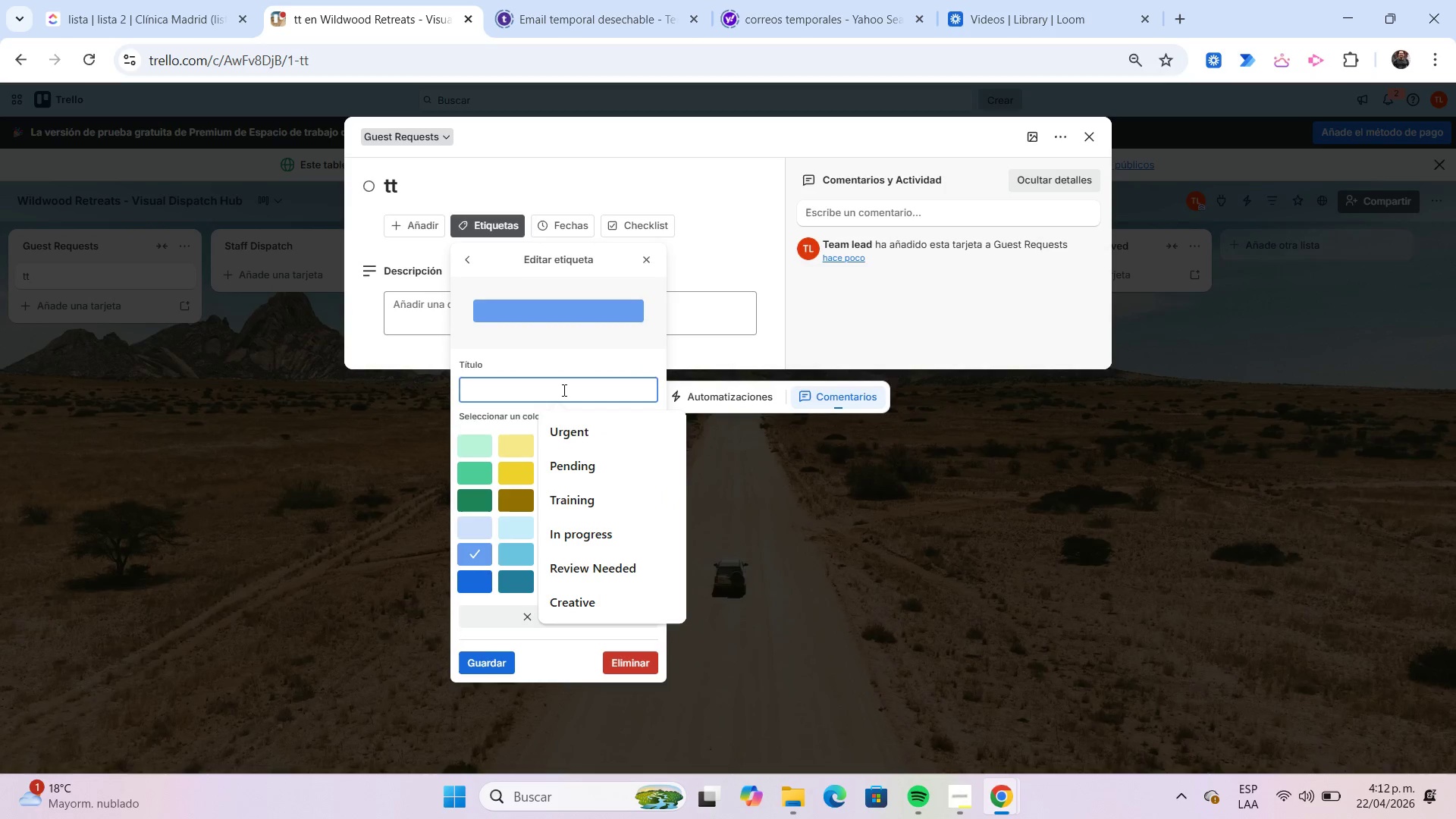 
type(Concierge)
 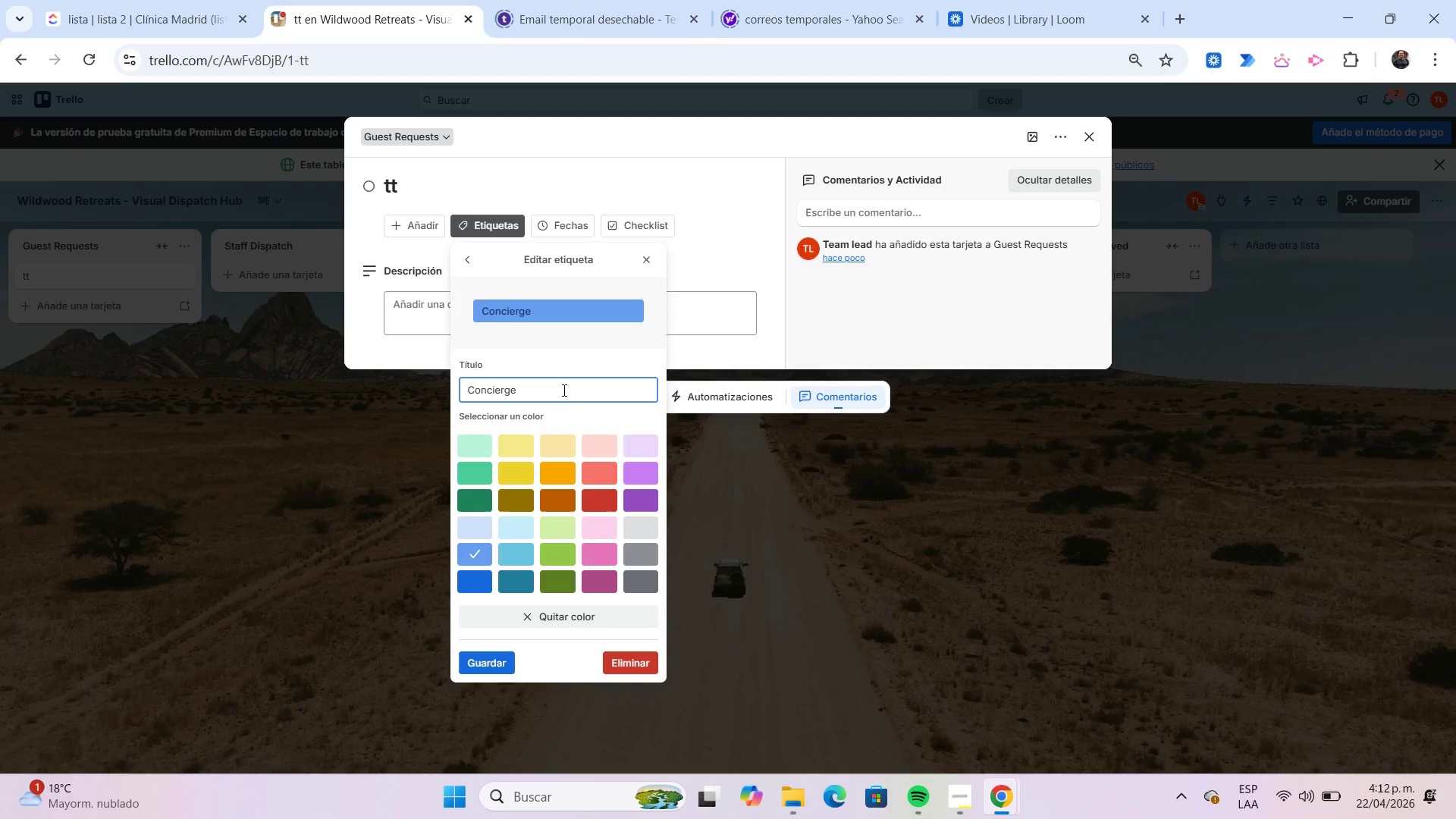 
key(Enter)
 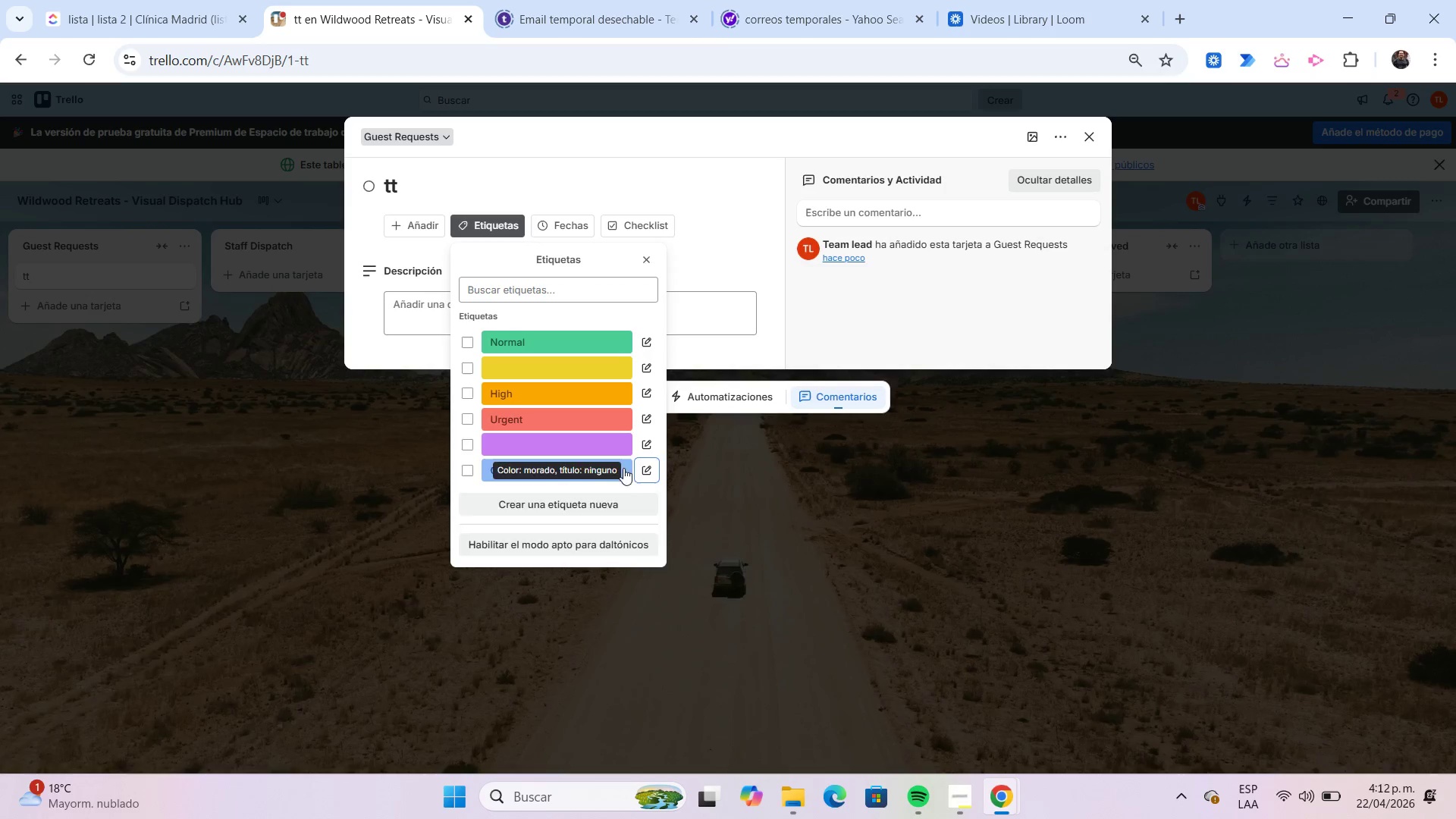 
left_click([646, 450])
 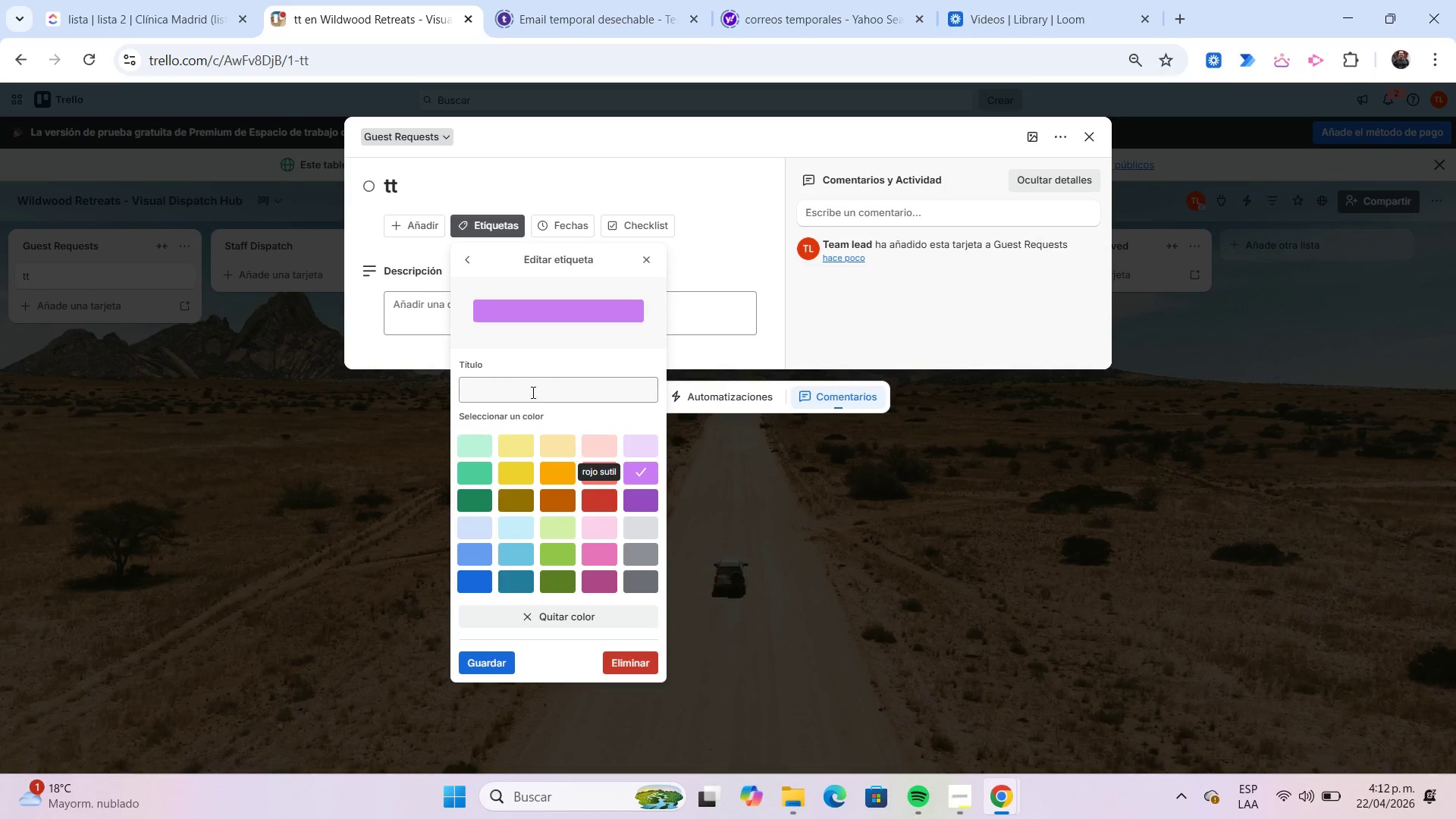 
left_click([531, 392])
 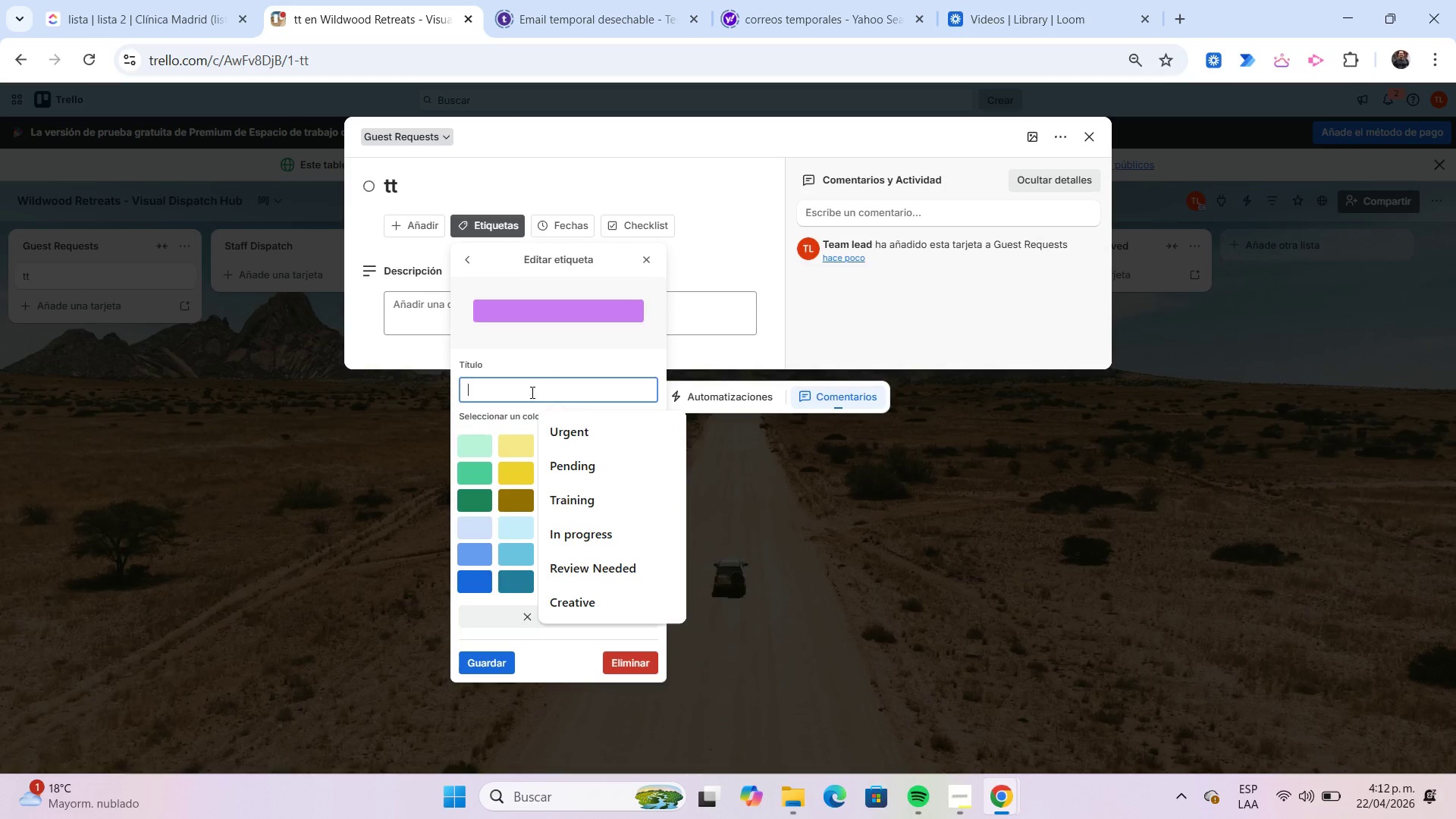 
type(Housekeeping)
 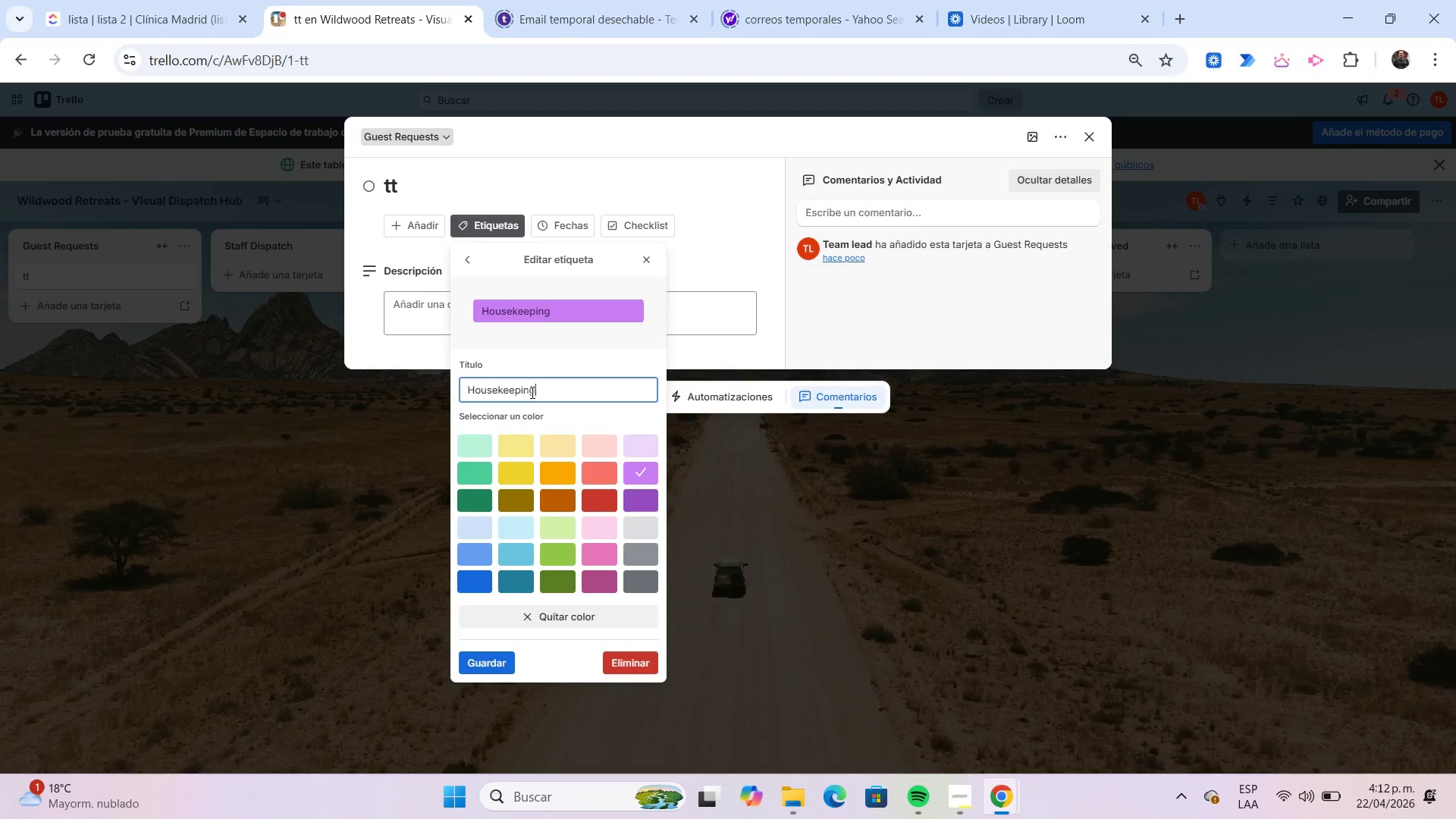 
key(Enter)
 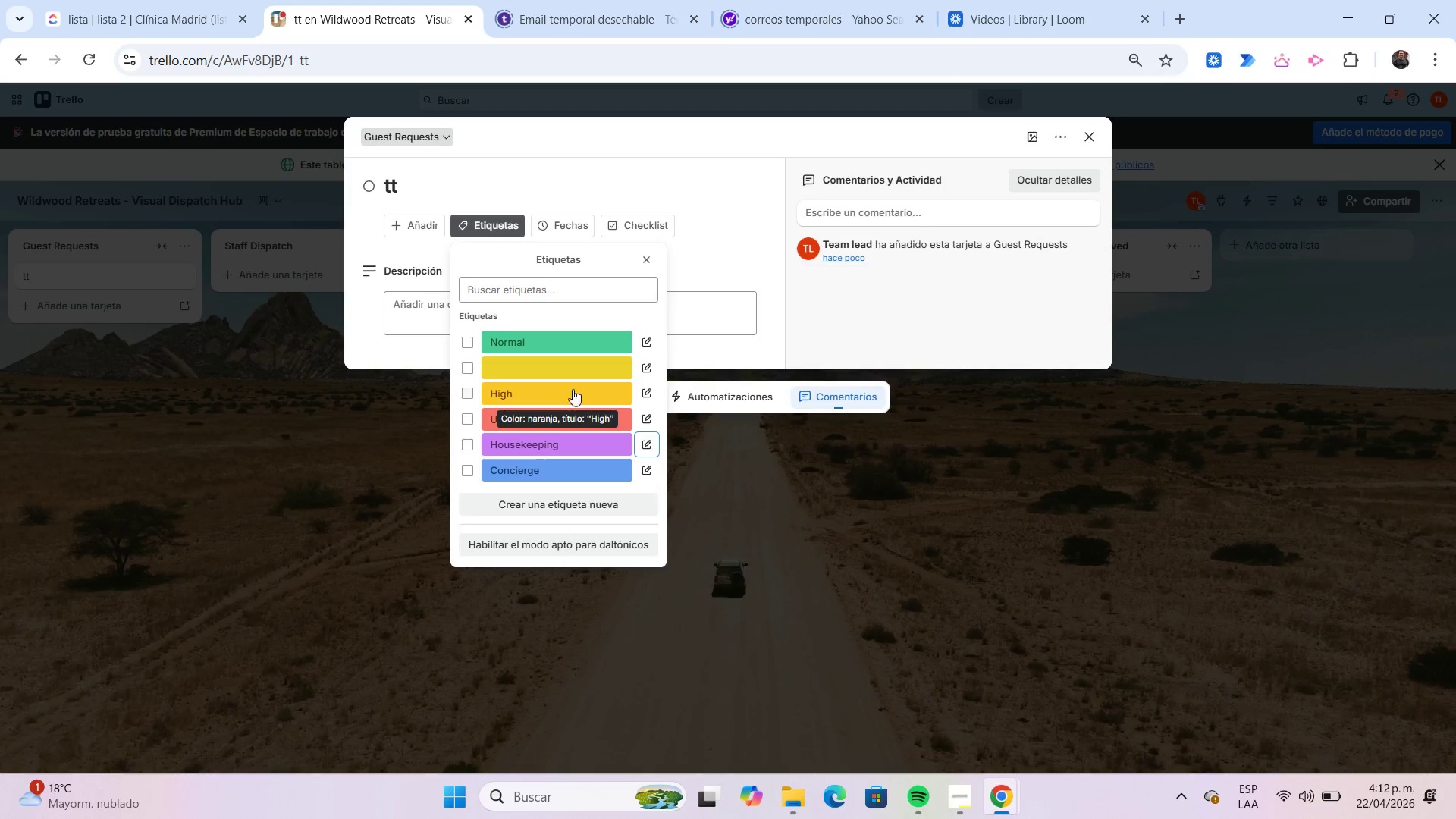 
left_click([642, 374])
 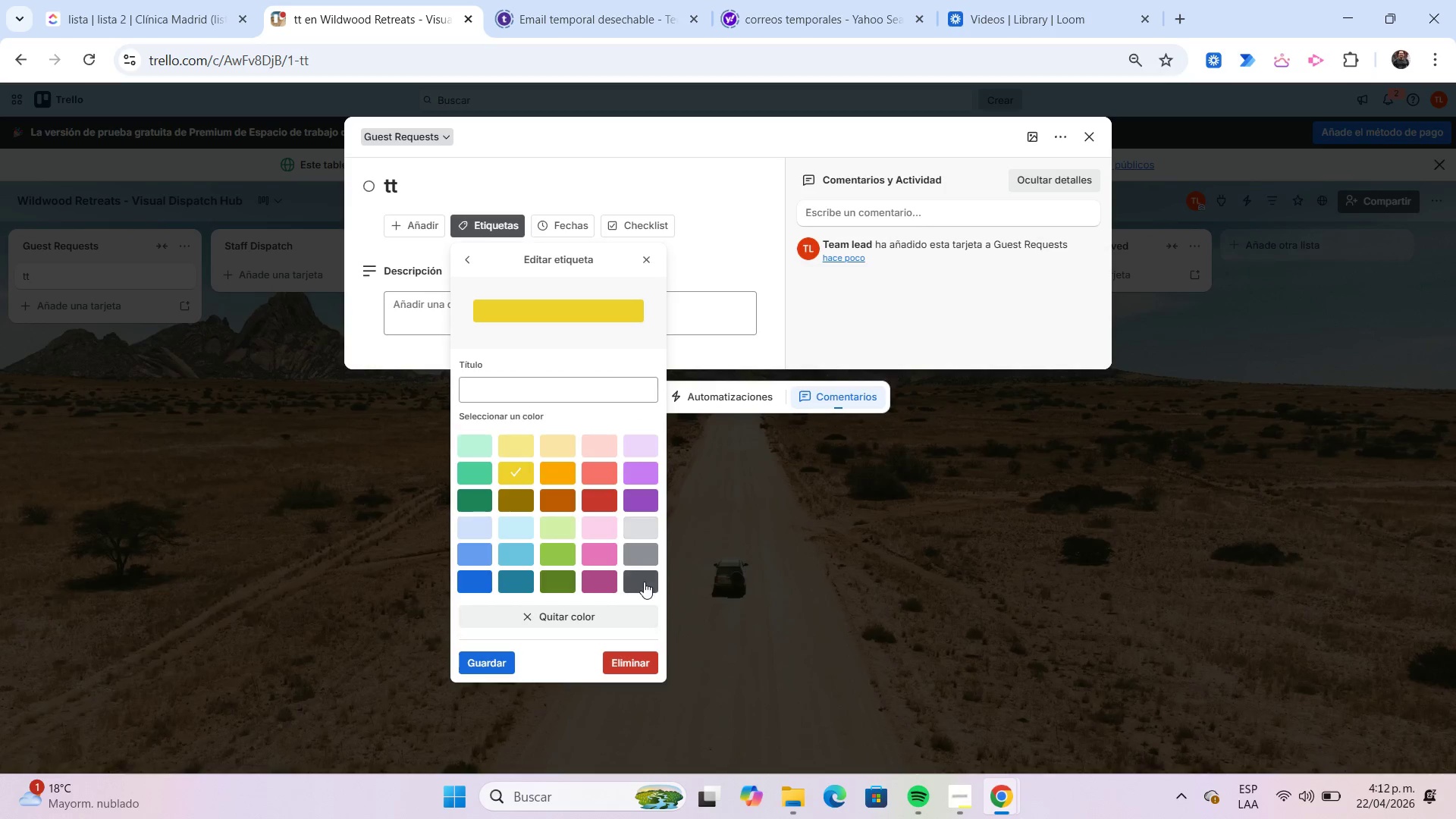 
left_click([644, 583])
 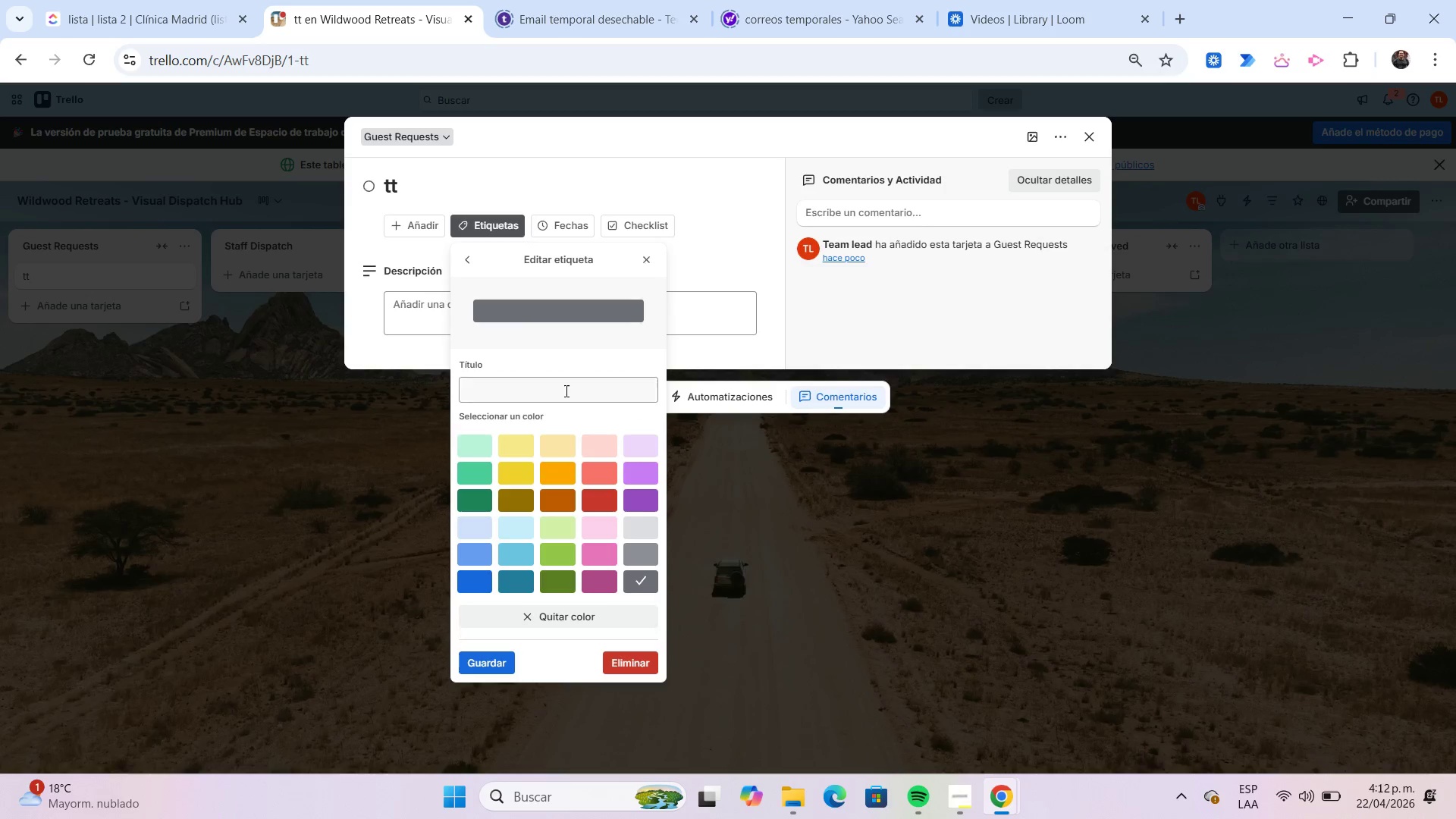 
left_click([563, 389])
 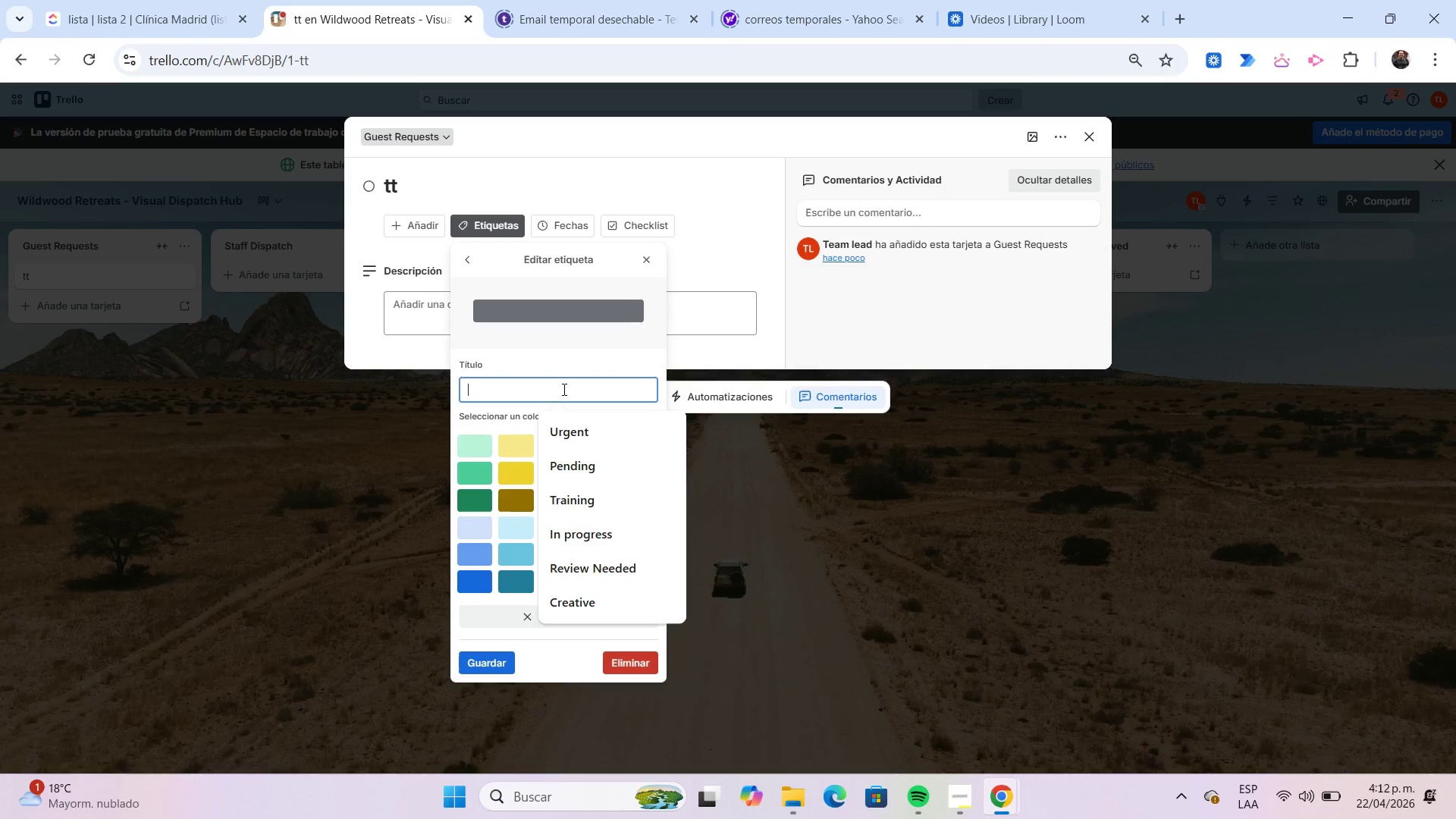 
type(Maintenance)
 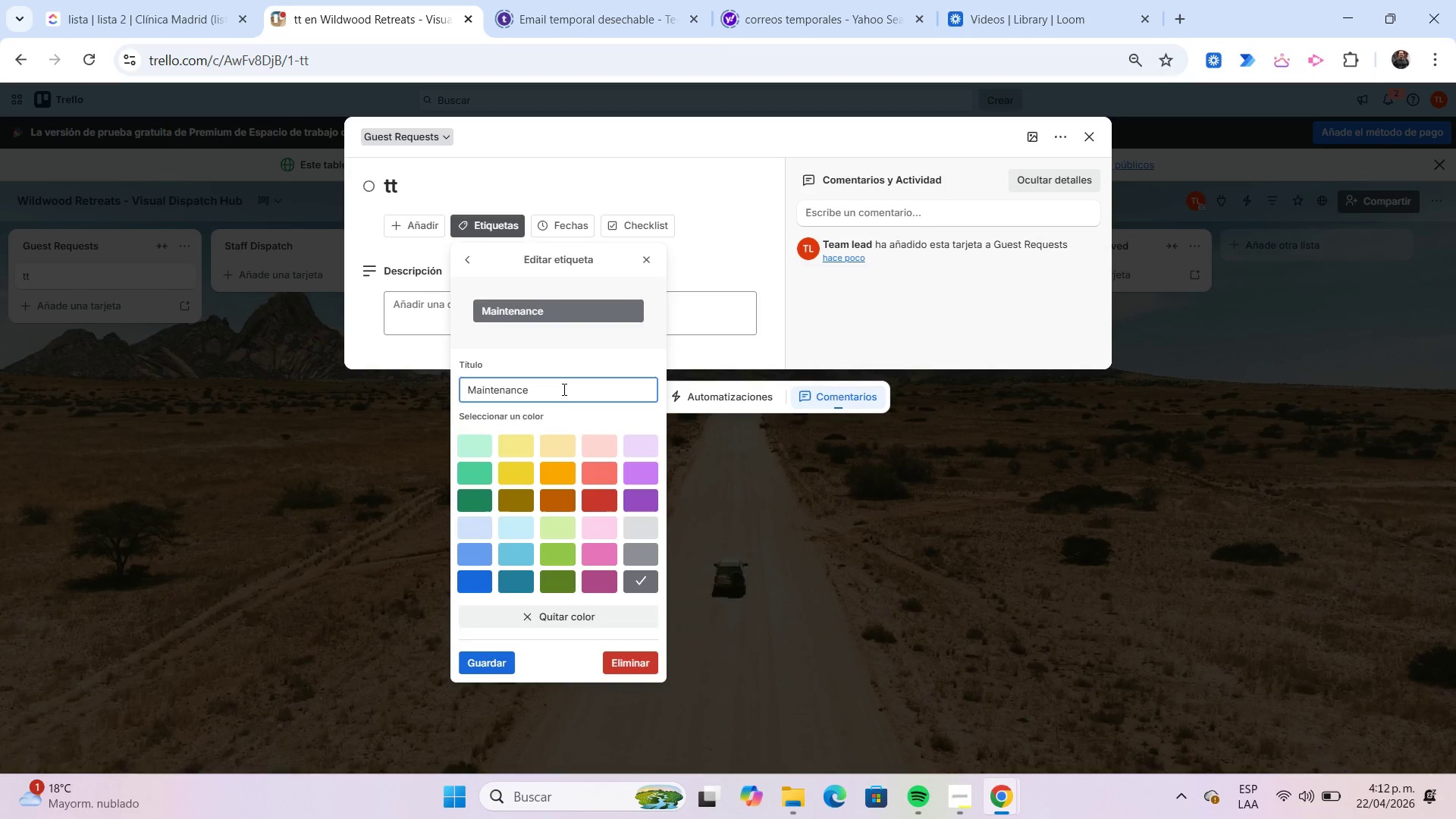 
key(Enter)
 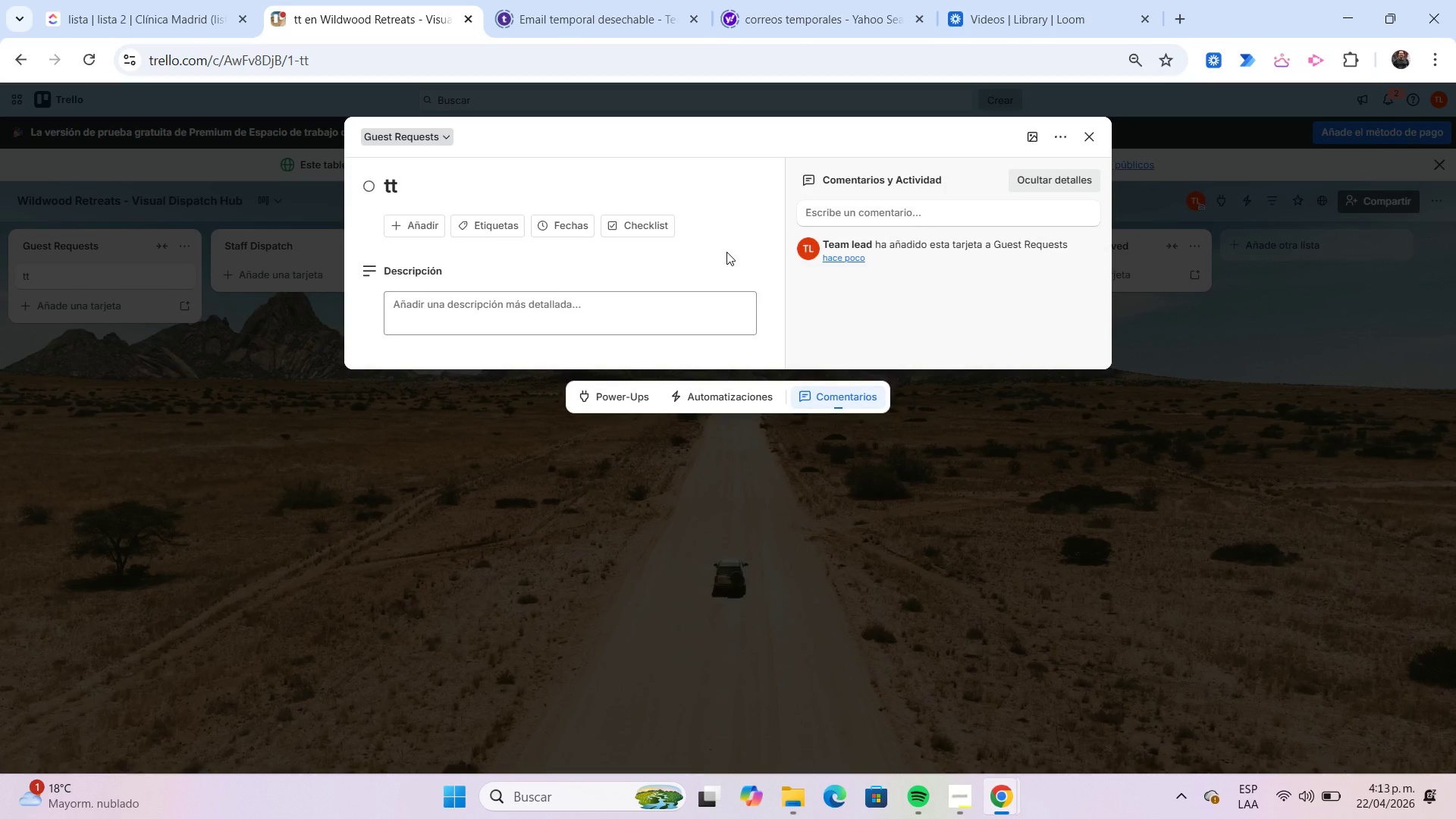 
wait(12.73)
 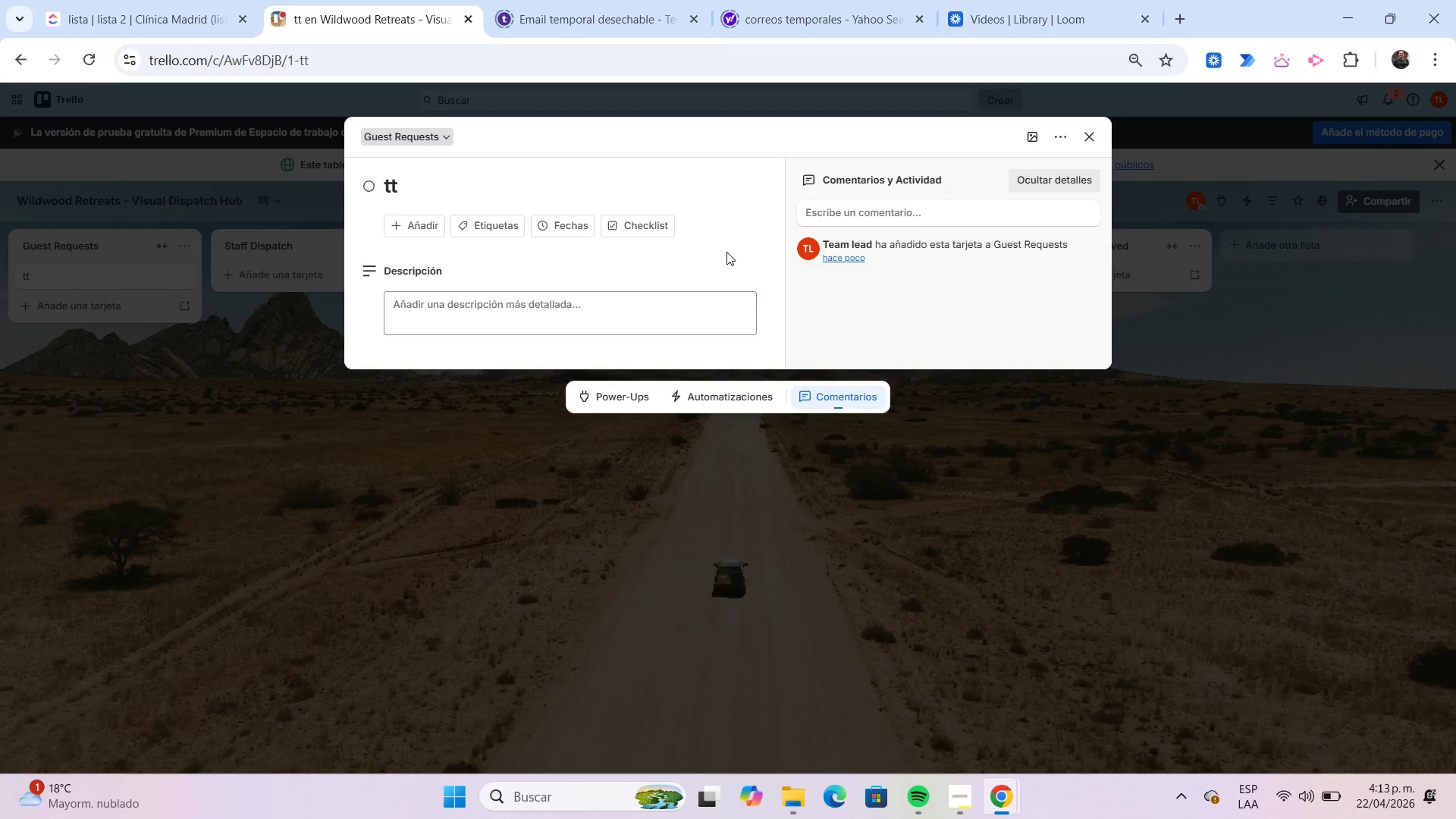 
left_click([400, 229])
 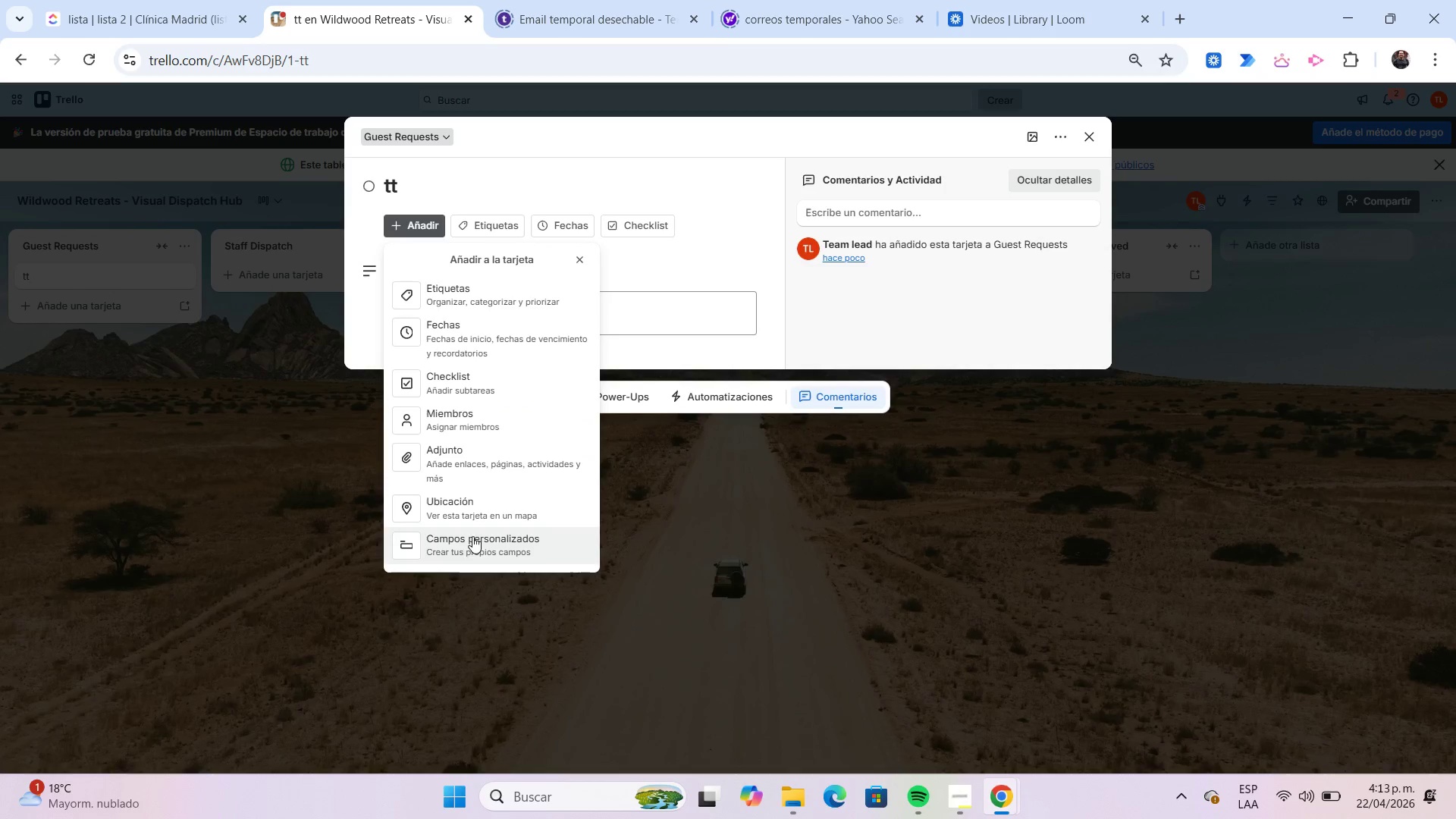 
left_click([473, 541])
 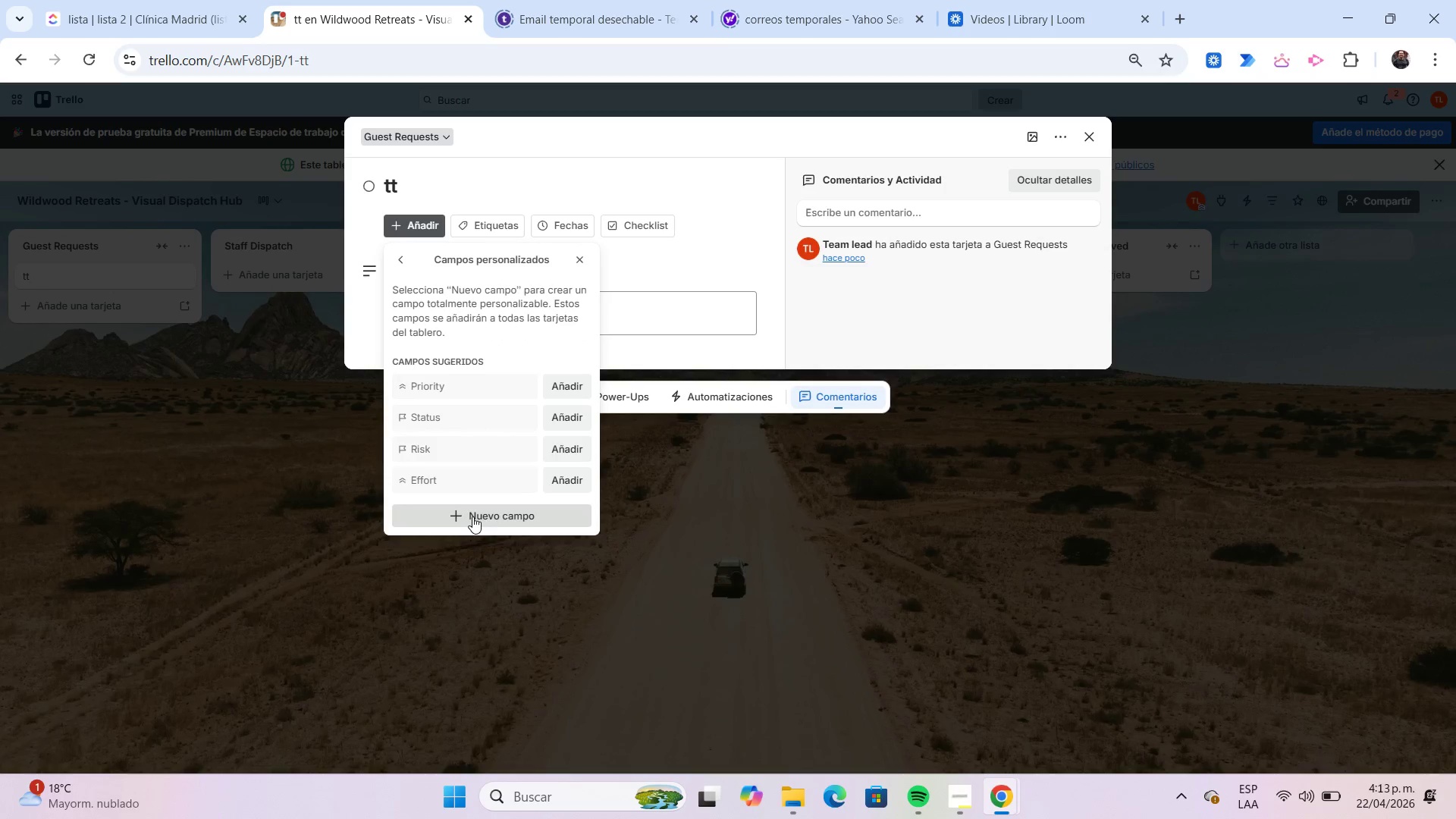 
left_click([472, 516])
 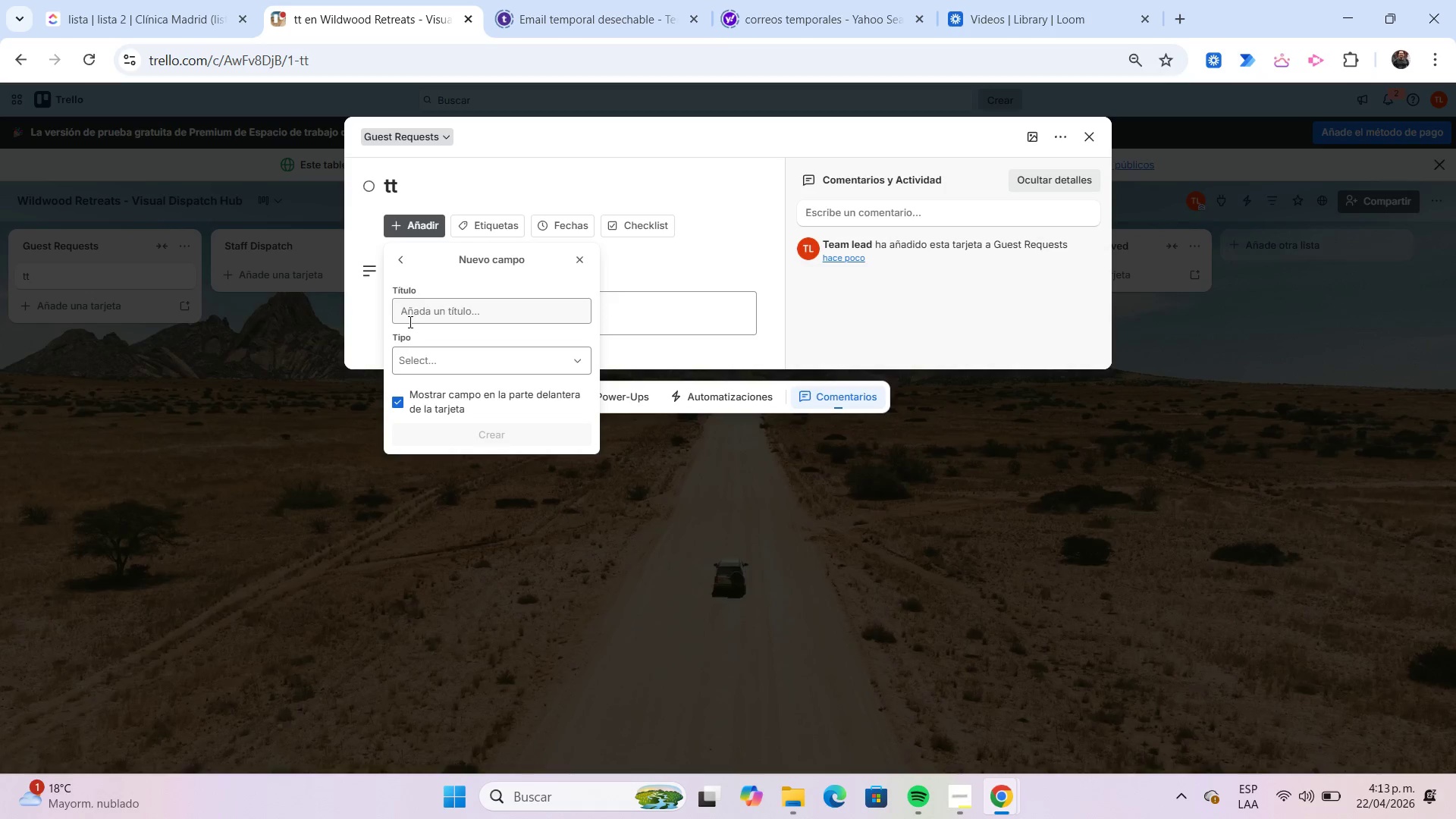 
left_click([409, 318])
 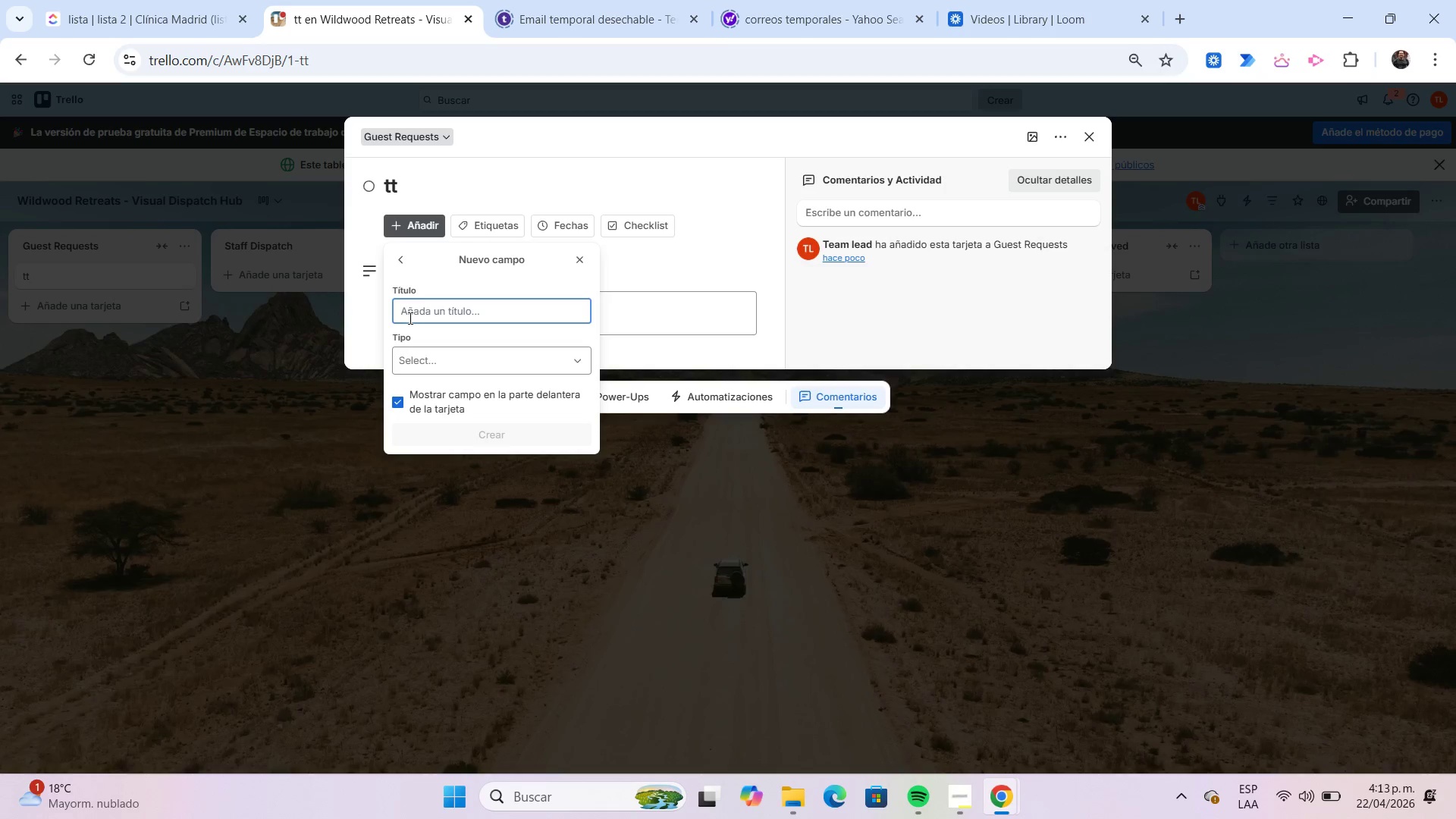 
type(St)
 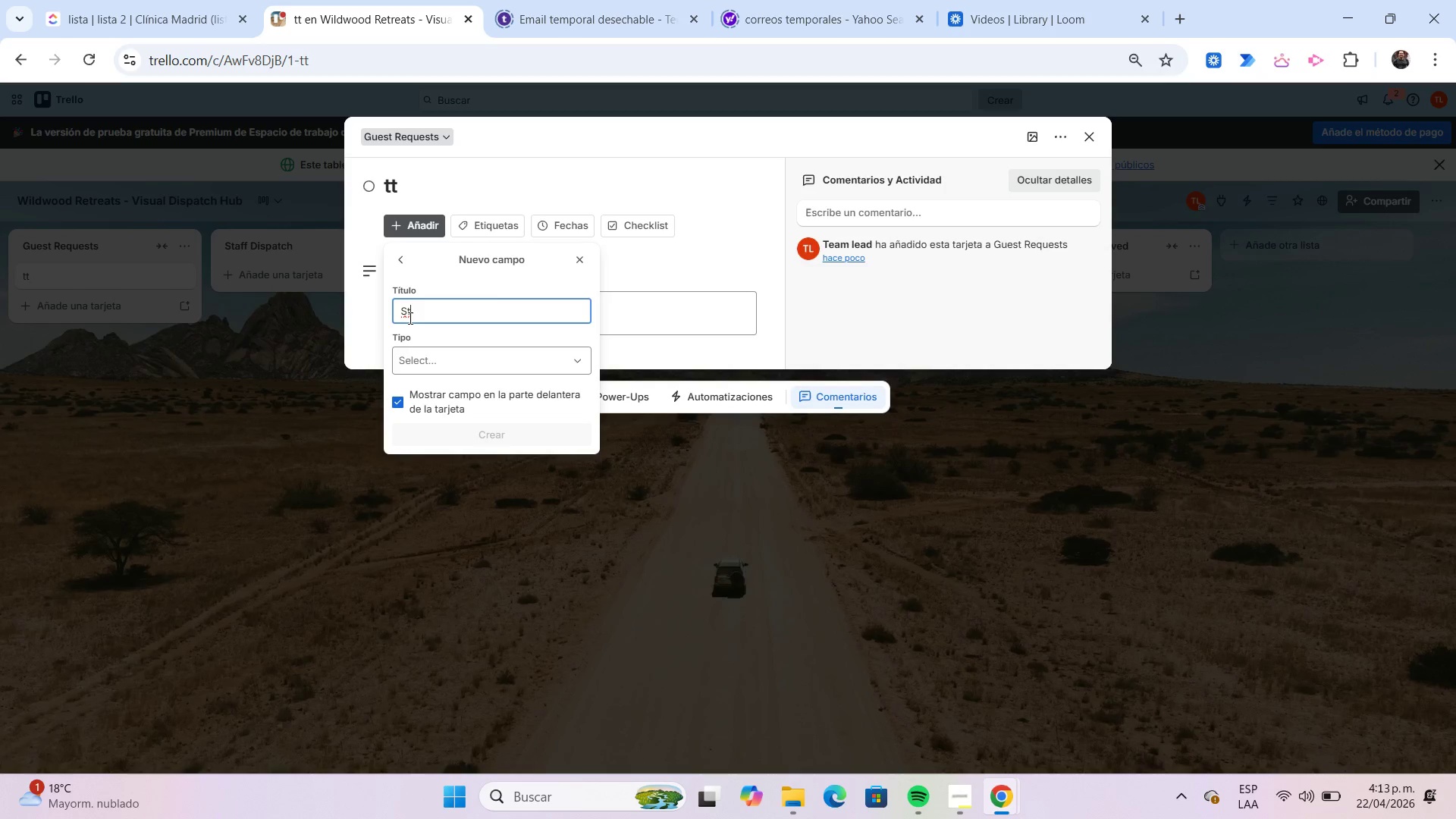 
key(Backspace)
key(Backspace)
type(Dome Number)
 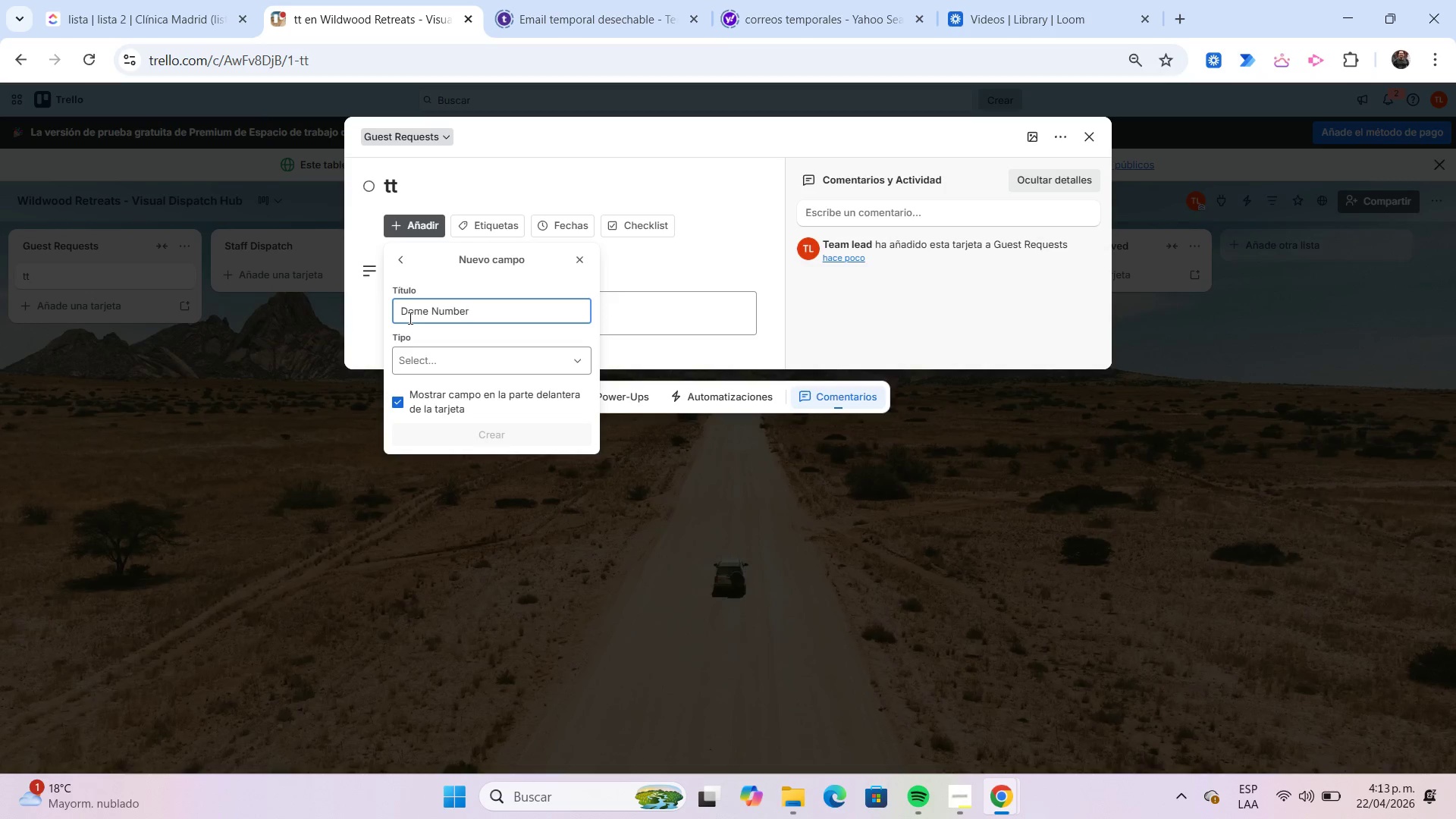 
left_click([454, 351])
 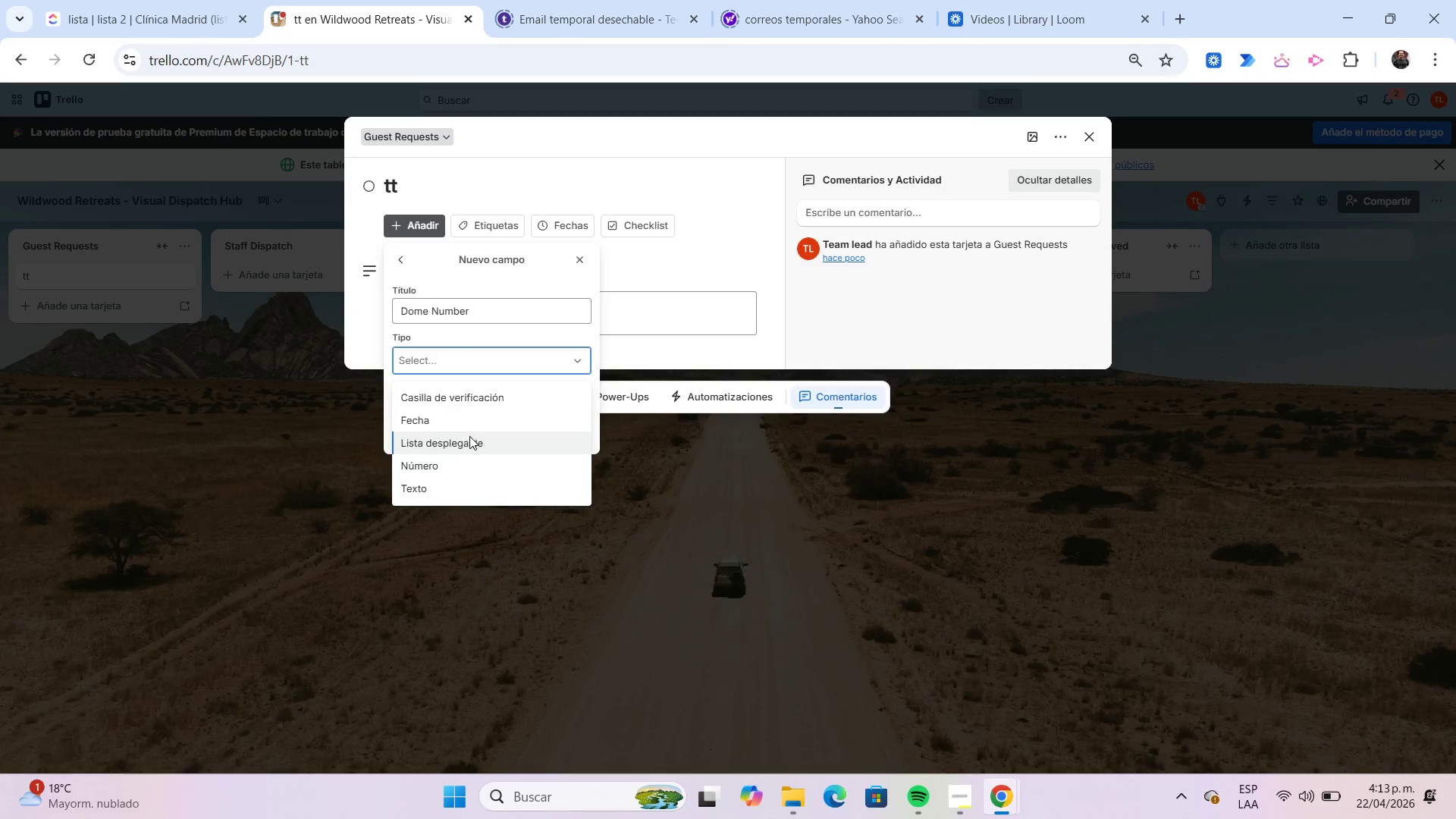 
left_click([471, 442])
 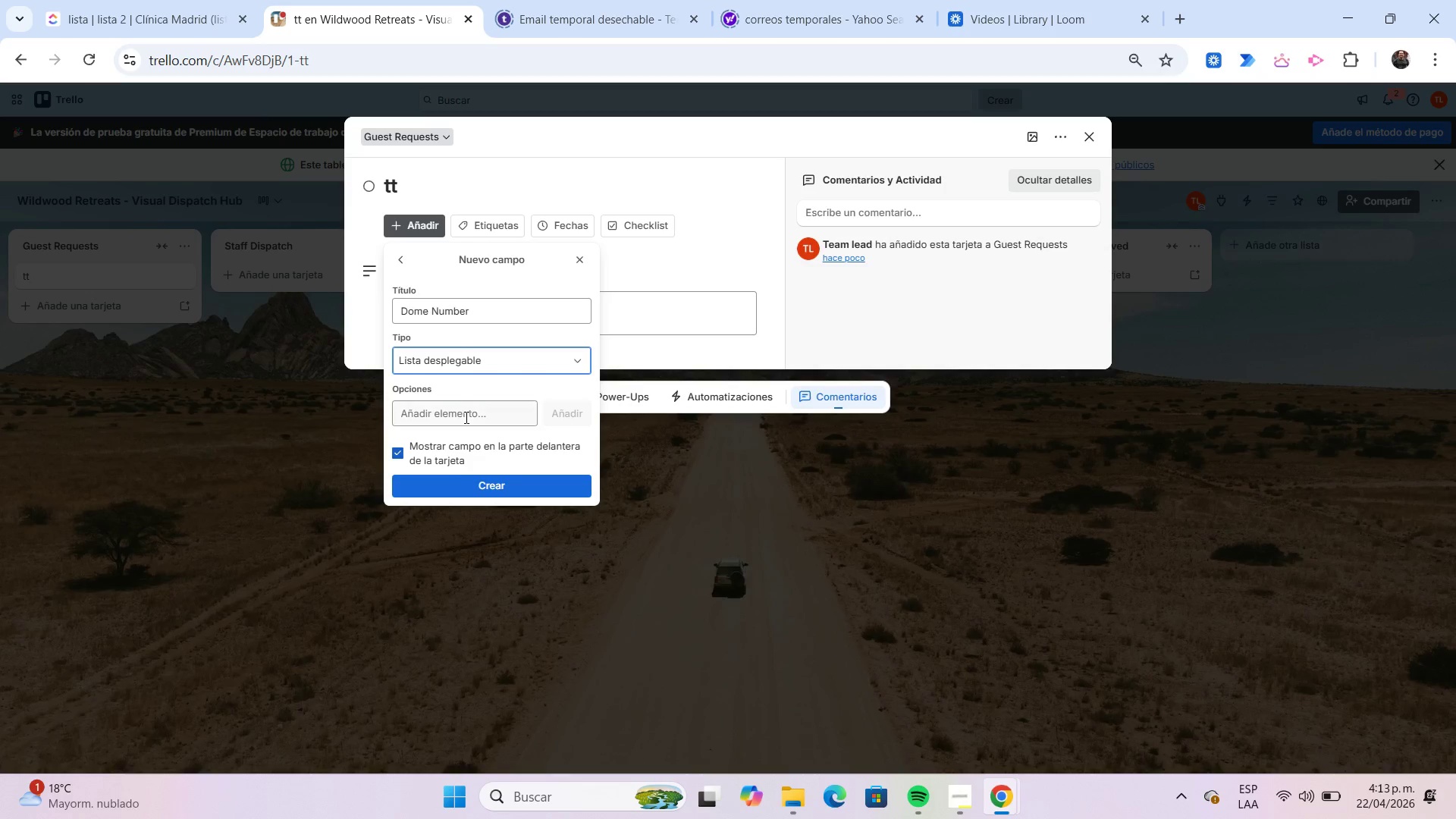 
left_click([465, 417])
 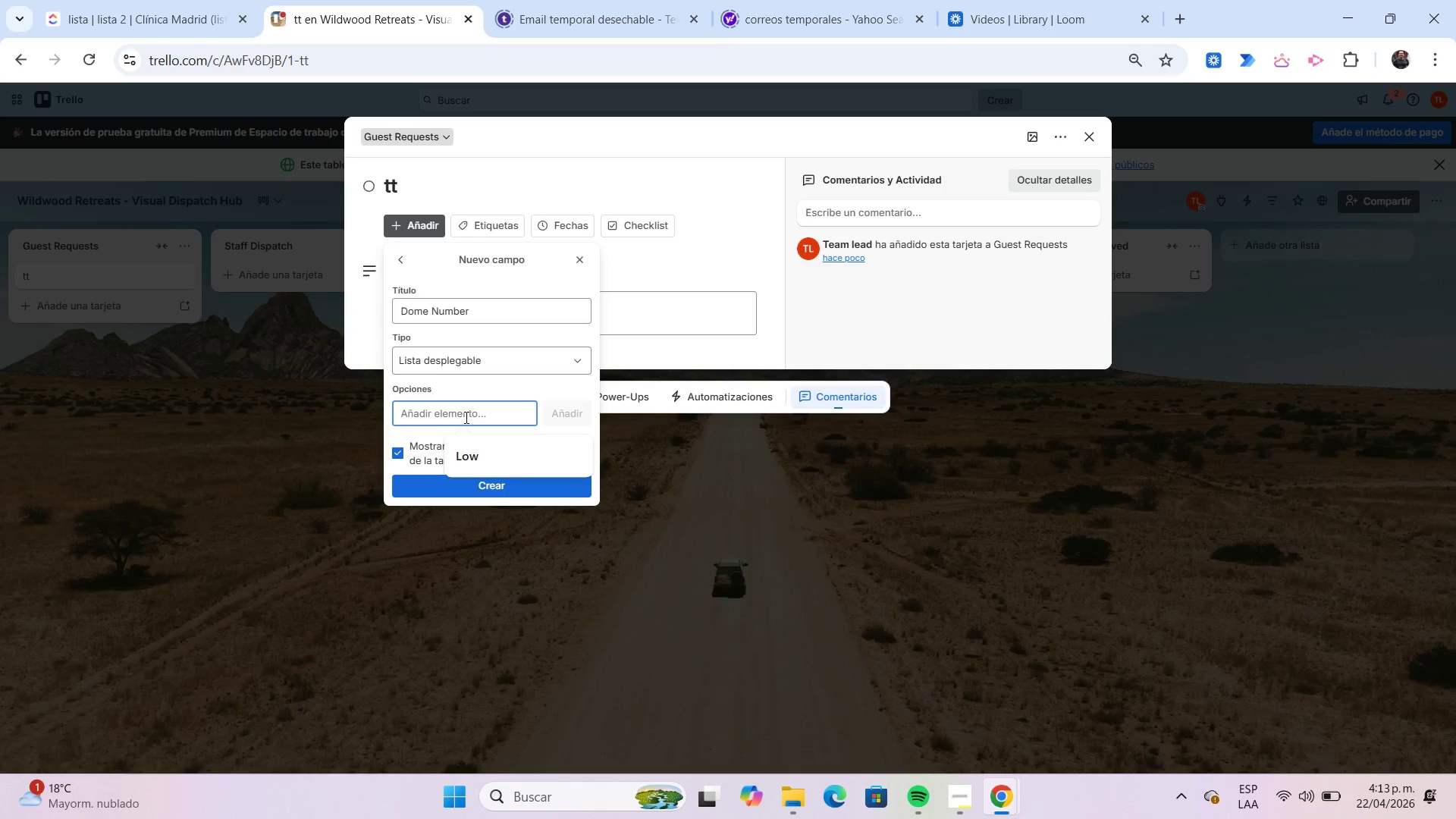 
wait(9.91)
 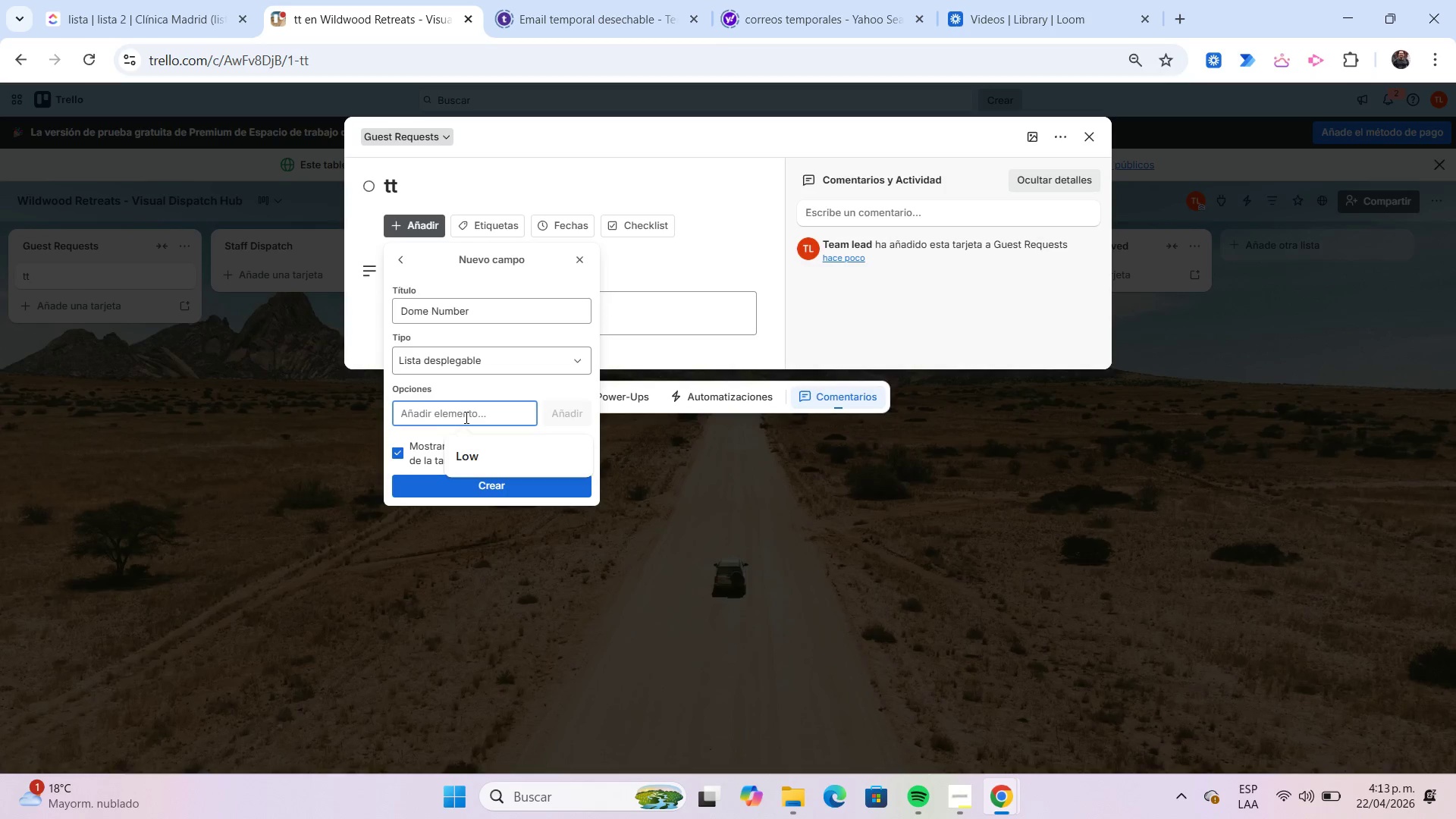 
type(d1)
 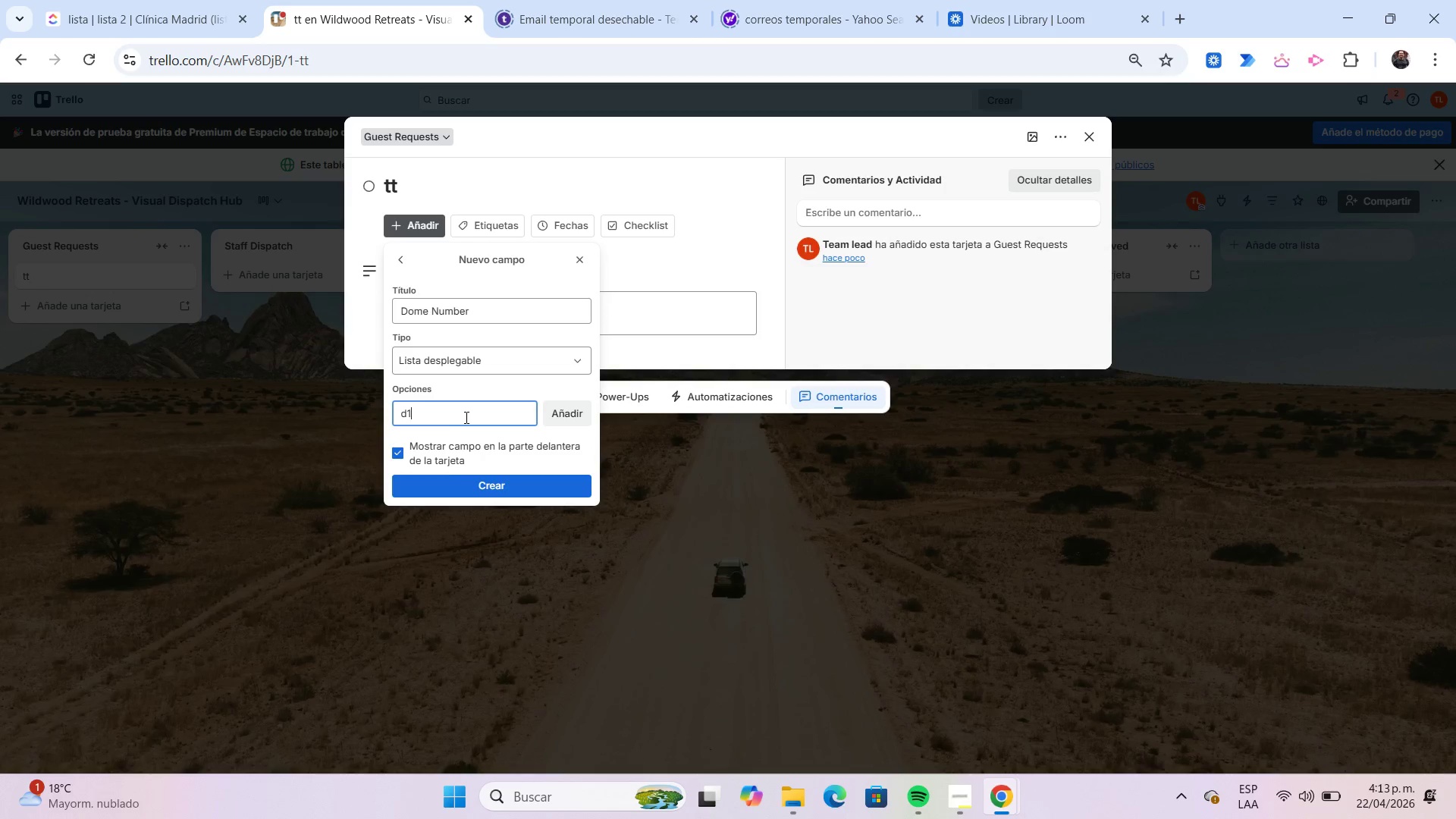 
key(Enter)
 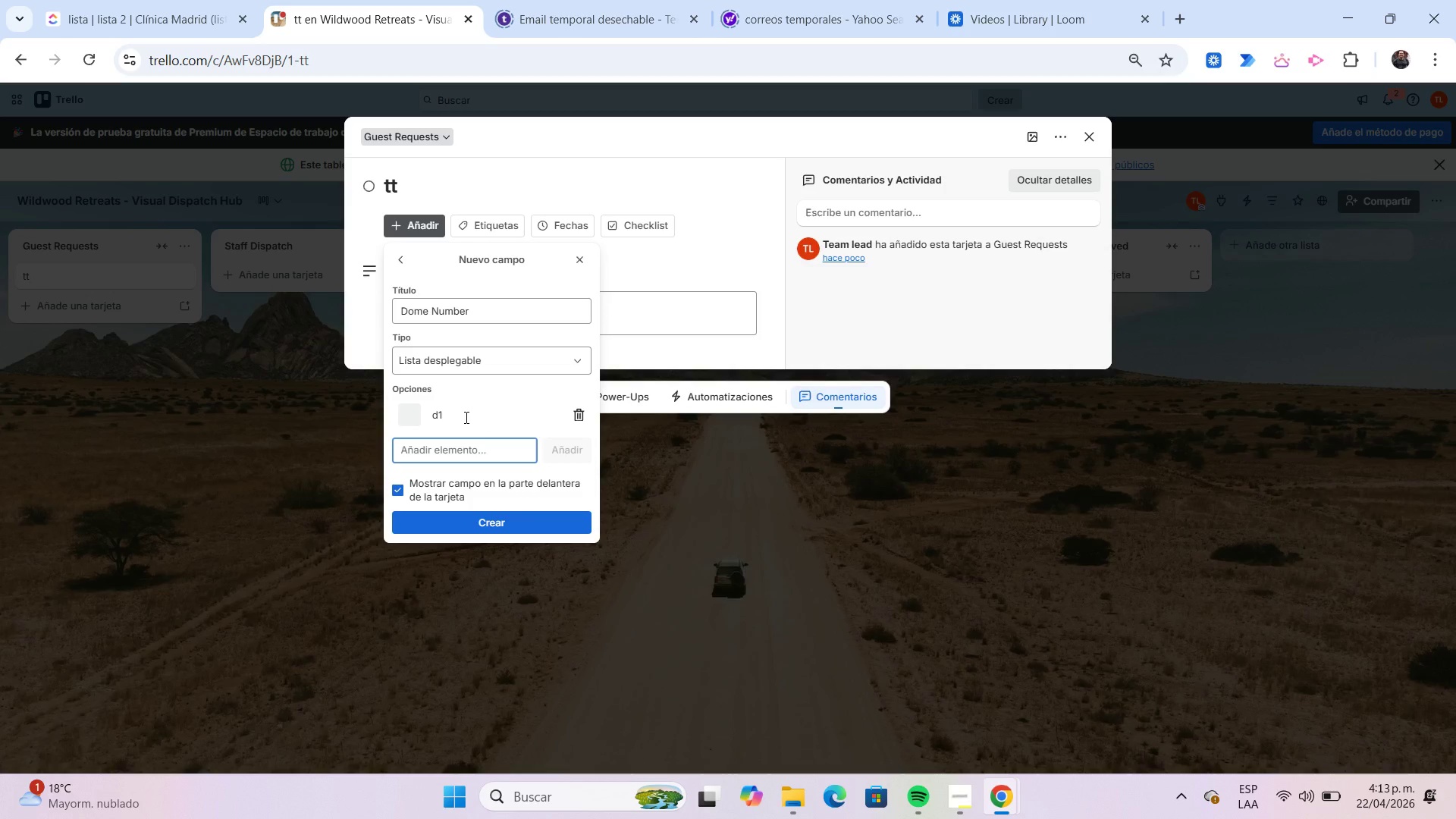 
type(d2)
 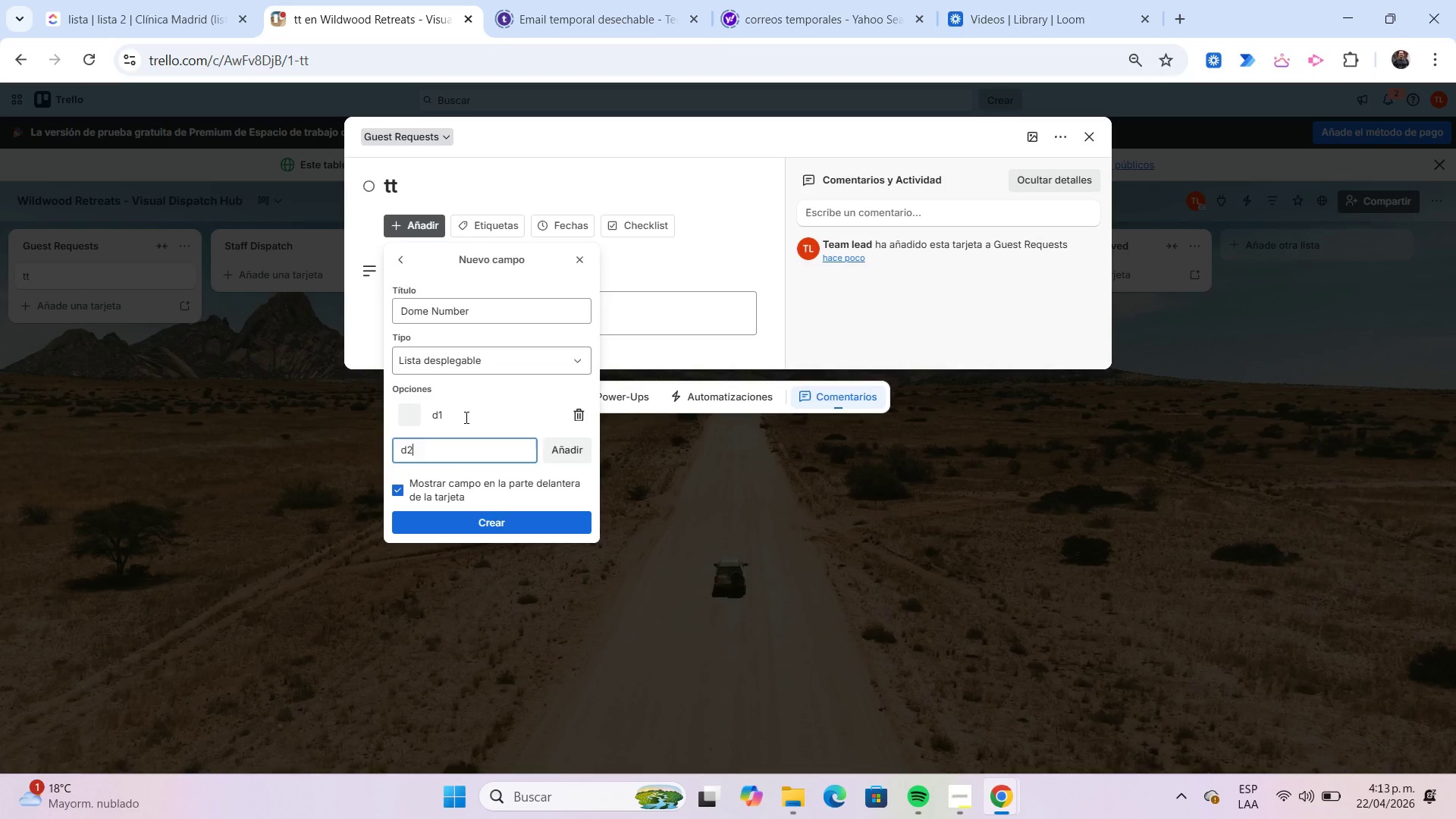 
key(Enter)
 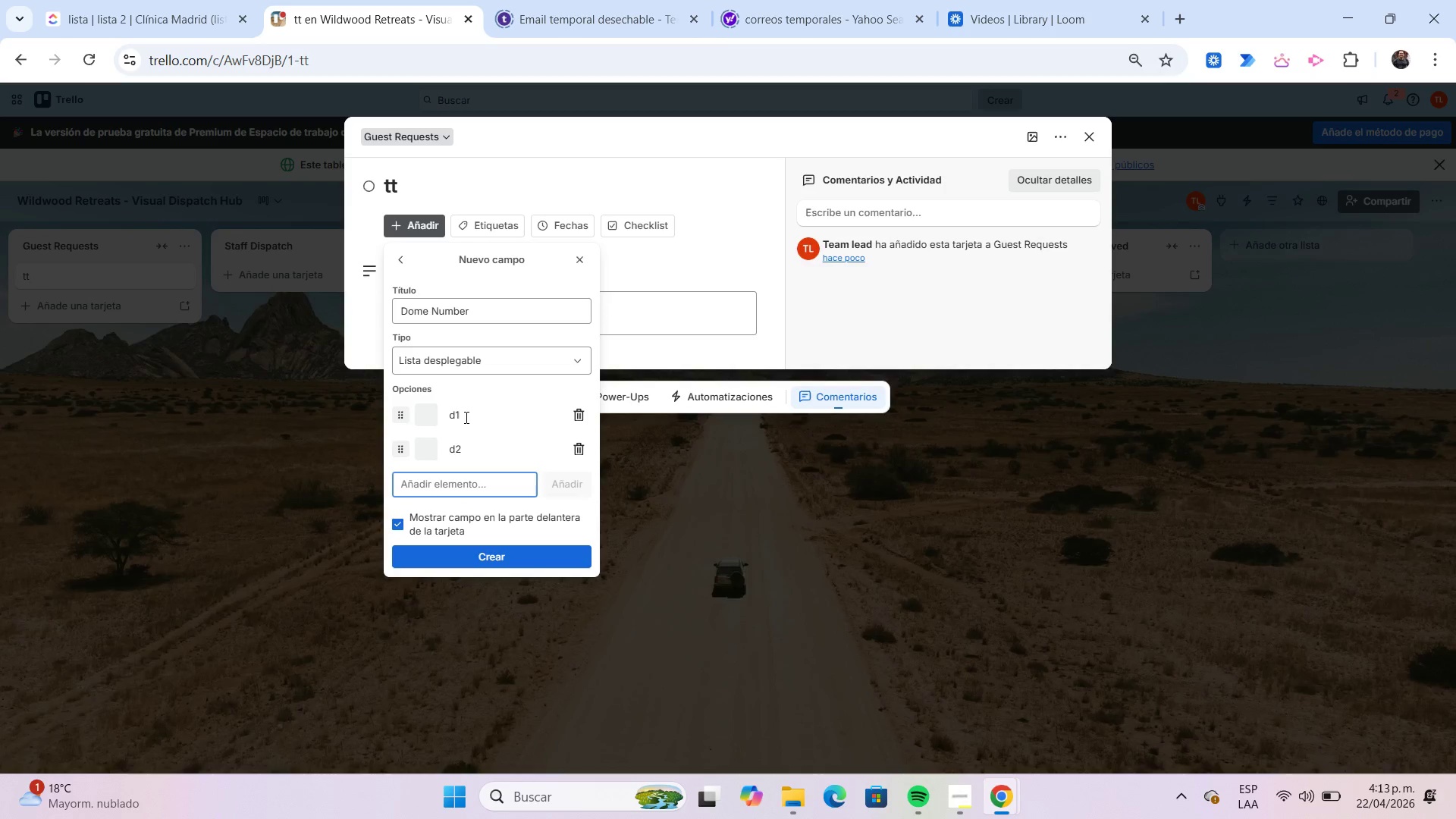 
type(d3)
 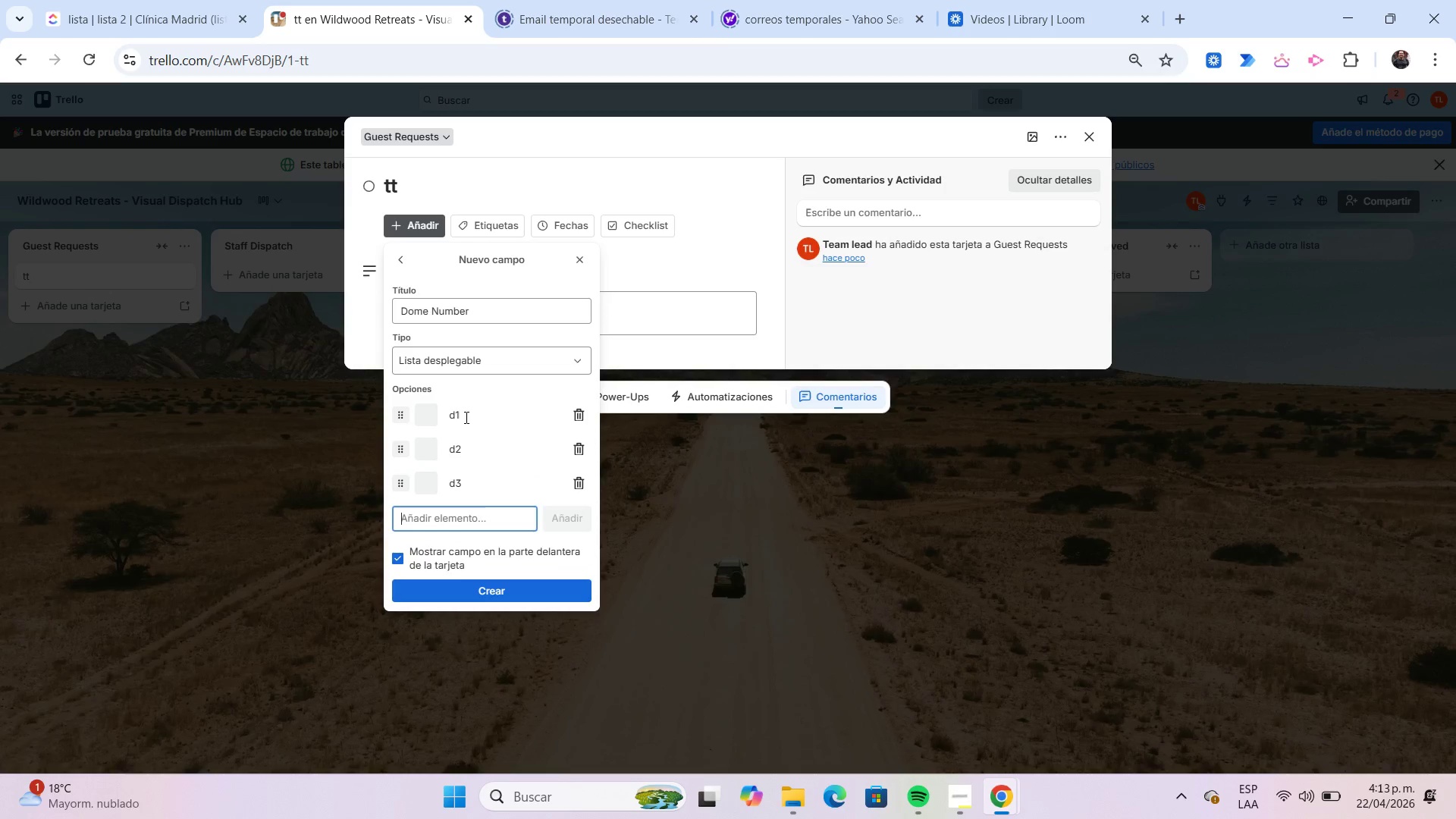 
key(Enter)
 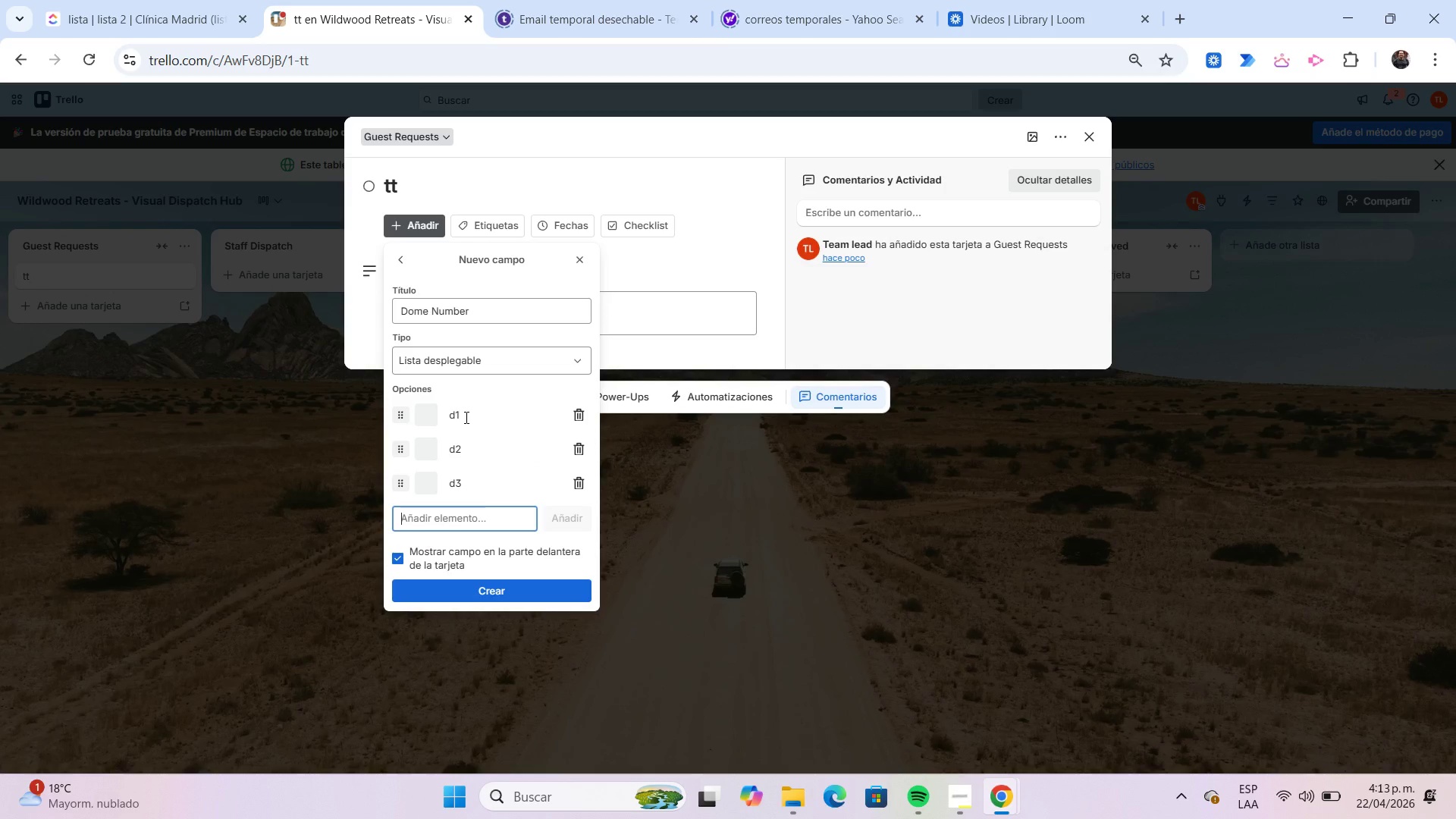 
type(d4)
 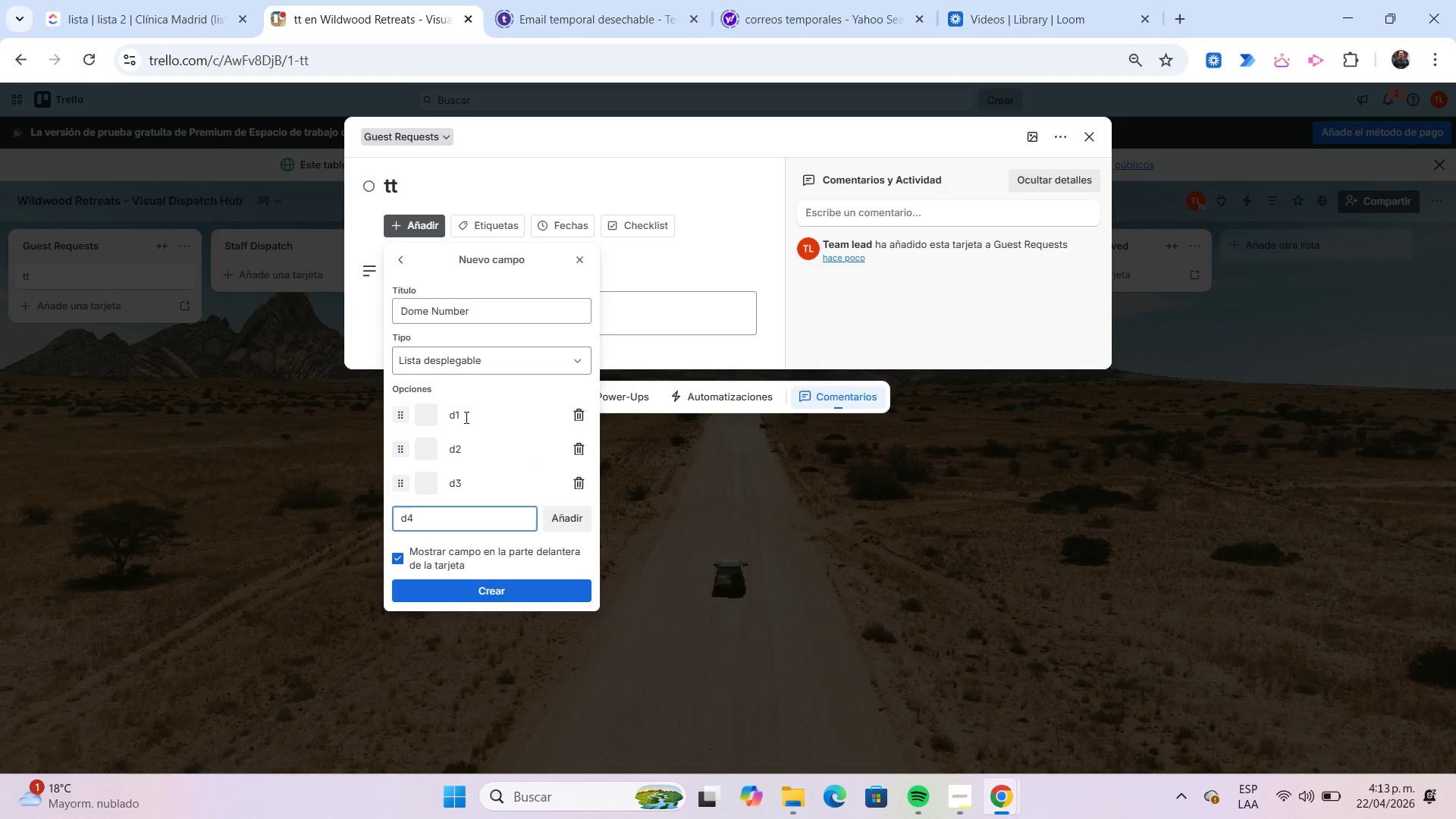 
key(Enter)
 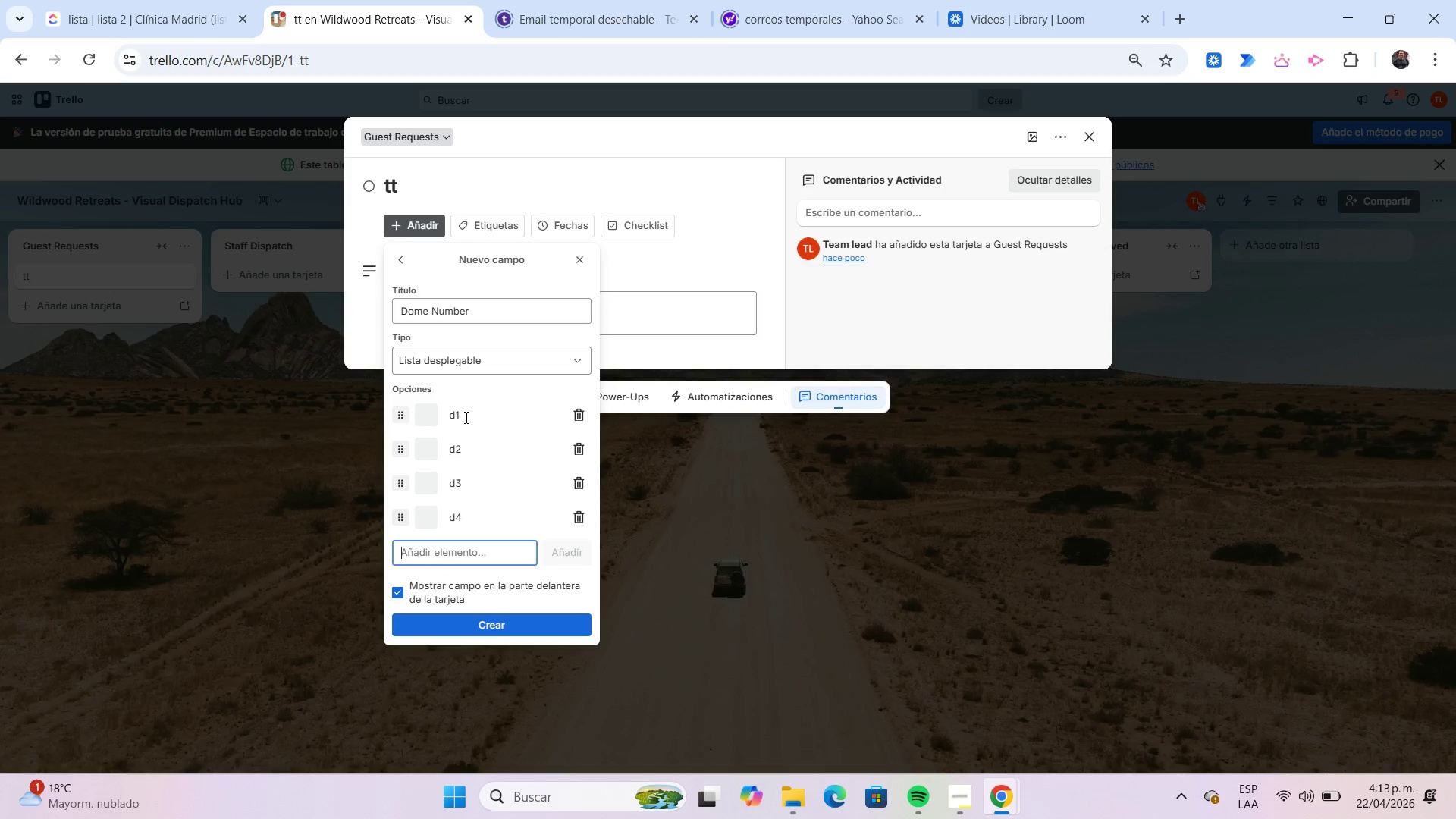 
wait(5.62)
 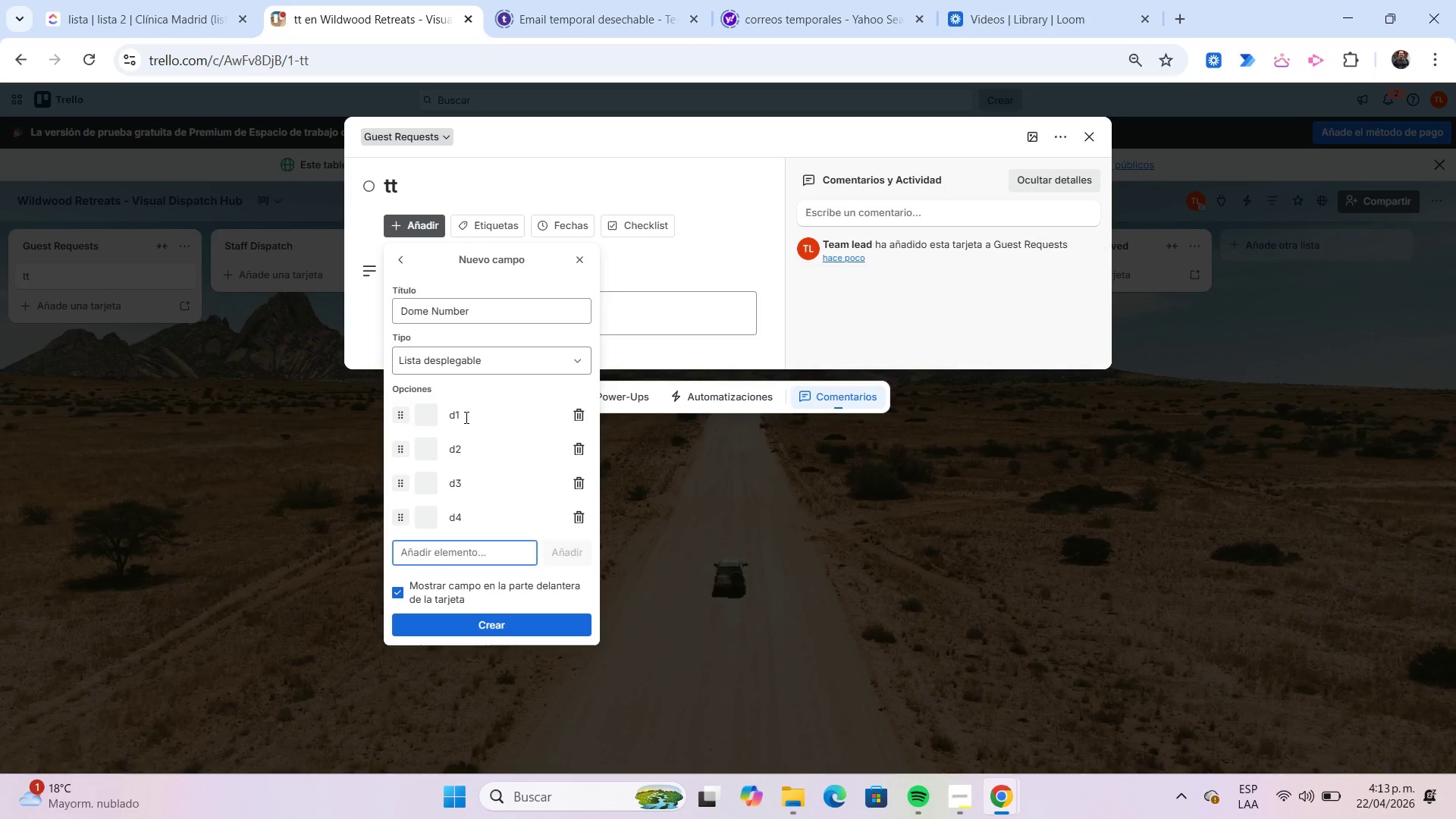 
left_click([499, 628])
 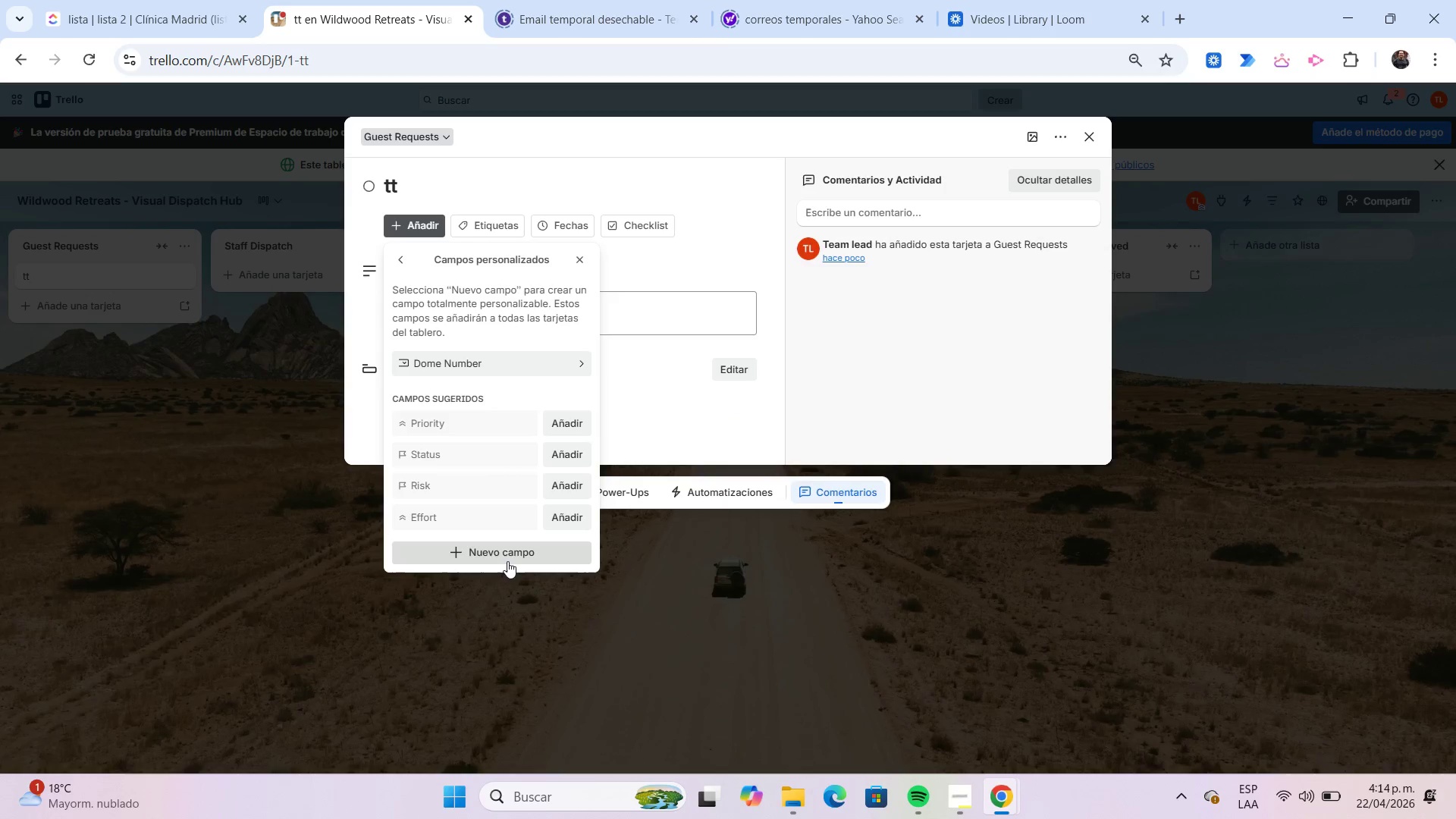 
left_click([507, 561])
 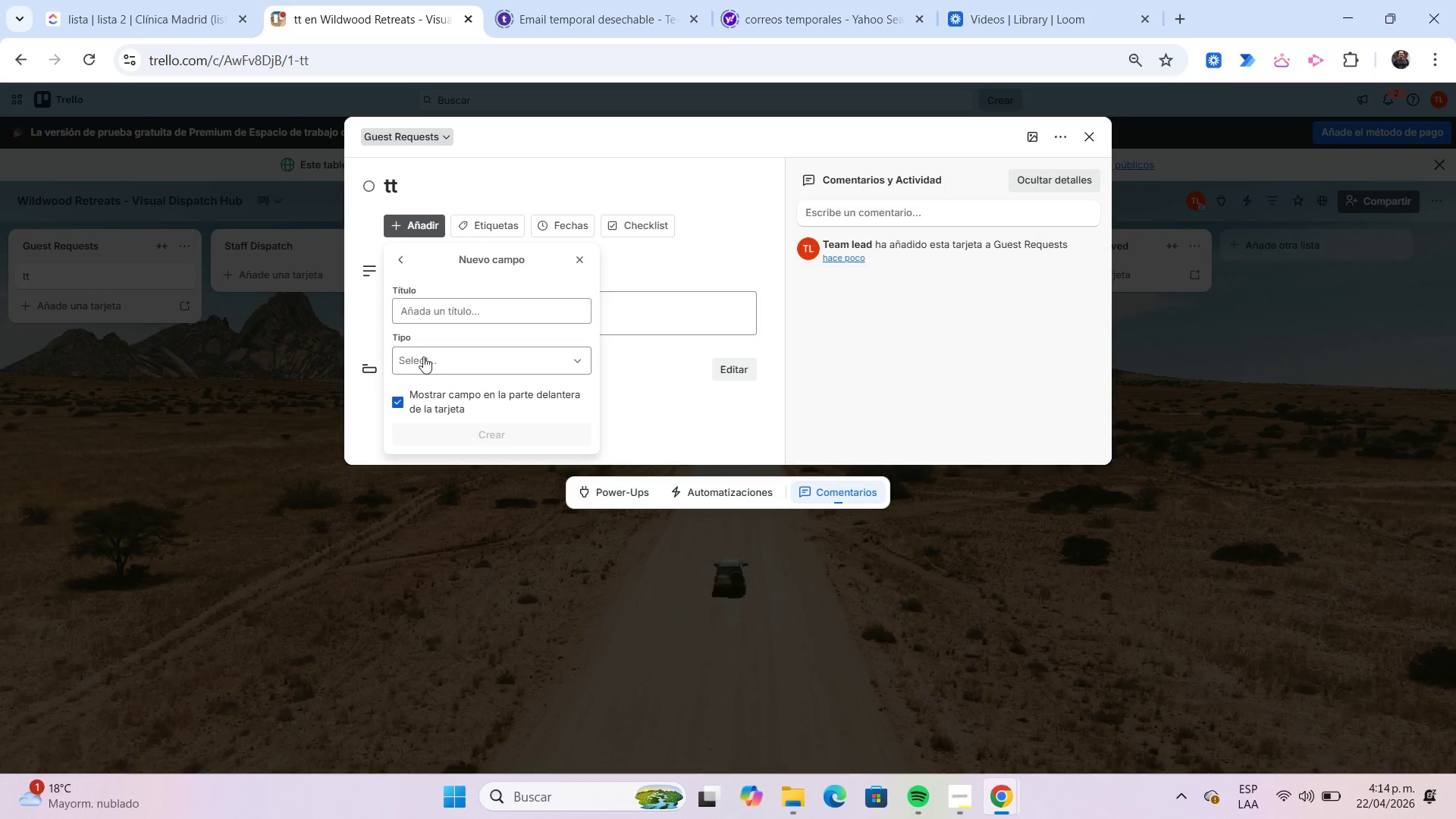 
left_click([422, 312])
 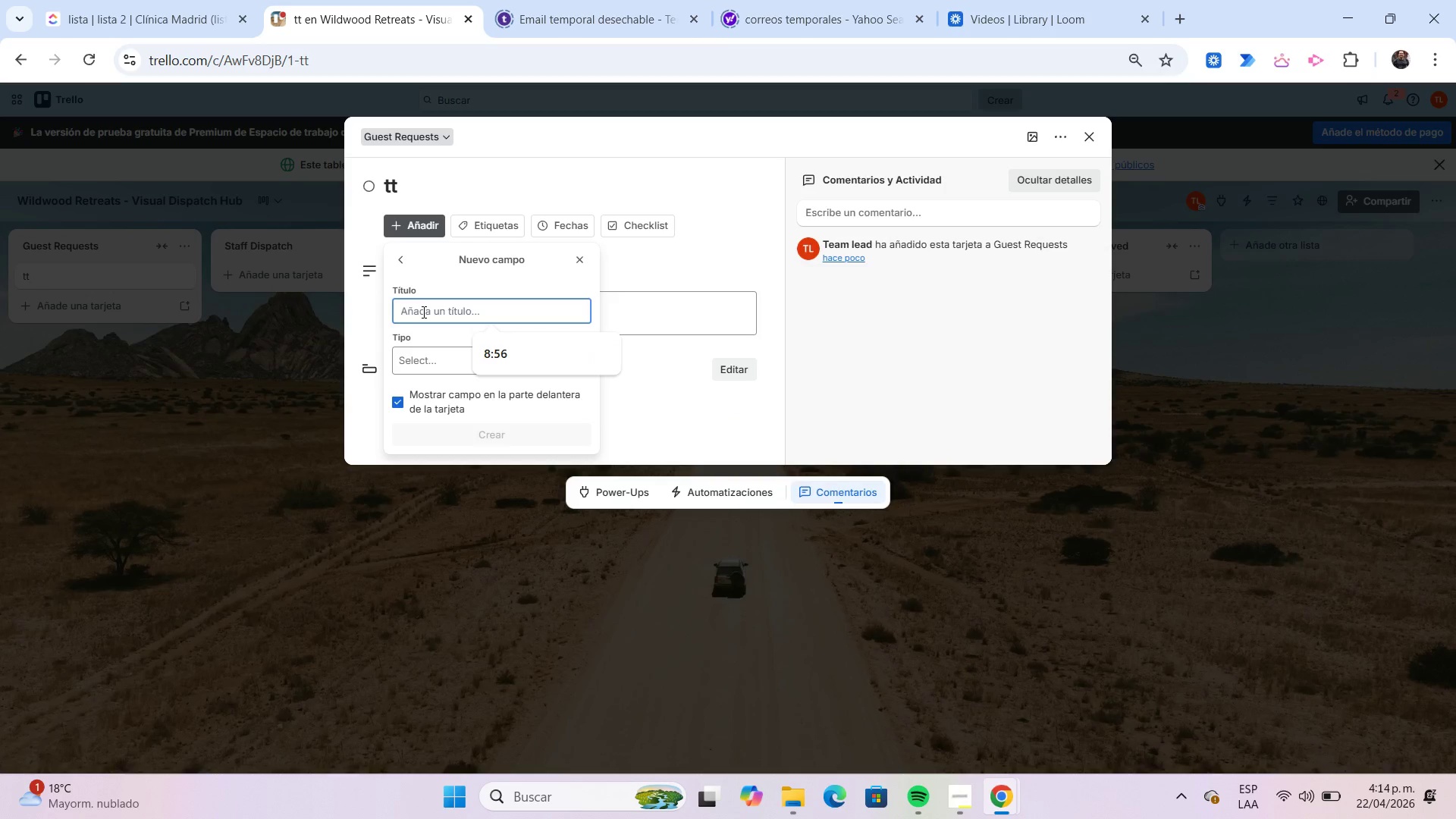 
type(Urgency Level)
 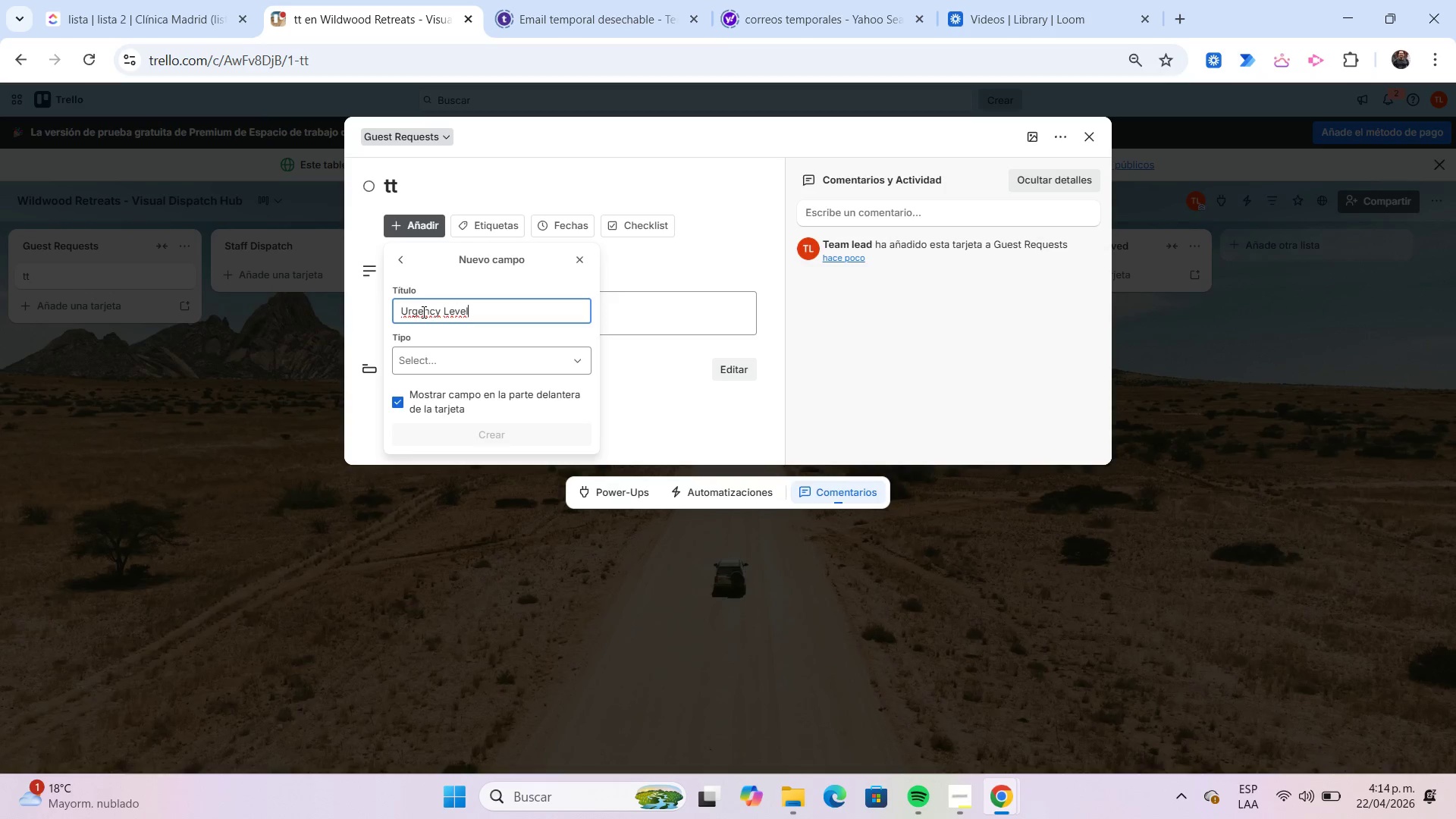 
left_click([456, 358])
 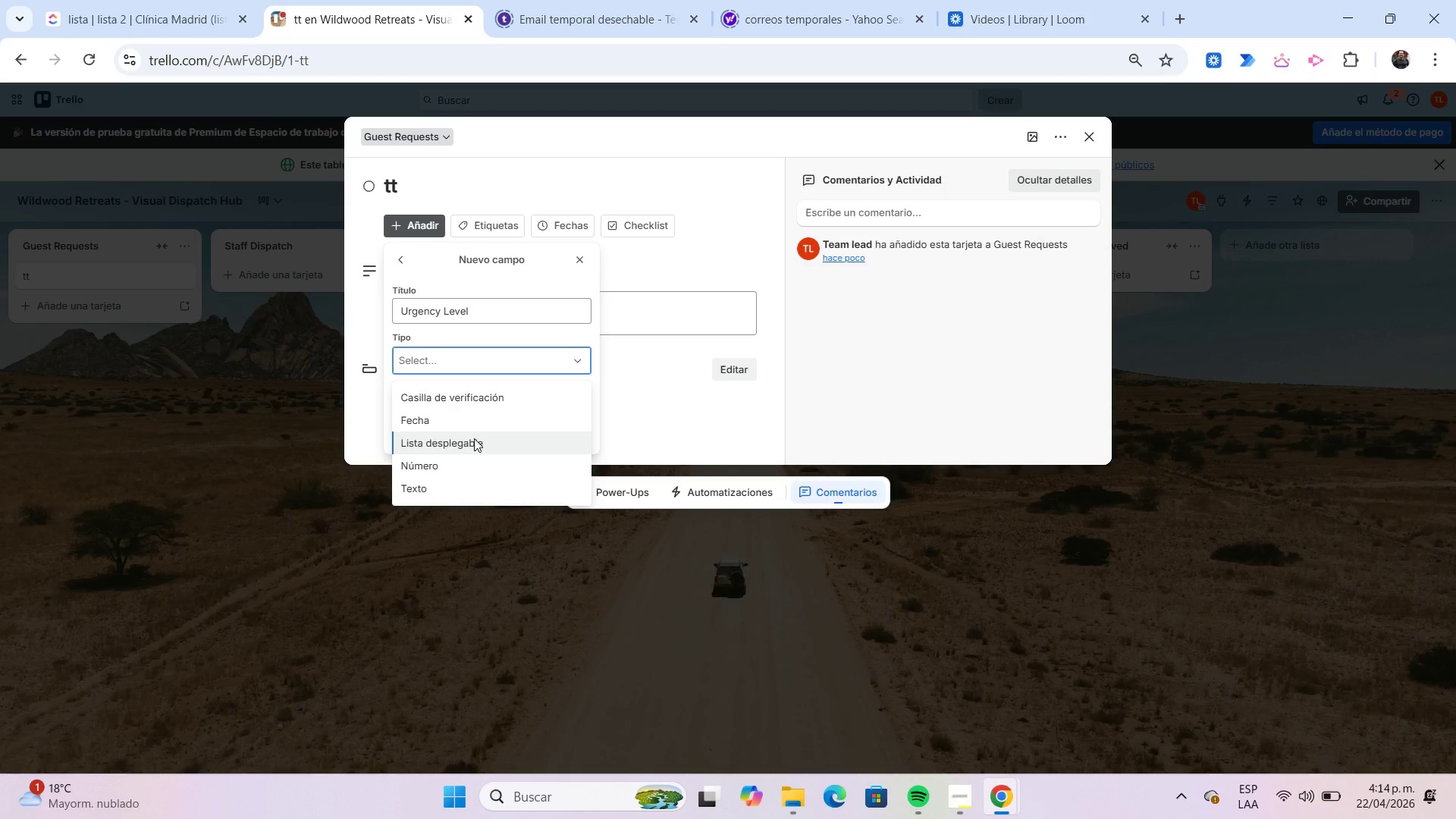 
left_click([474, 438])
 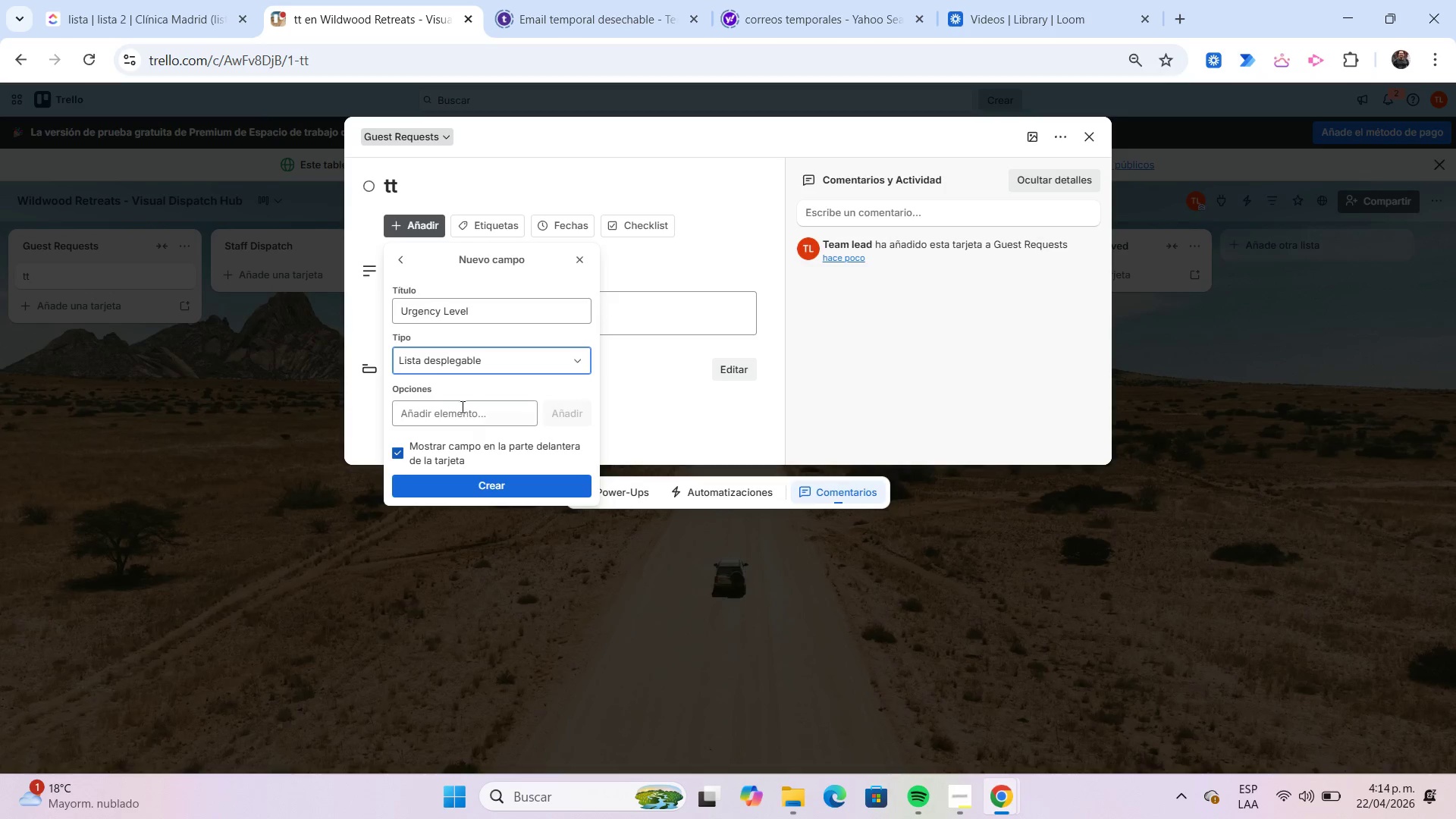 
left_click([460, 404])
 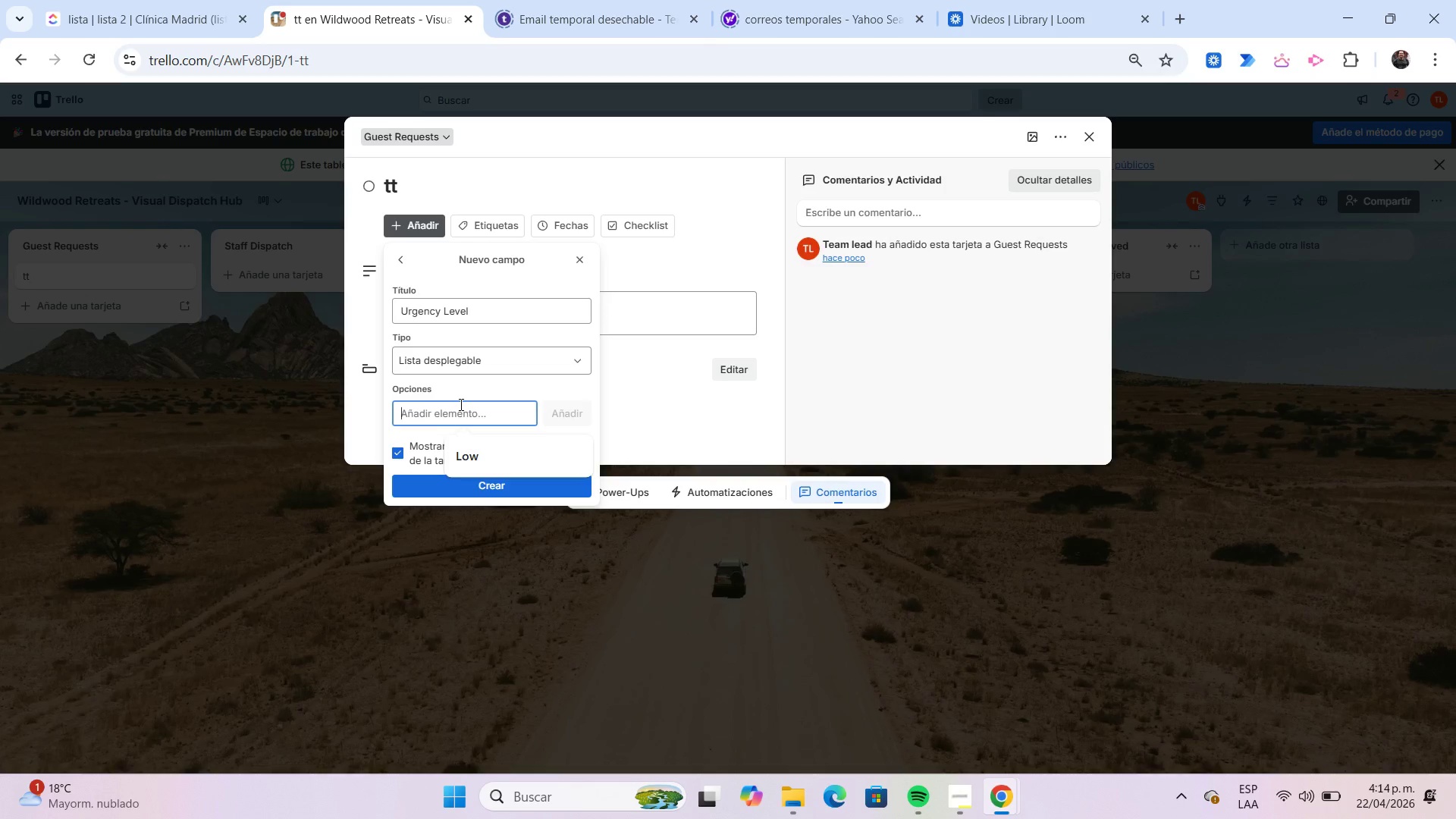 
type(Low)
 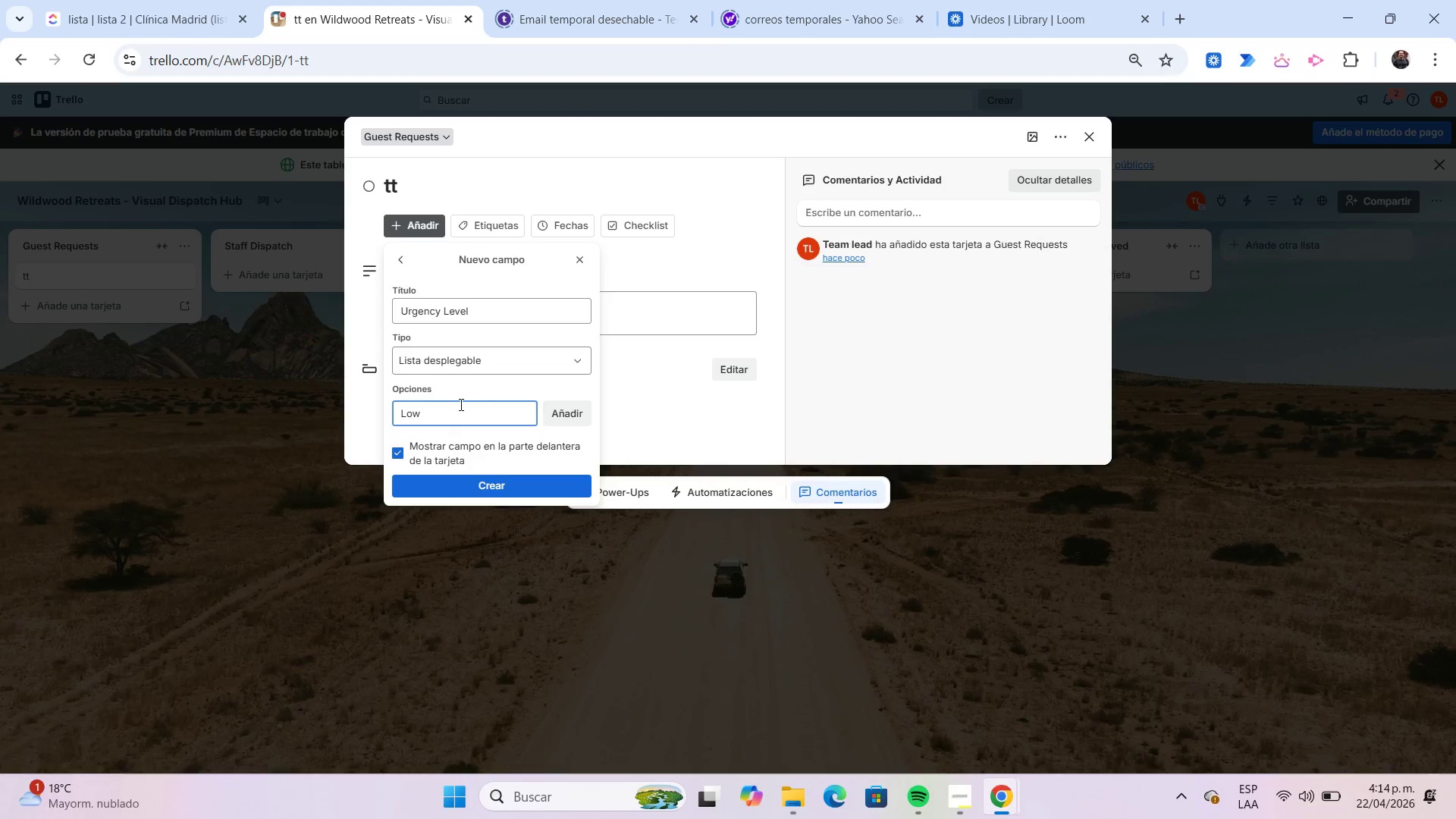 
key(Enter)
 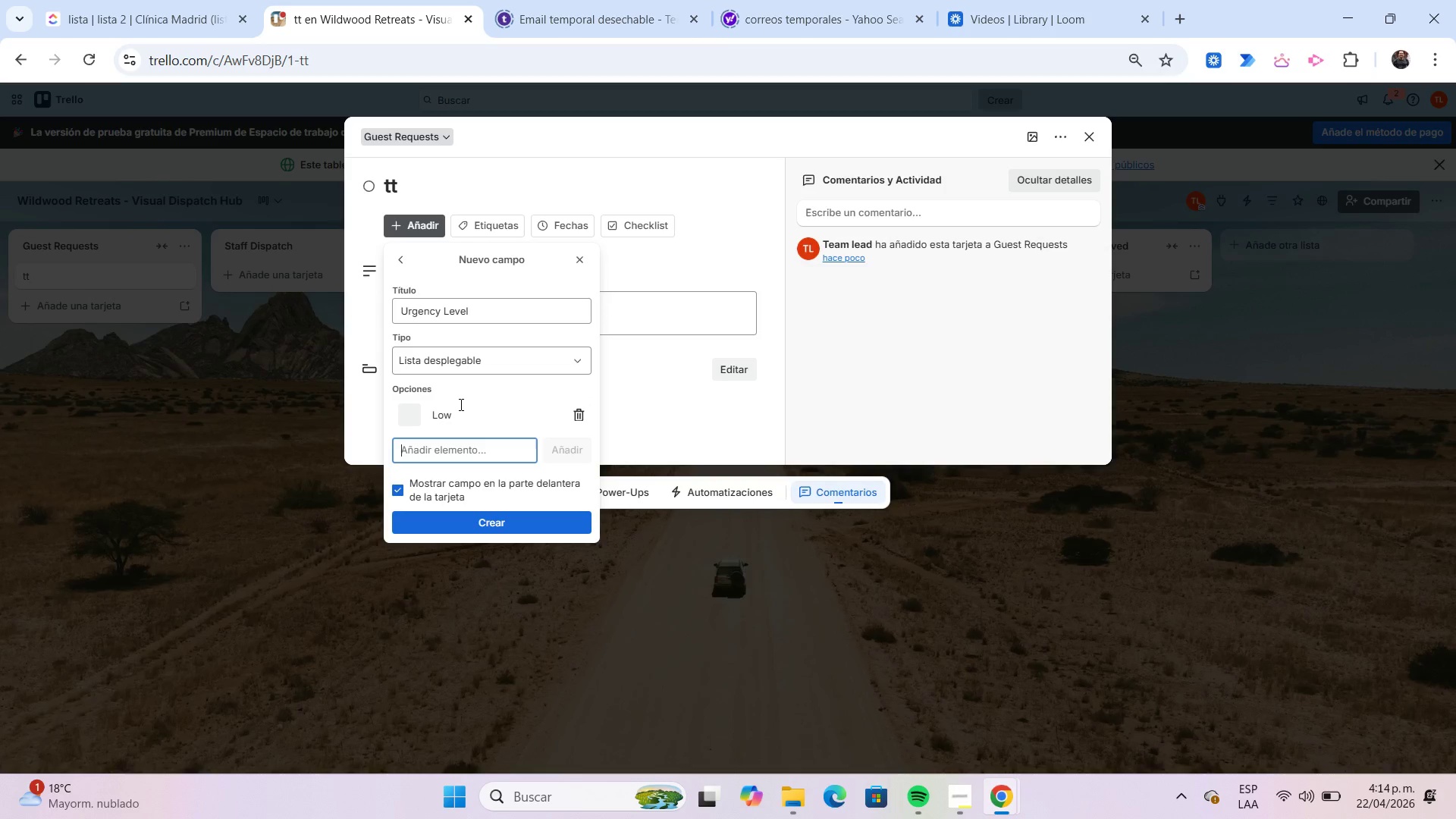 
type(Medium)
 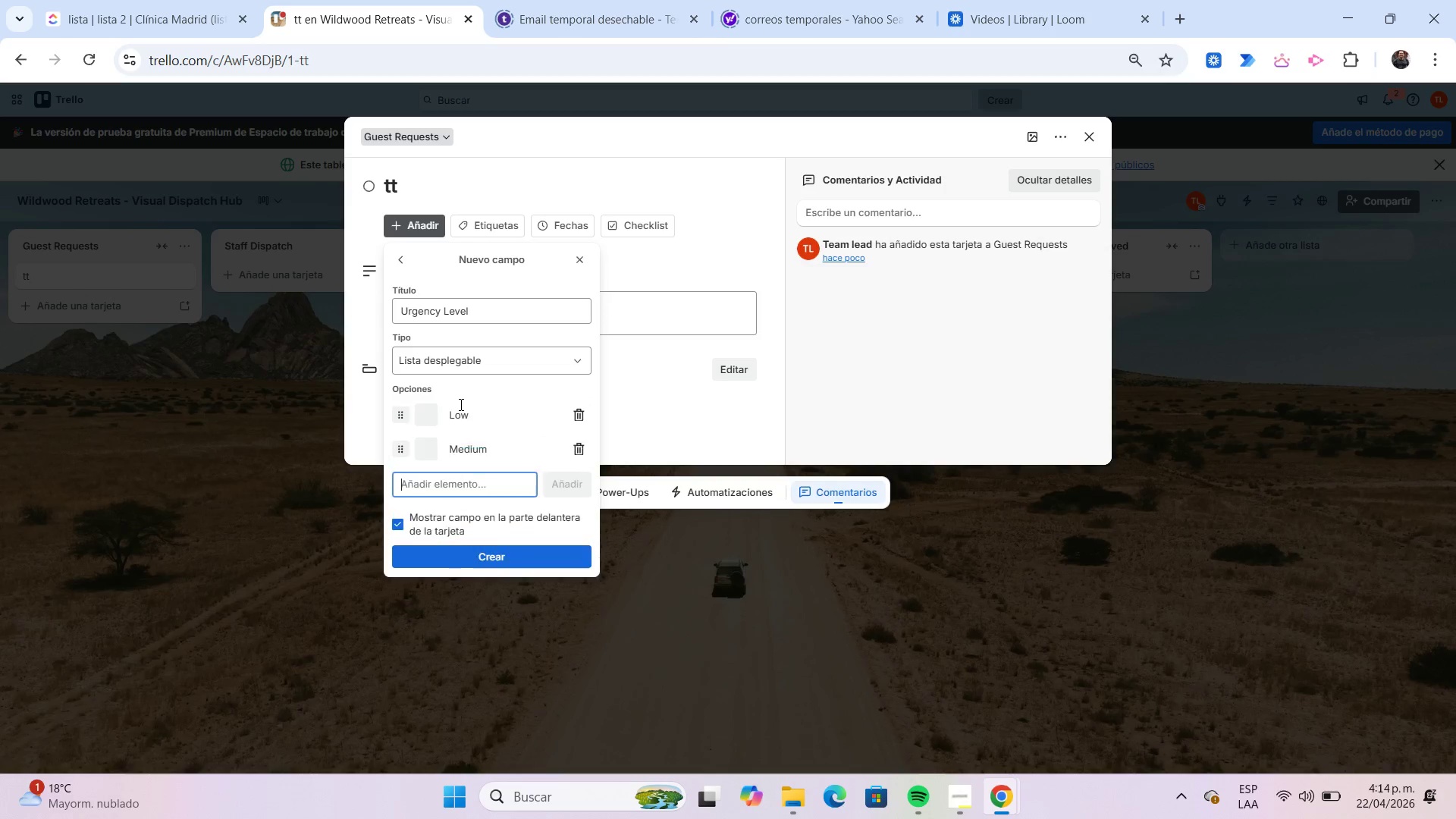 
key(Enter)
 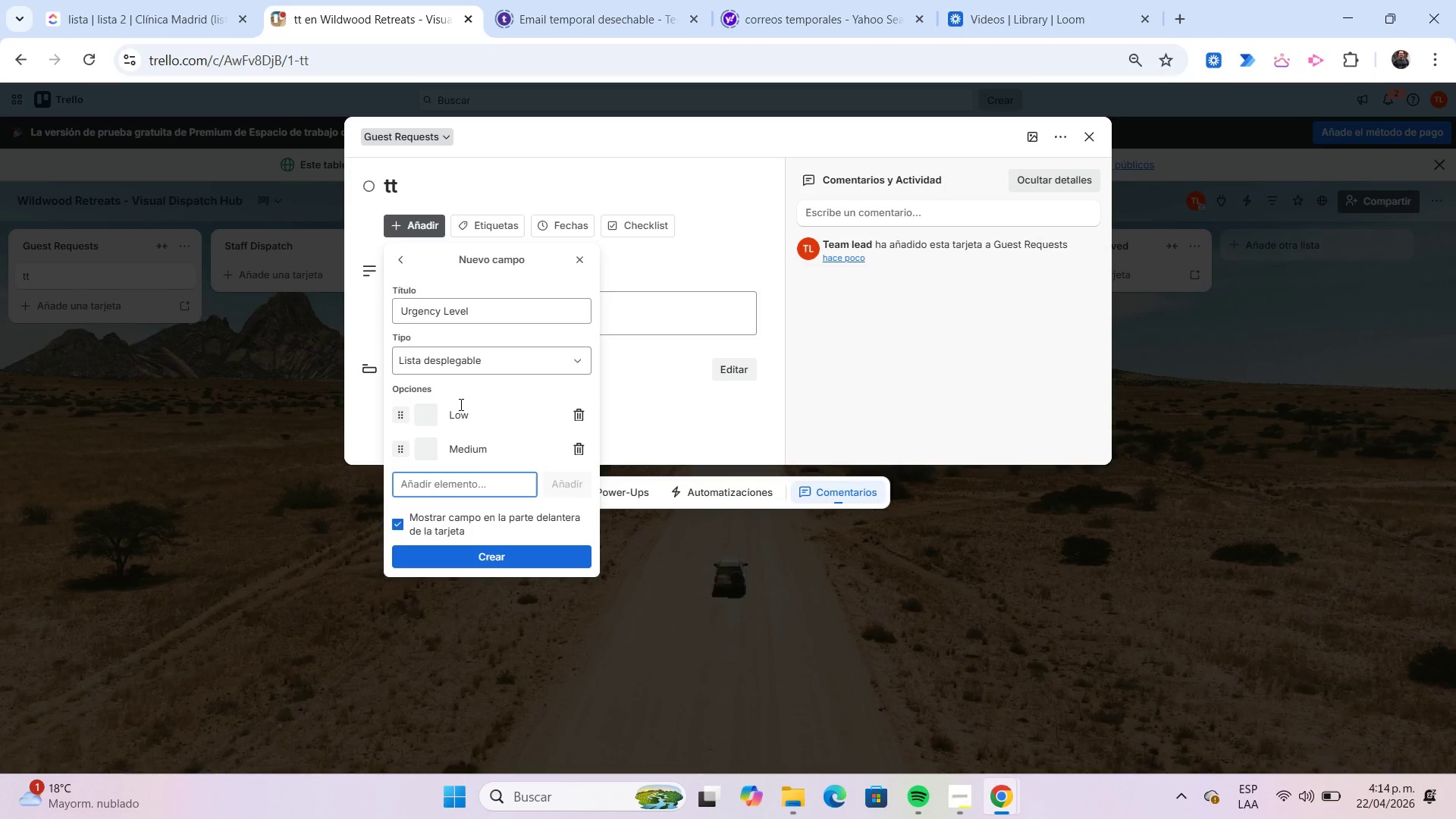 
type(High)
 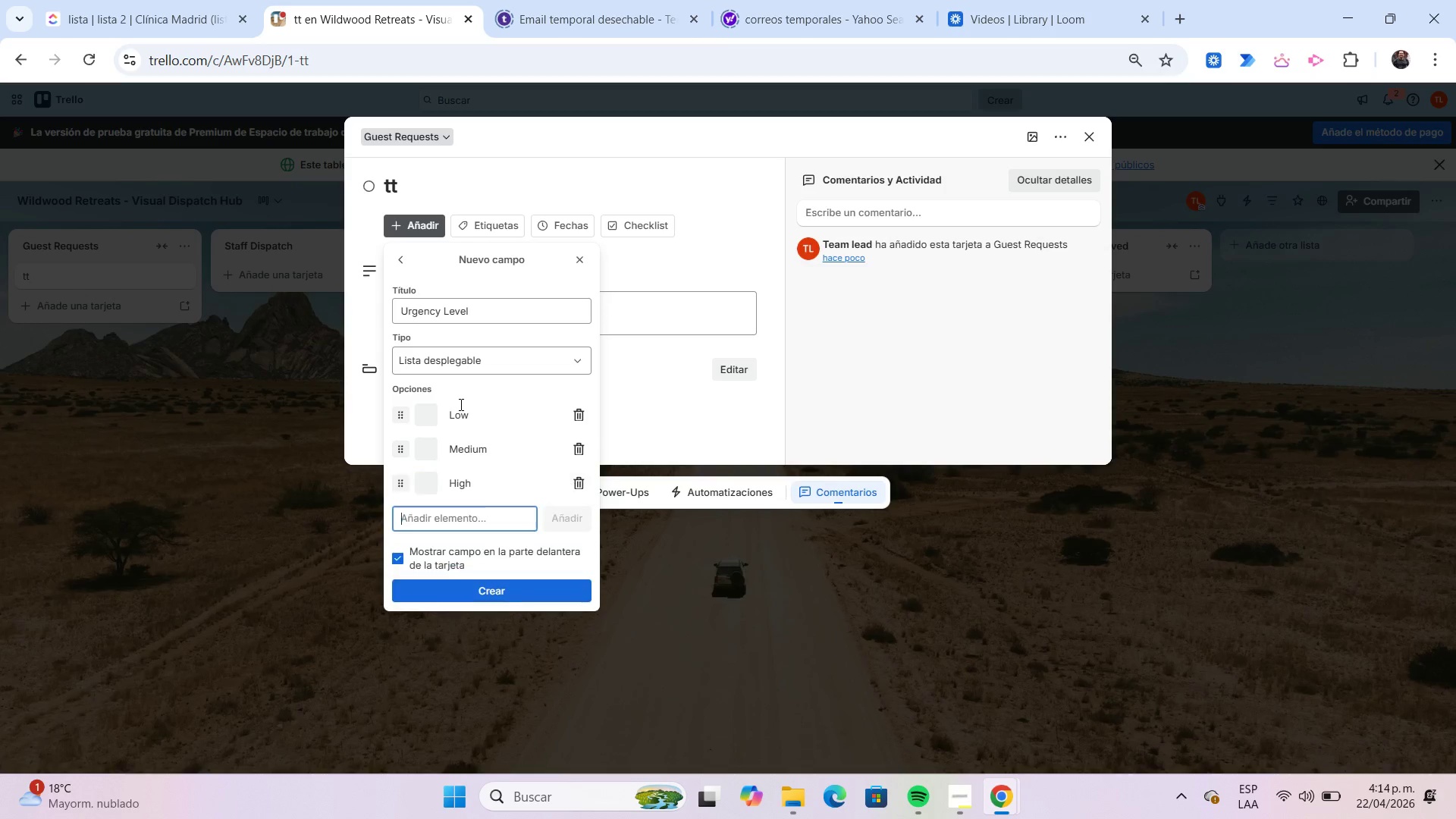 
key(Enter)
 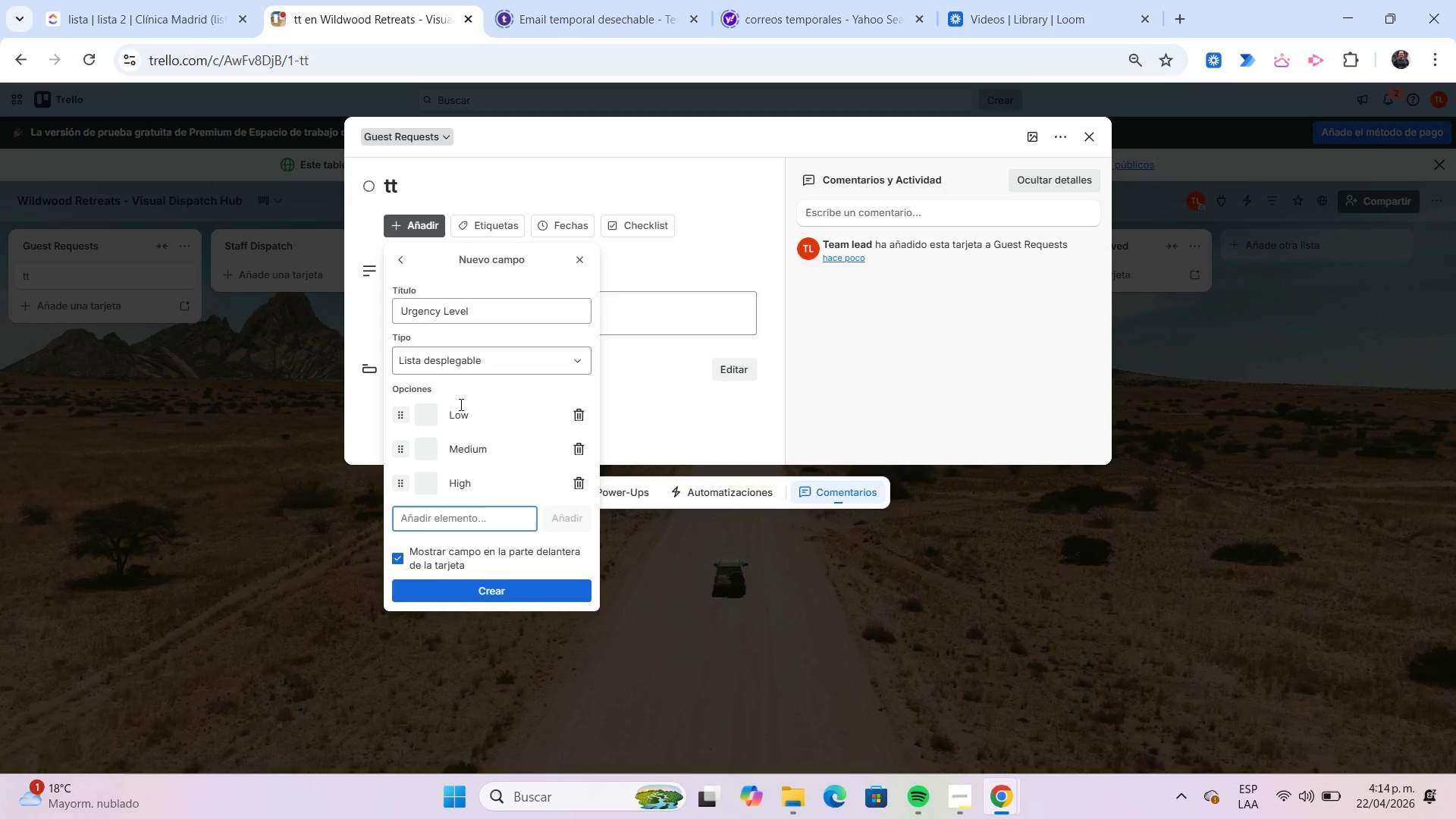 
type(Critical)
 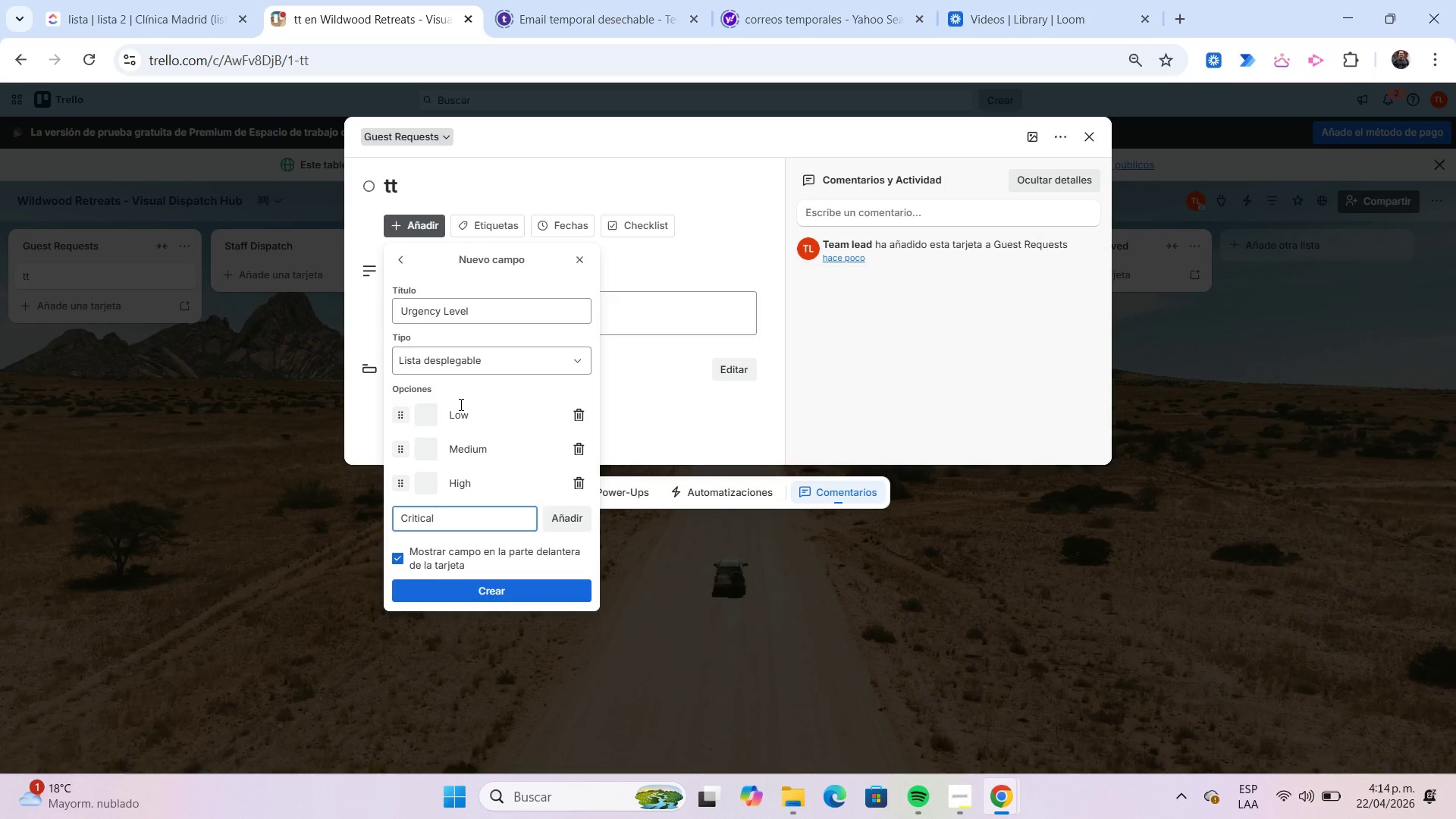 
key(Enter)
 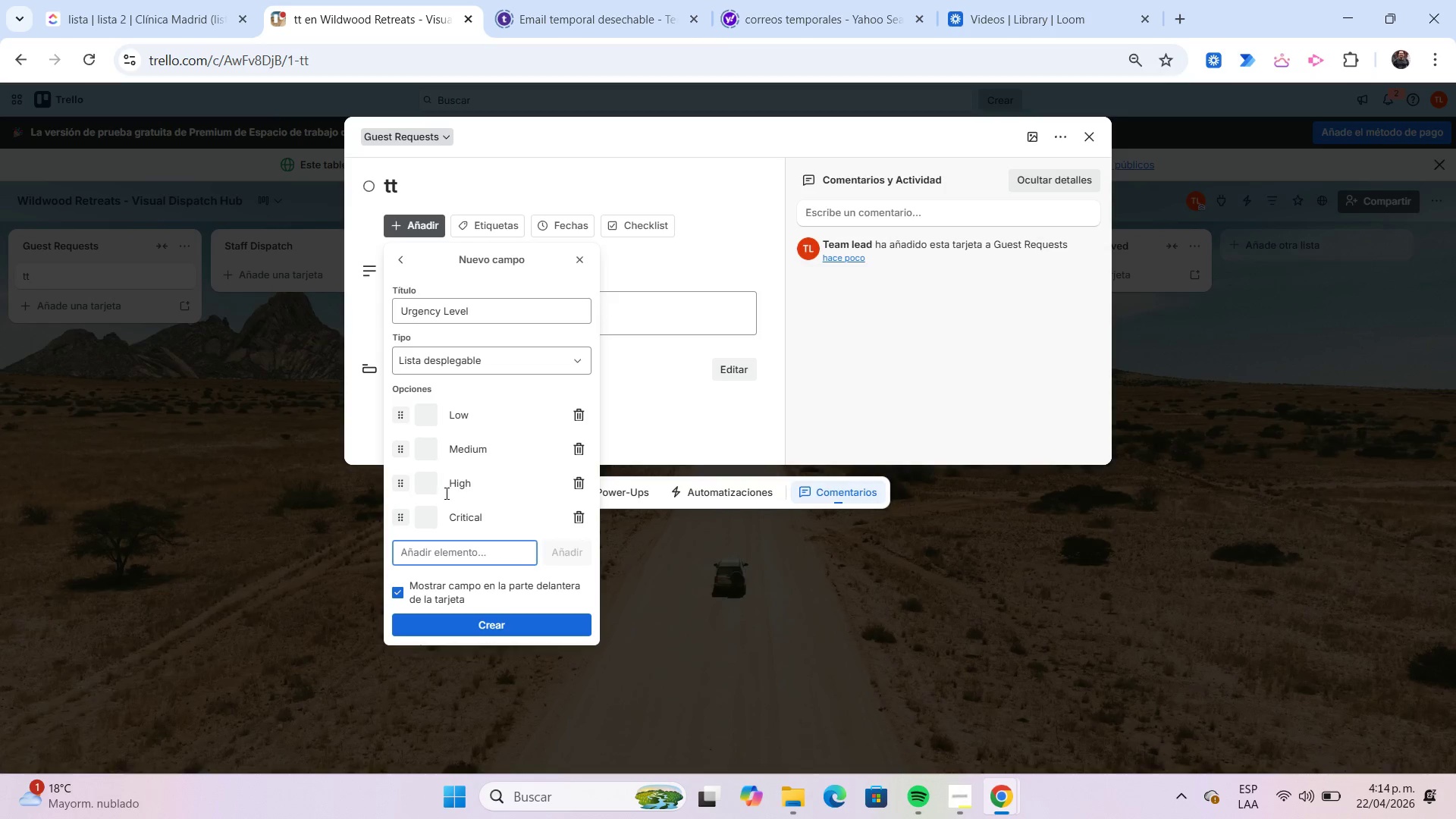 
left_click([432, 509])
 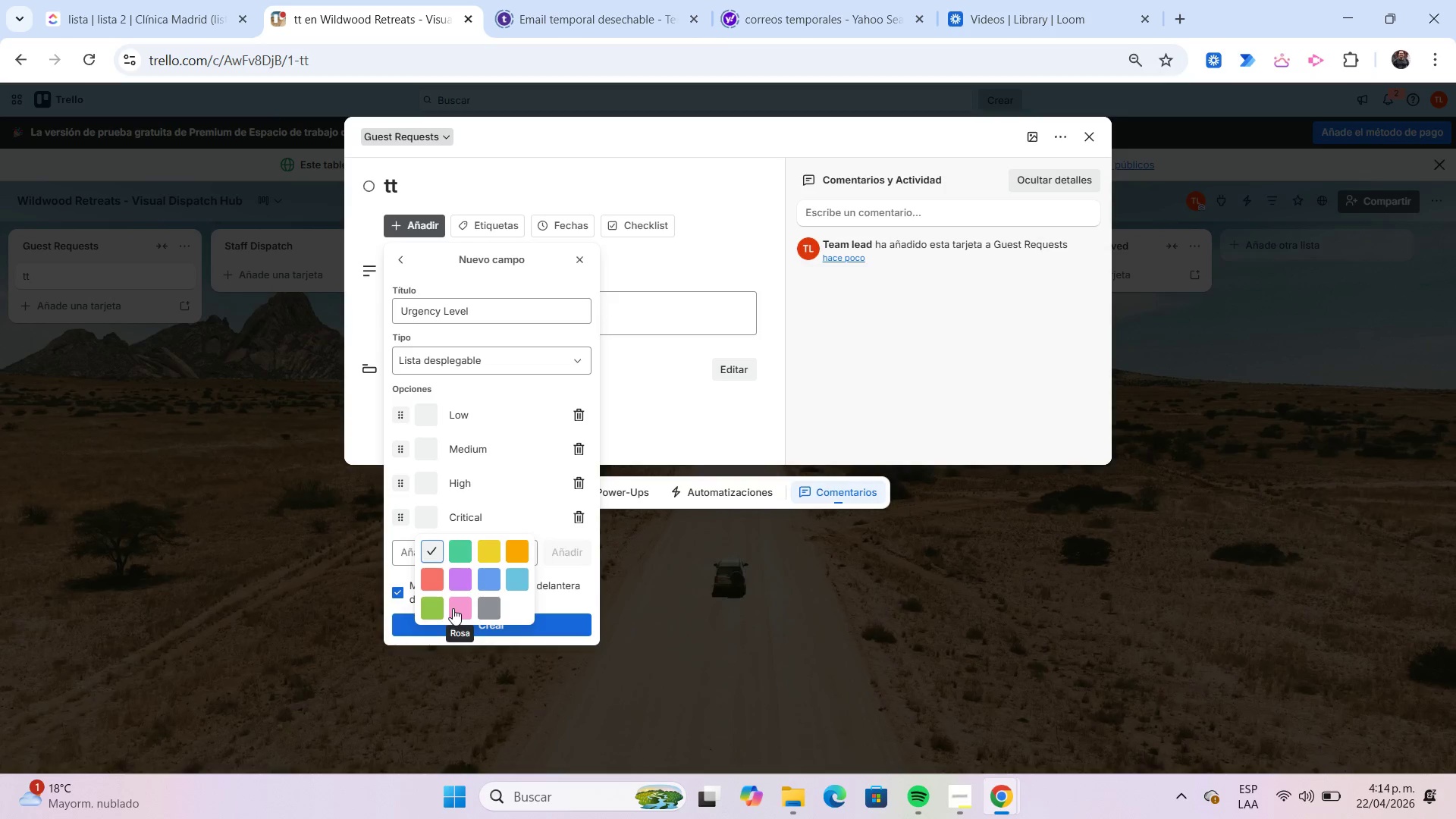 
left_click([437, 582])
 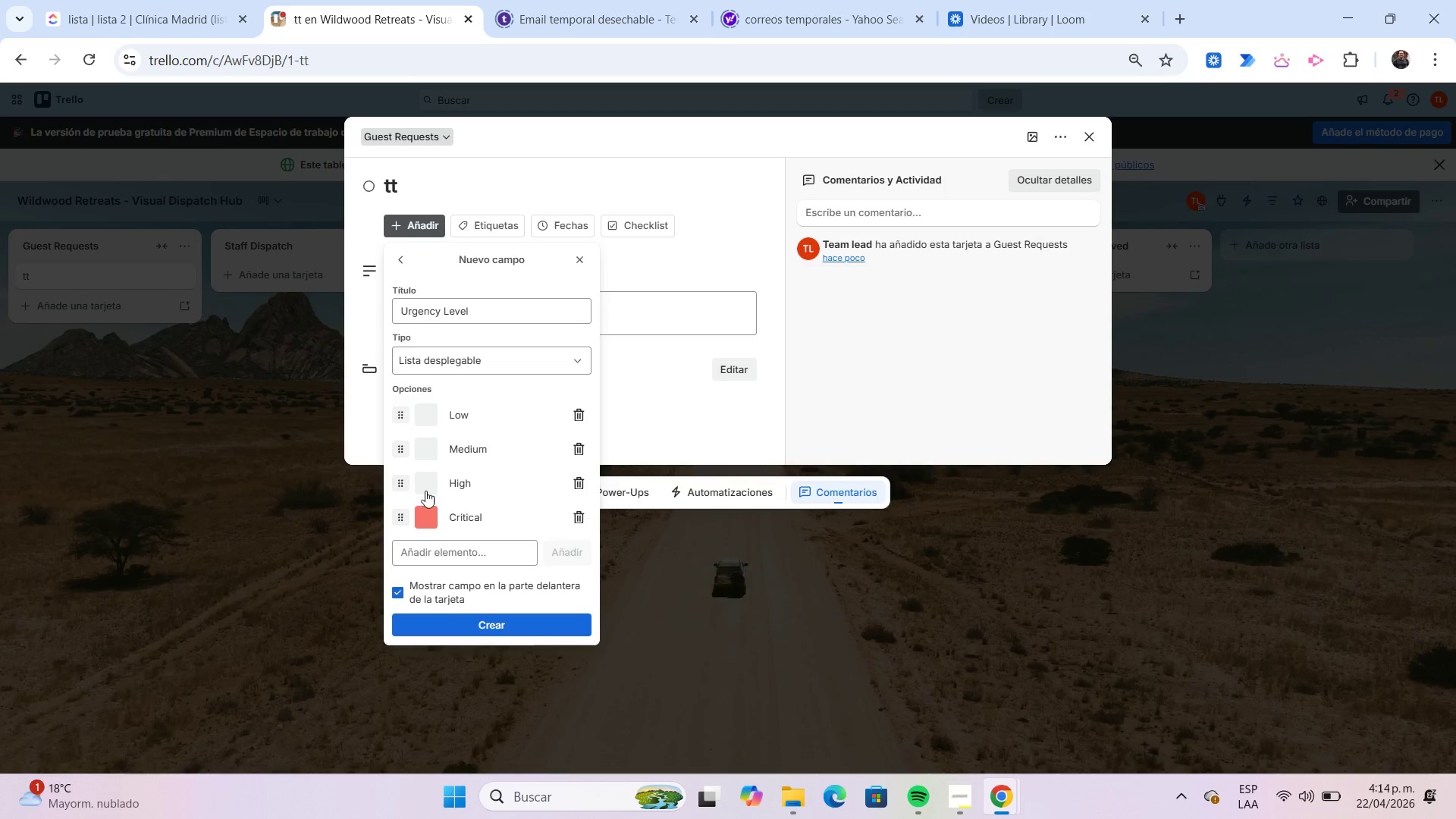 
left_click([422, 487])
 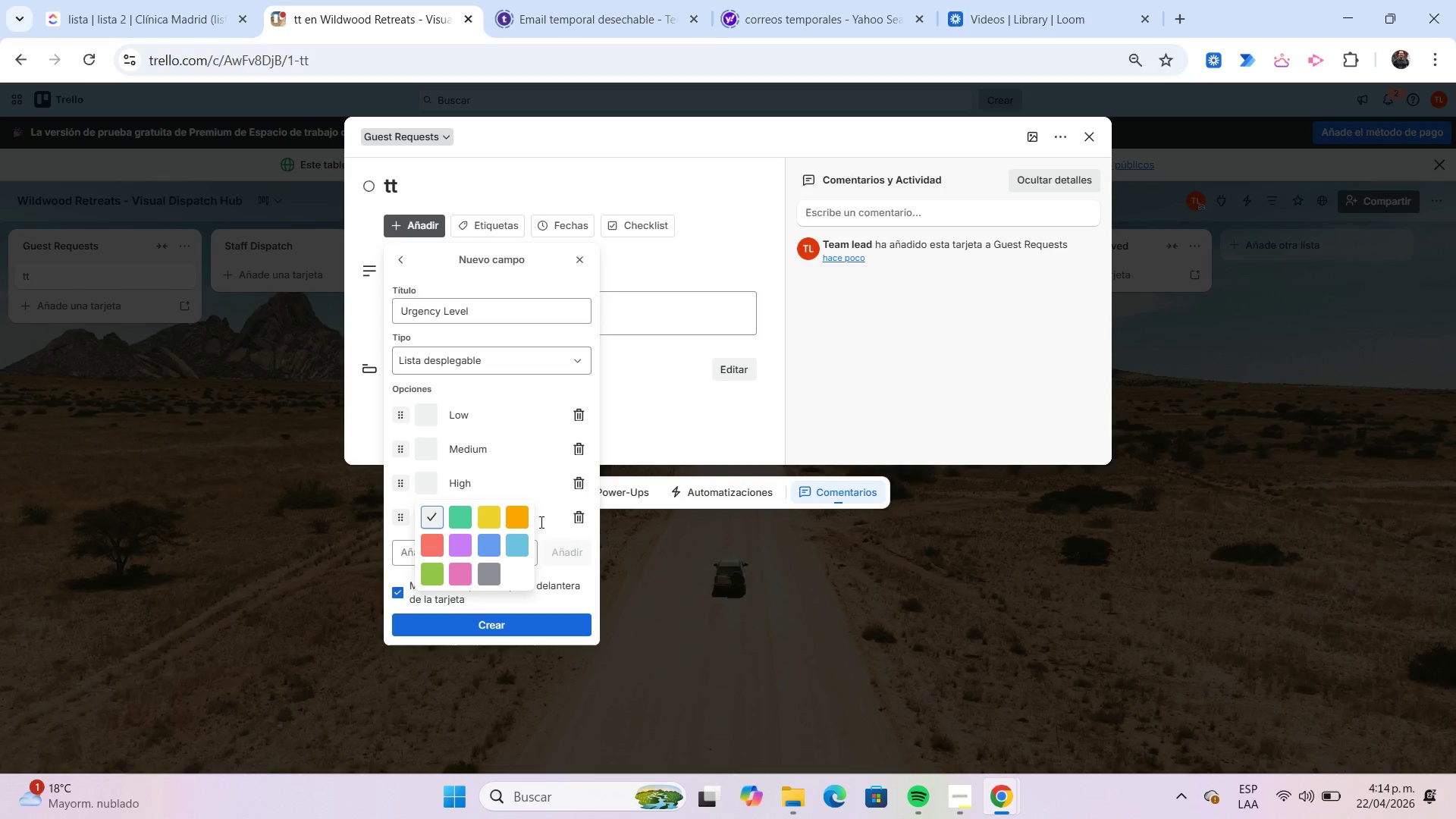 
left_click([520, 514])
 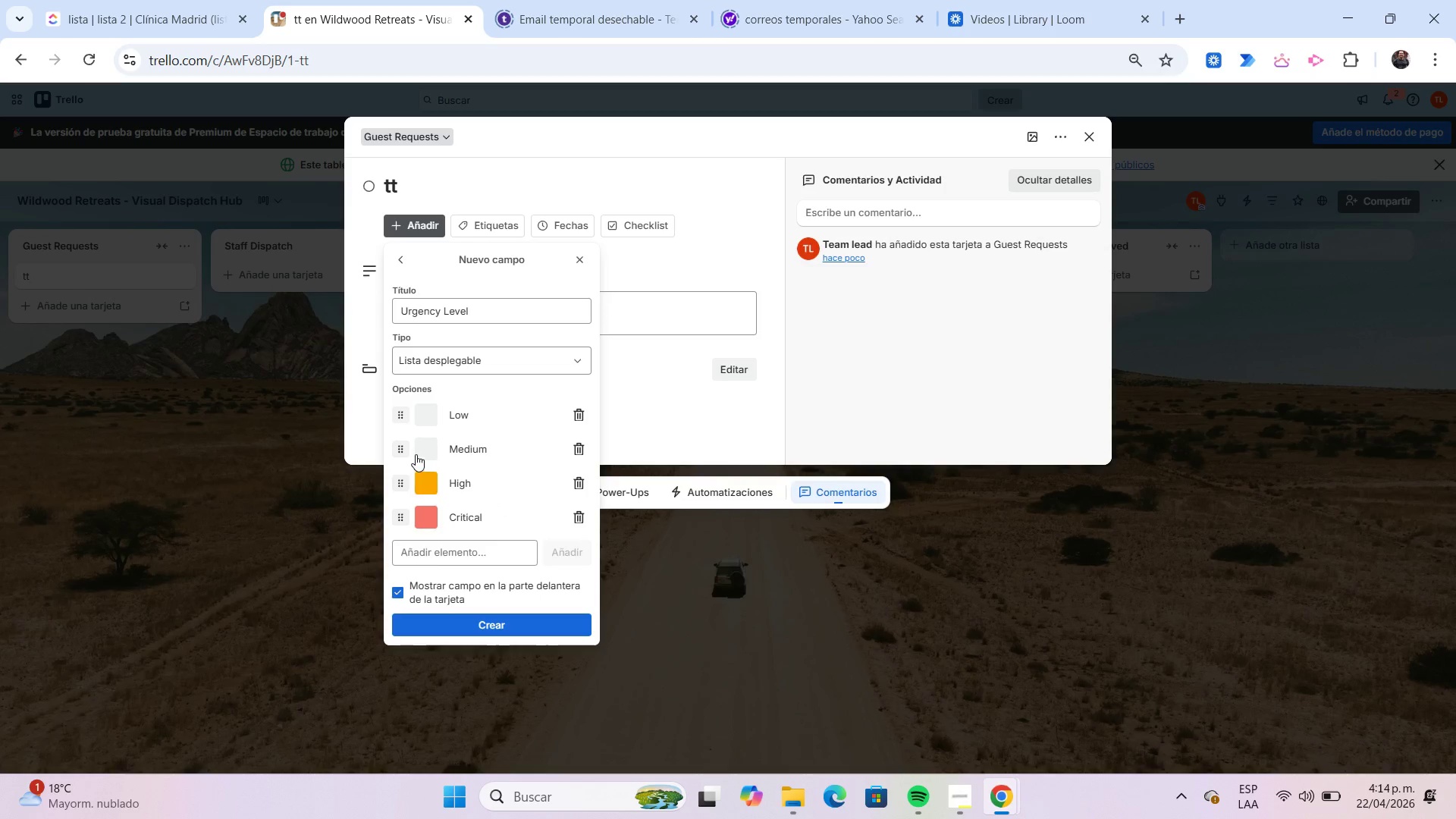 
left_click([416, 454])
 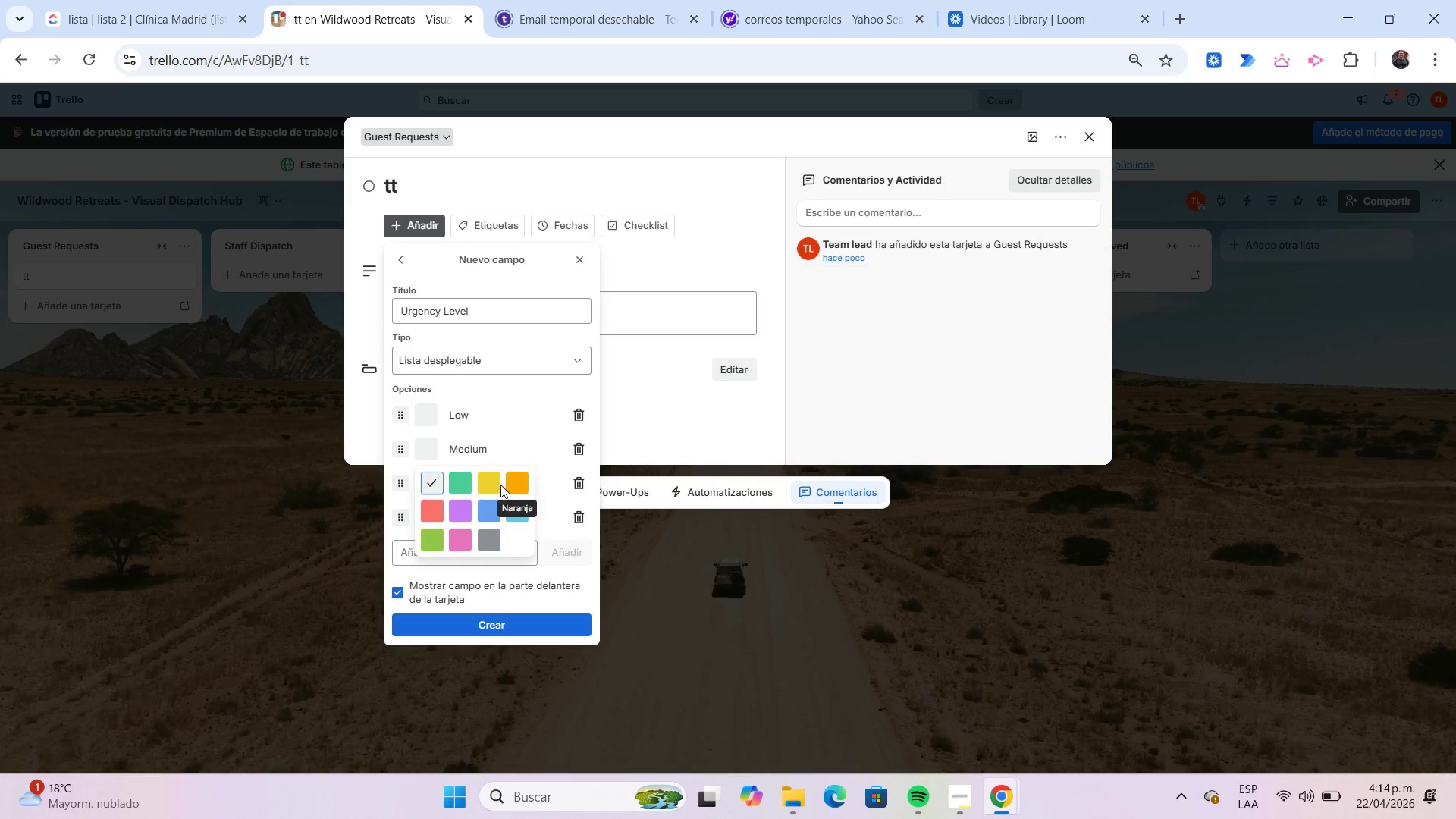 
left_click([492, 485])
 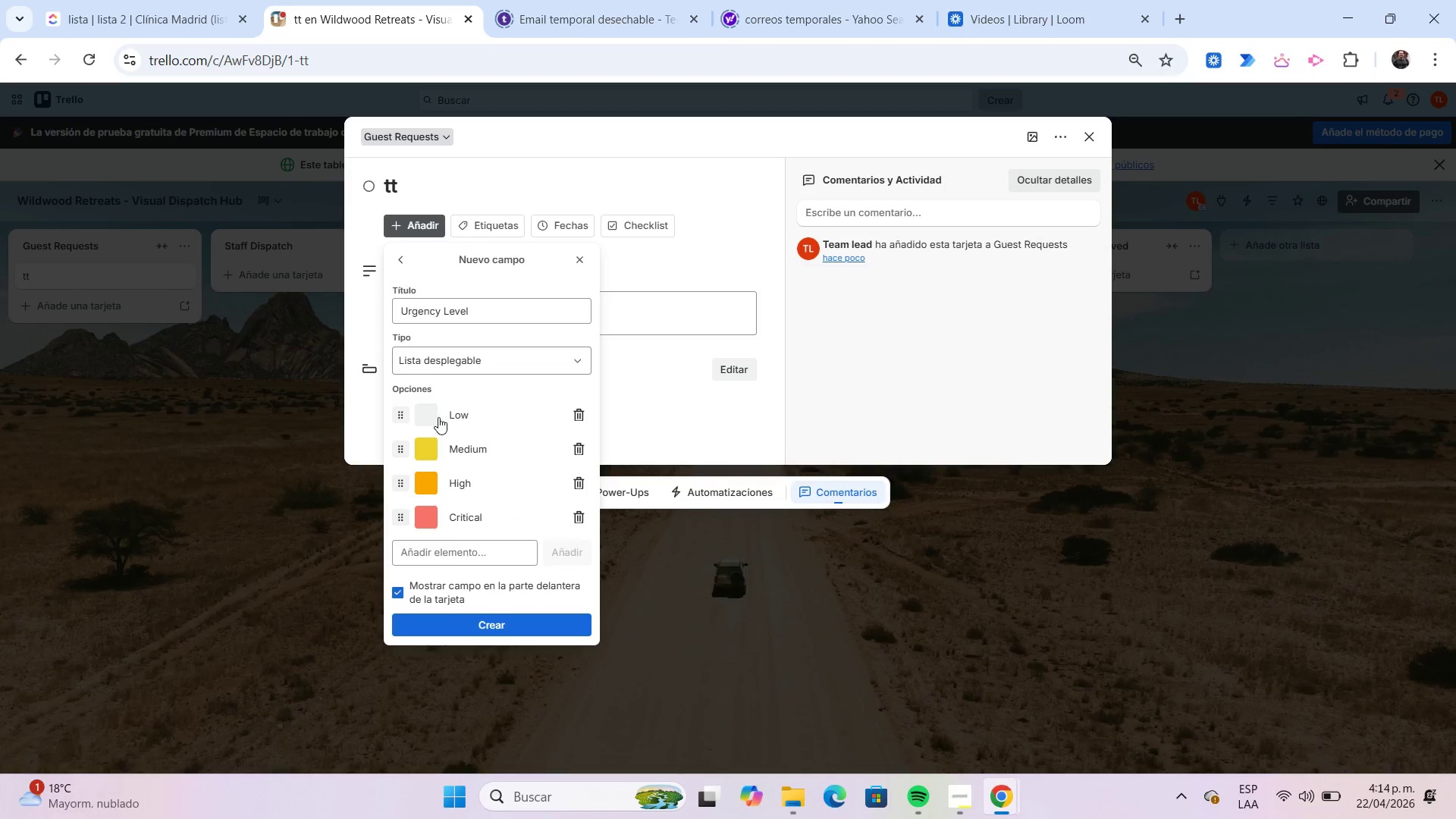 
left_click([435, 416])
 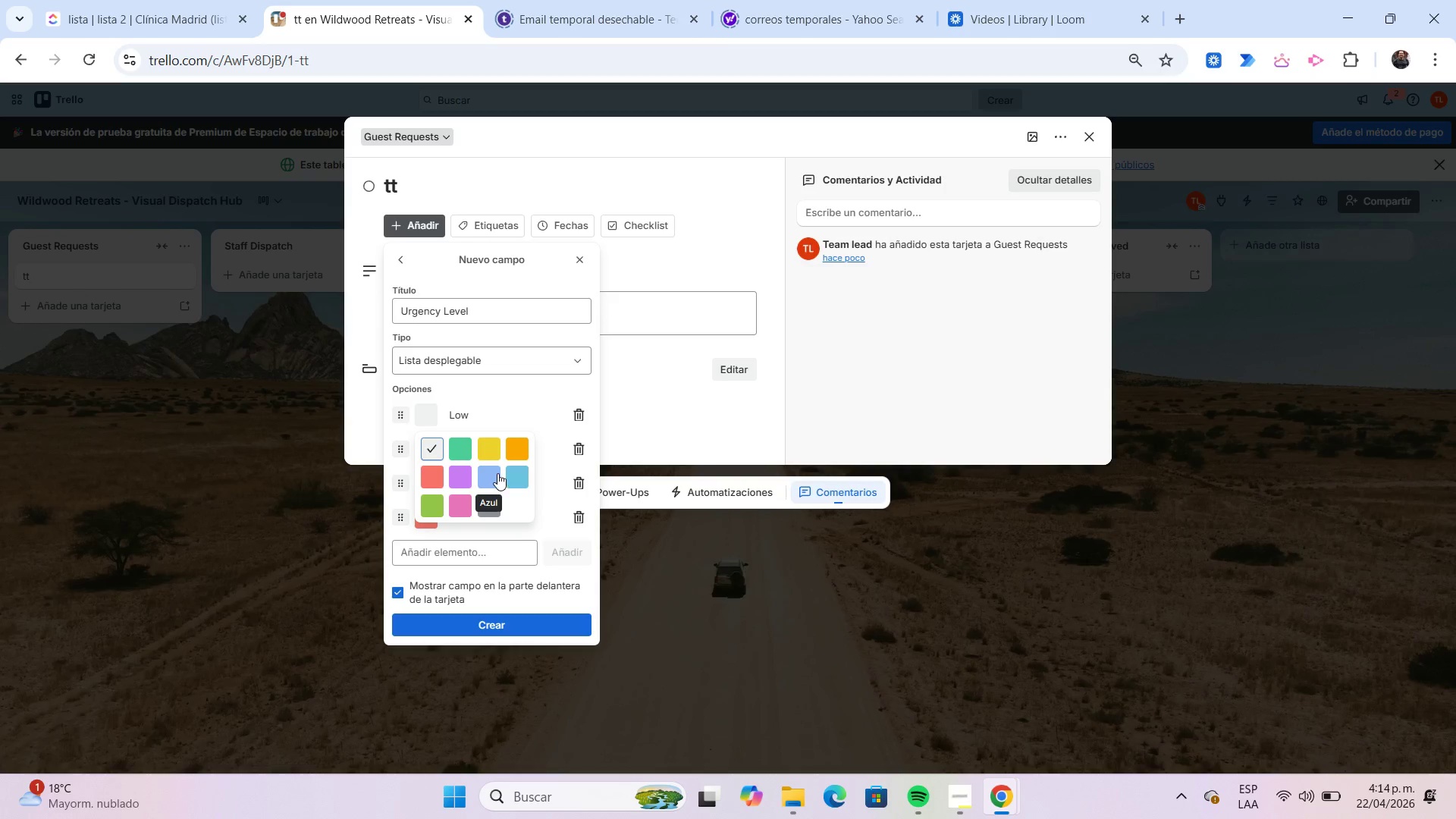 
left_click([516, 476])
 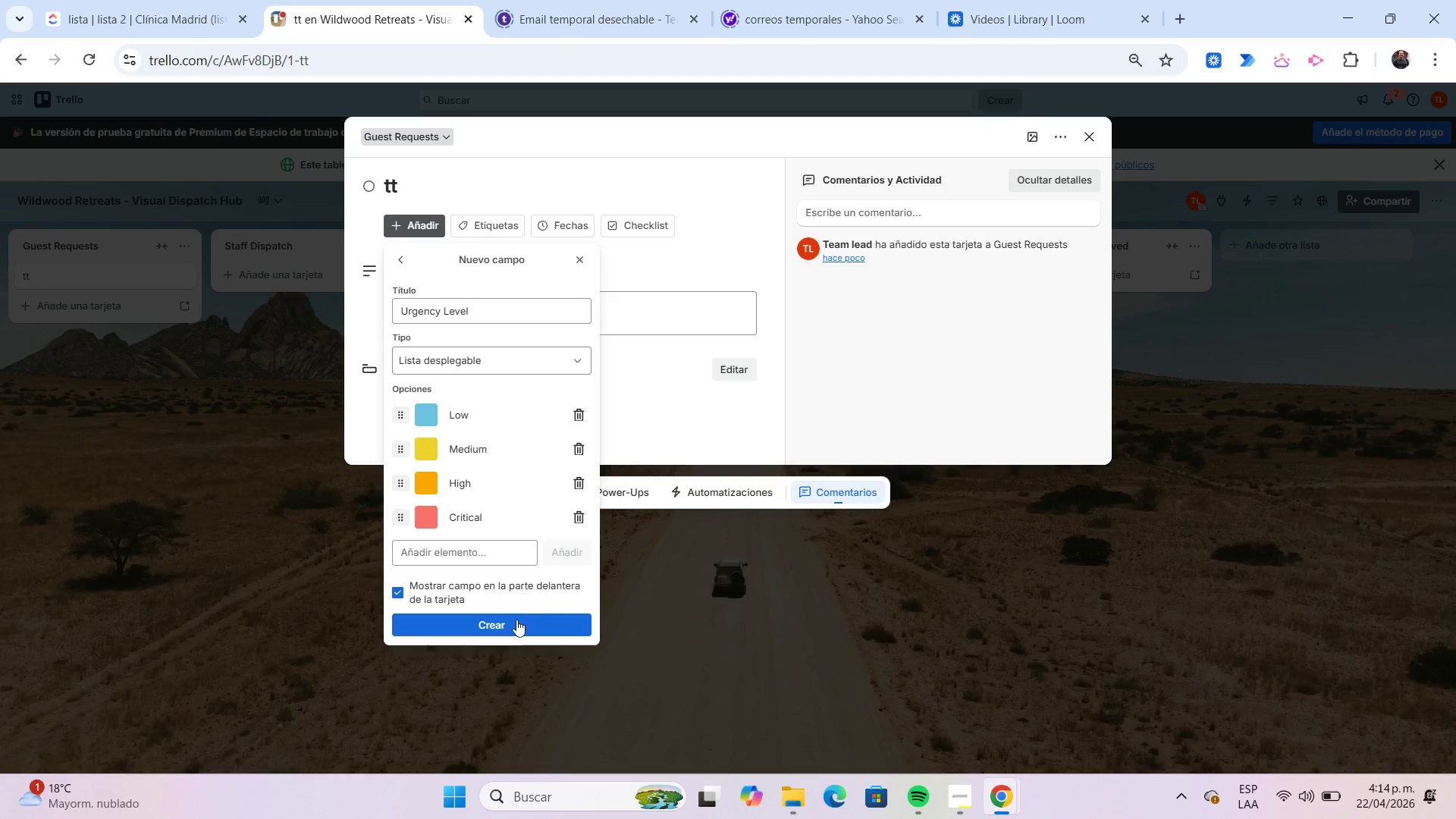 
left_click([516, 624])
 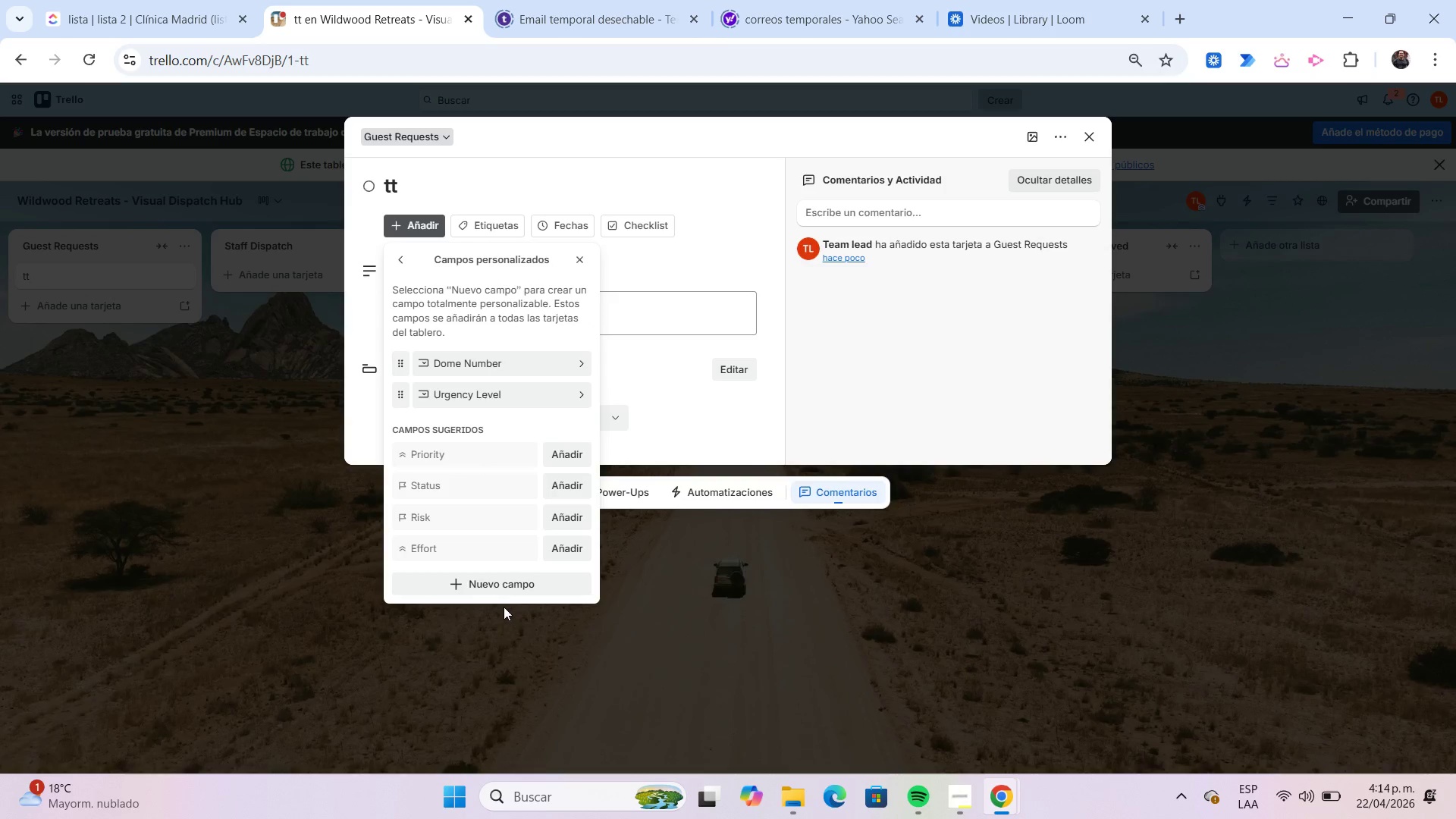 
left_click([502, 592])
 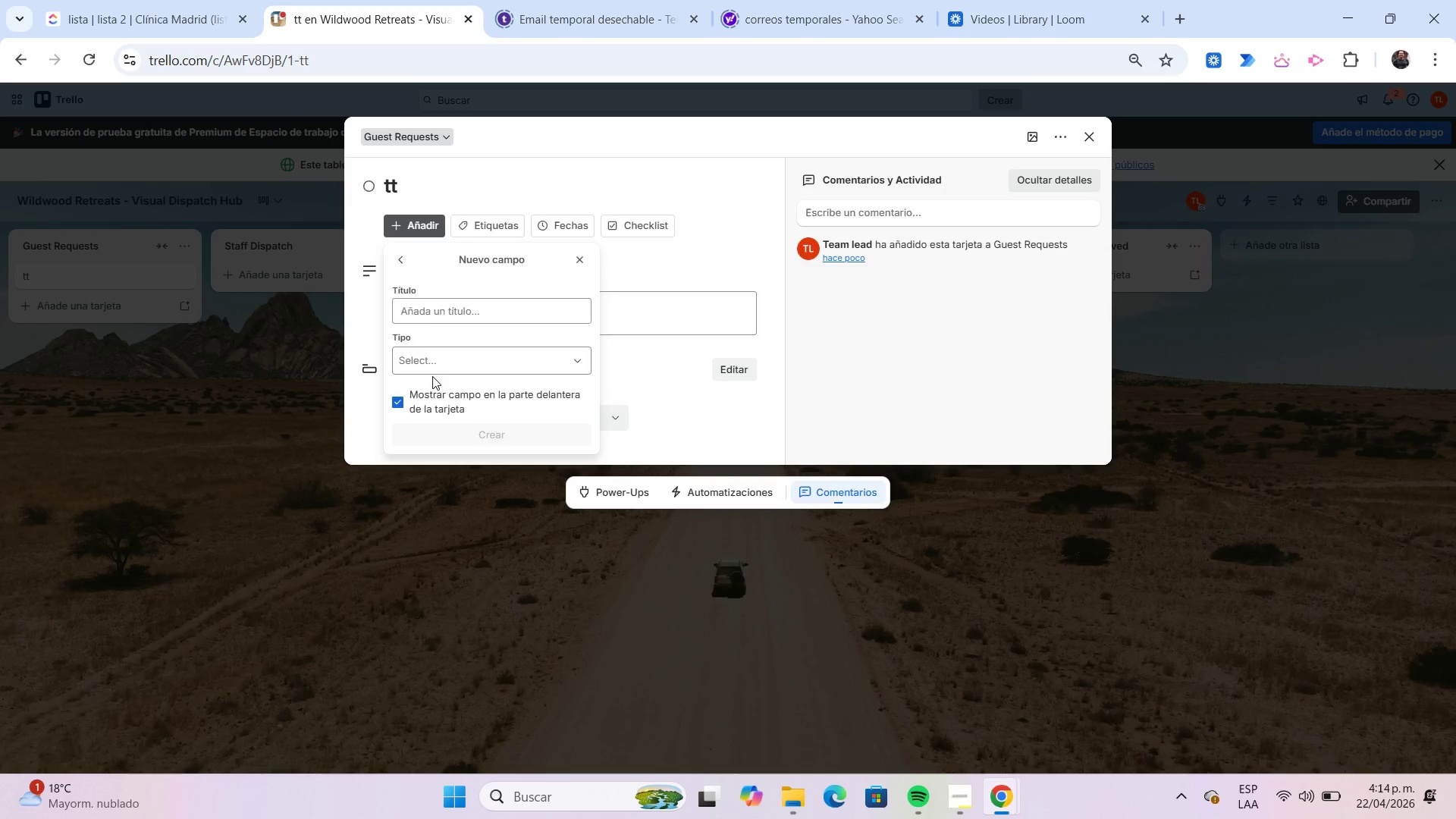 
left_click([423, 314])
 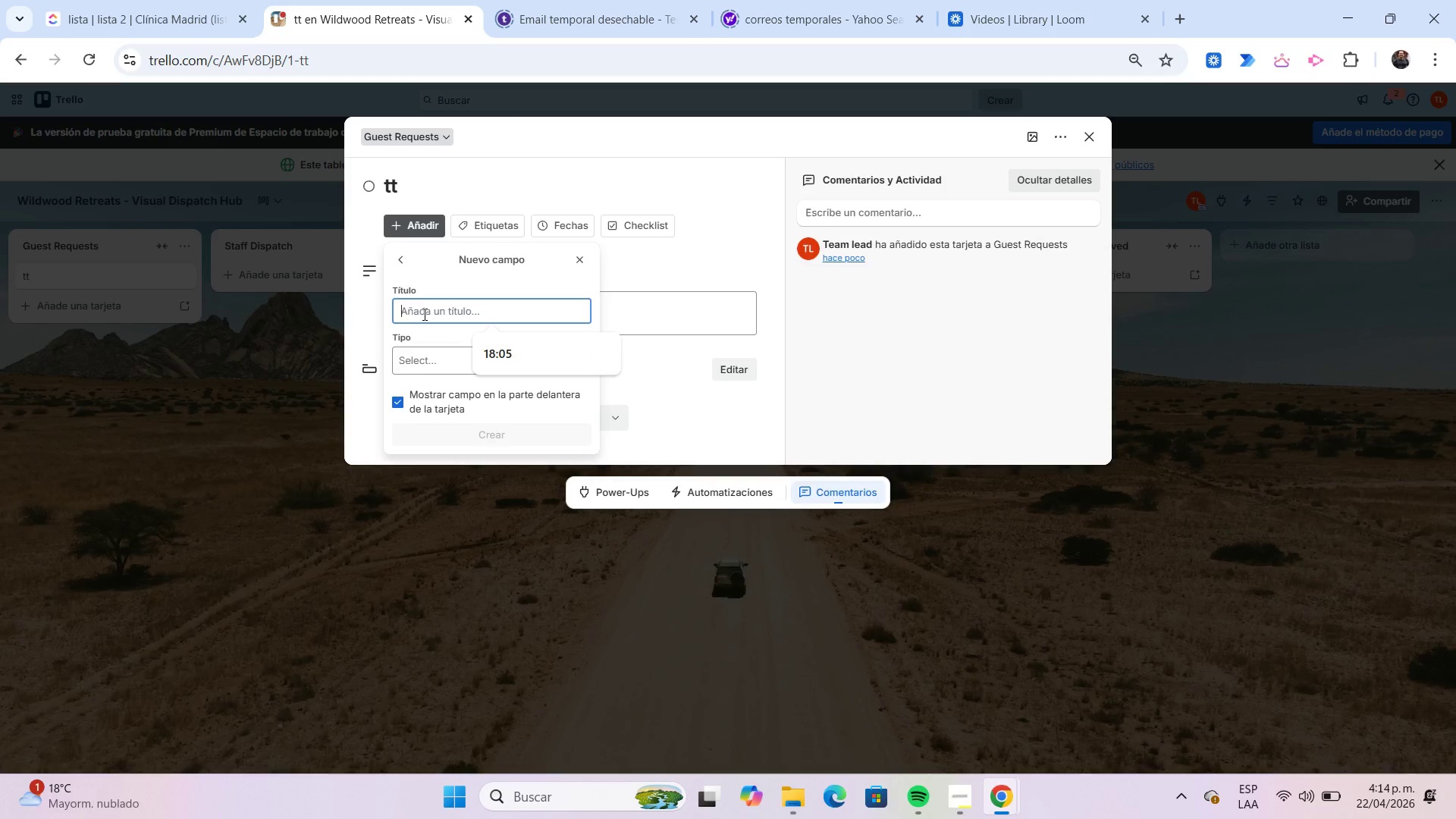 
type(Staff Assigned)
 